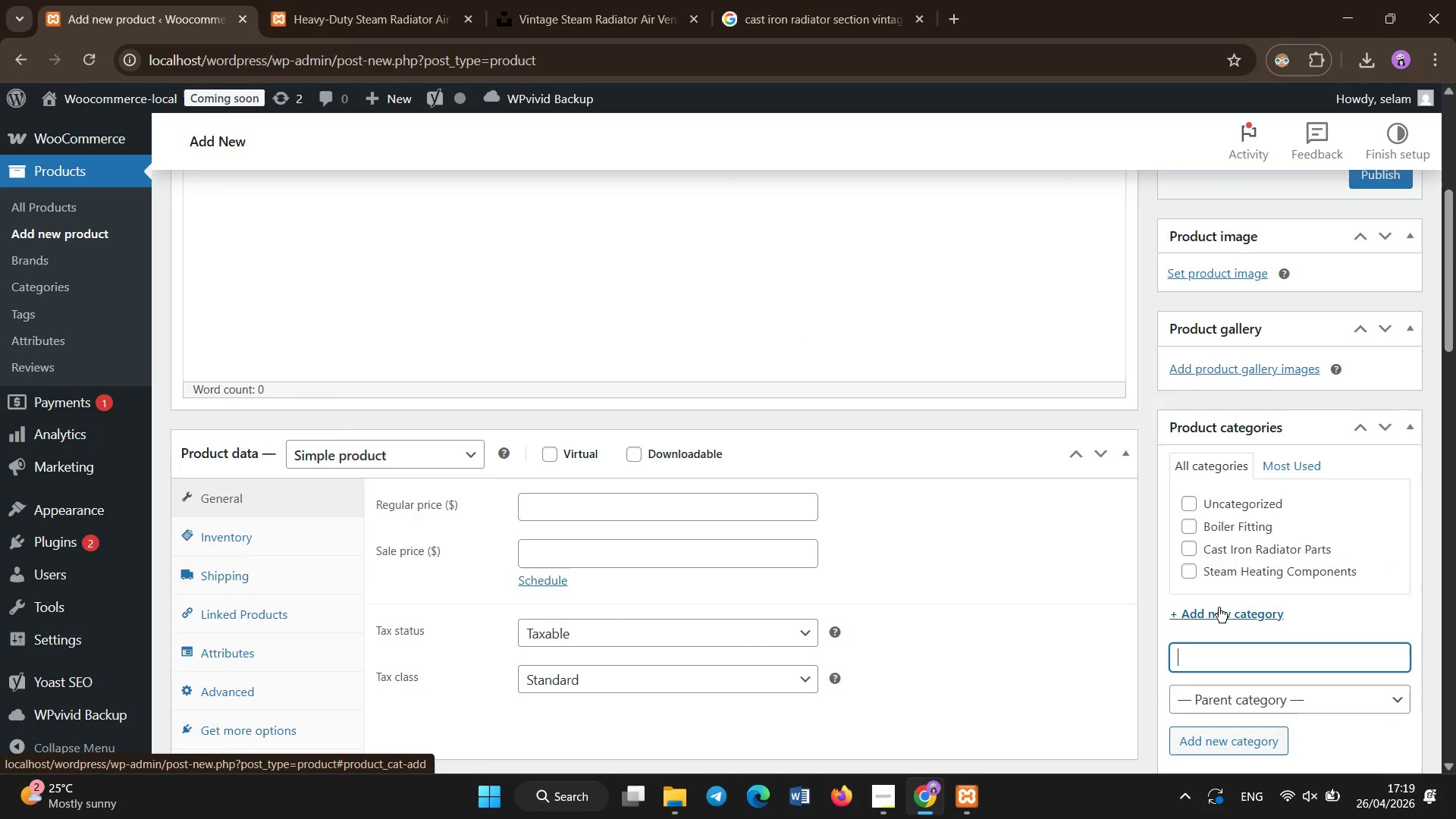 
type(Valves & Air Vents)
 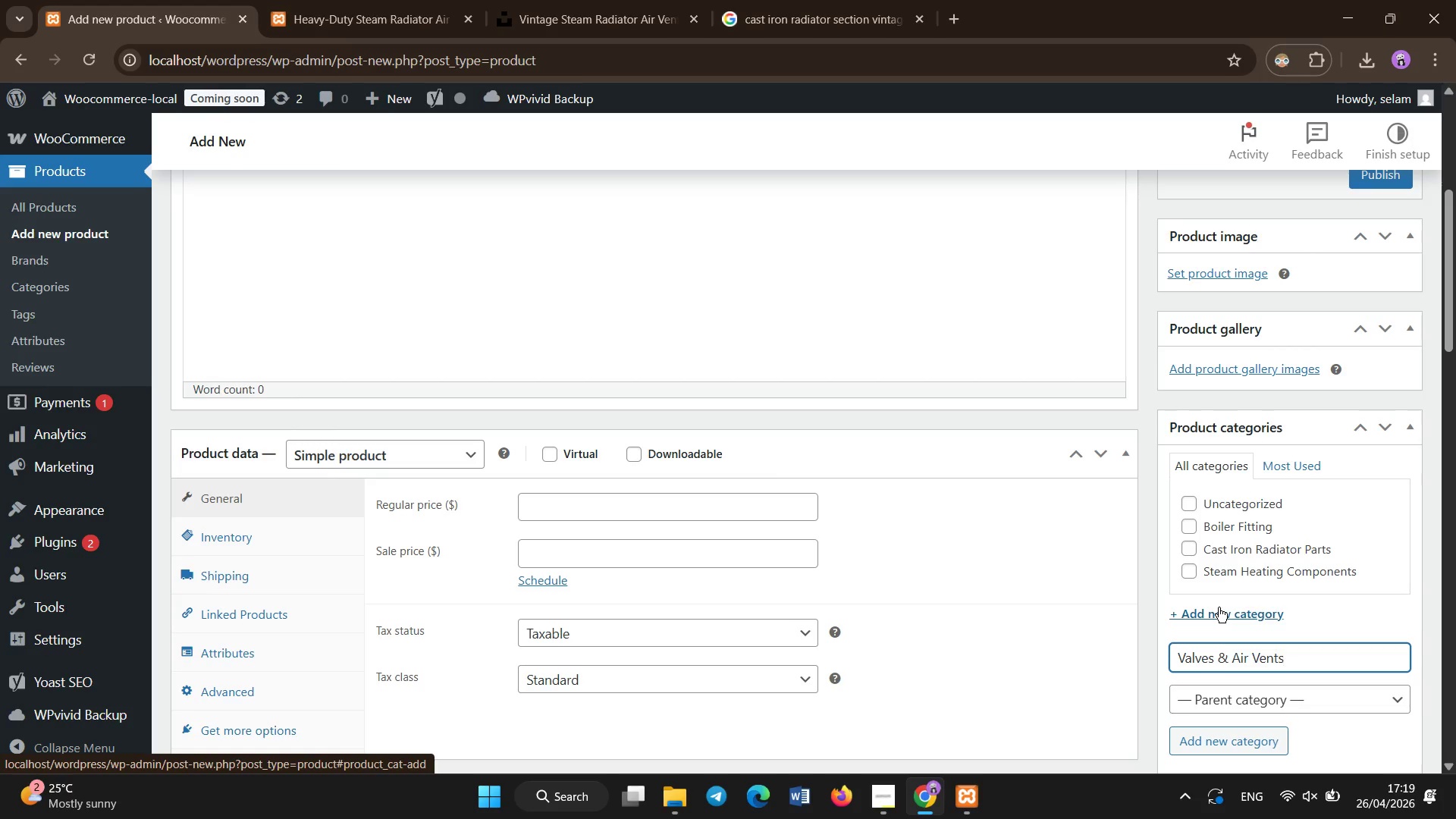 
scroll: coordinate [835, 287], scroll_direction: up, amount: 6.0
 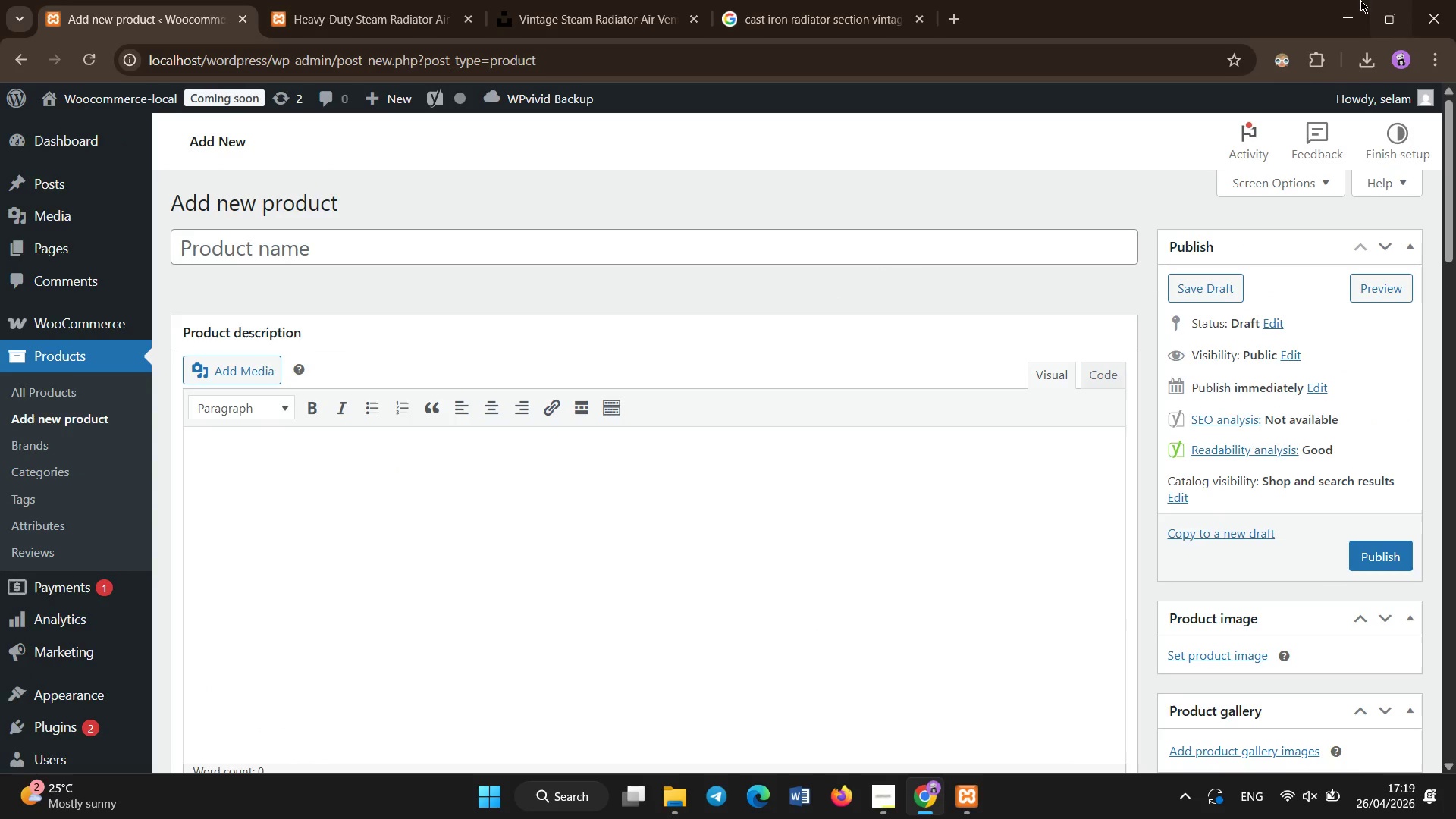 
left_click([932, 232])
 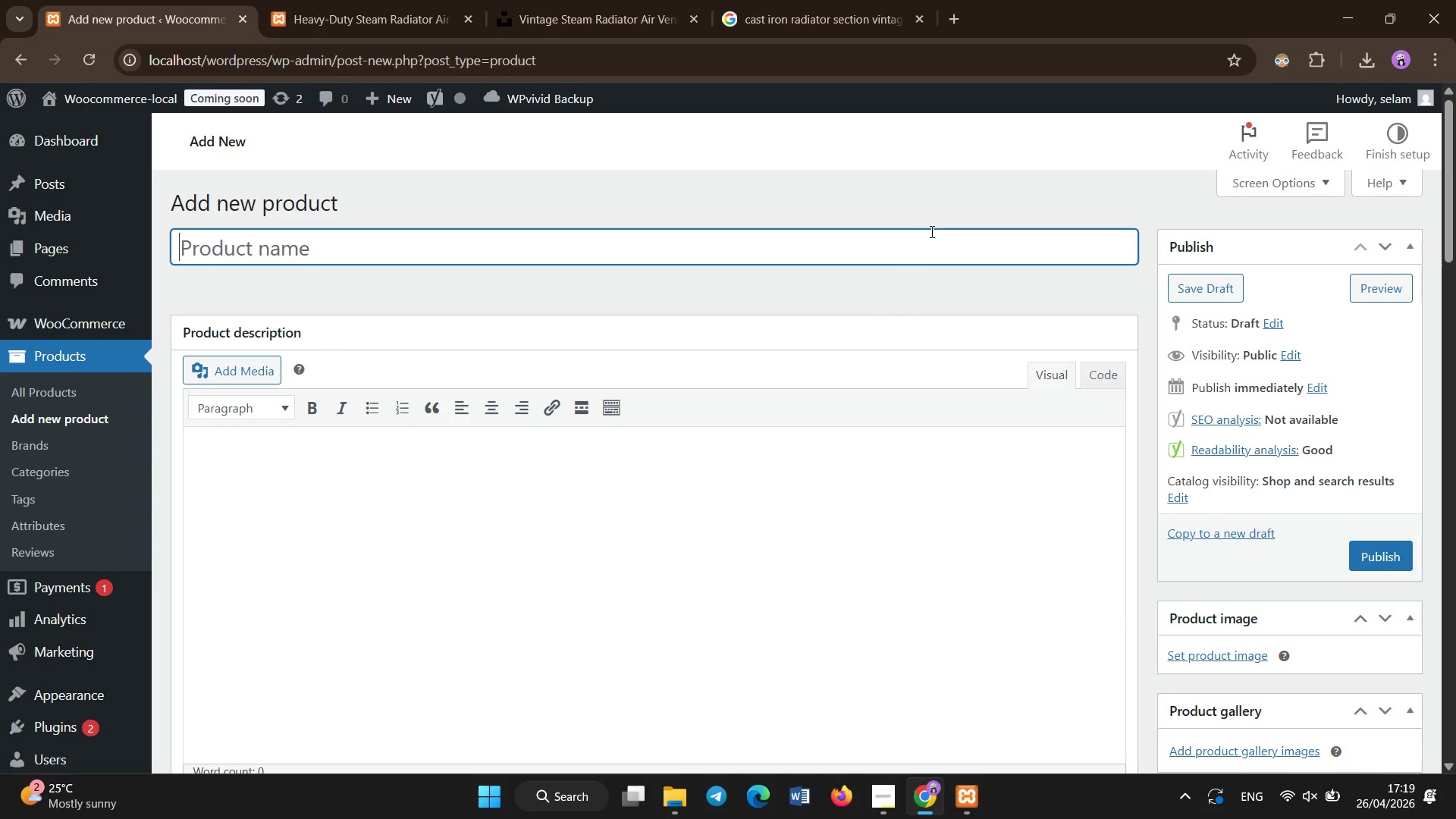 
type(Industrial Steam Pressure Release Vave)
key(Backspace)
key(Backspace)
type(lve Heavy Duty Boiler Safety Component)
 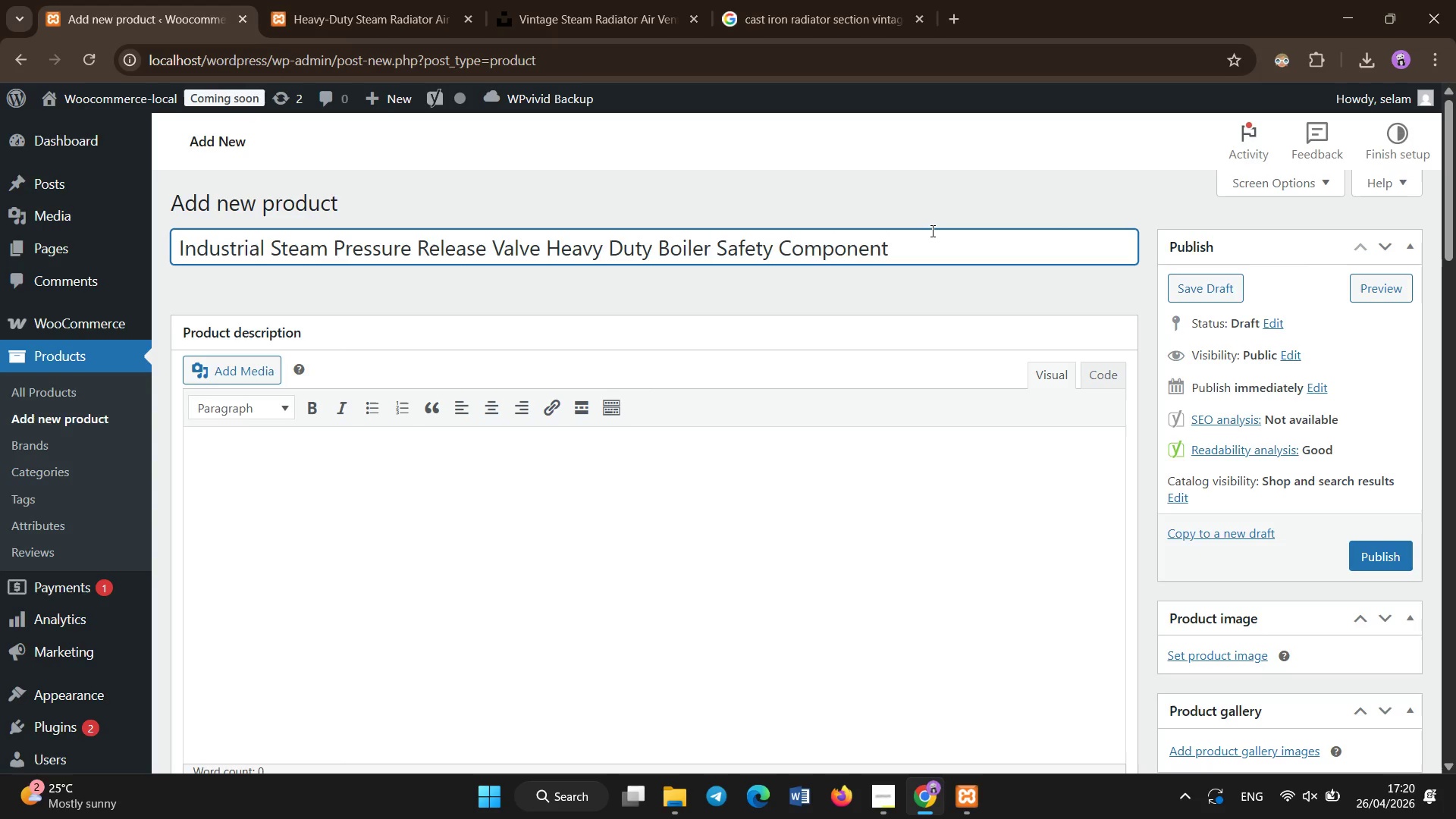 
left_click([775, 516])
 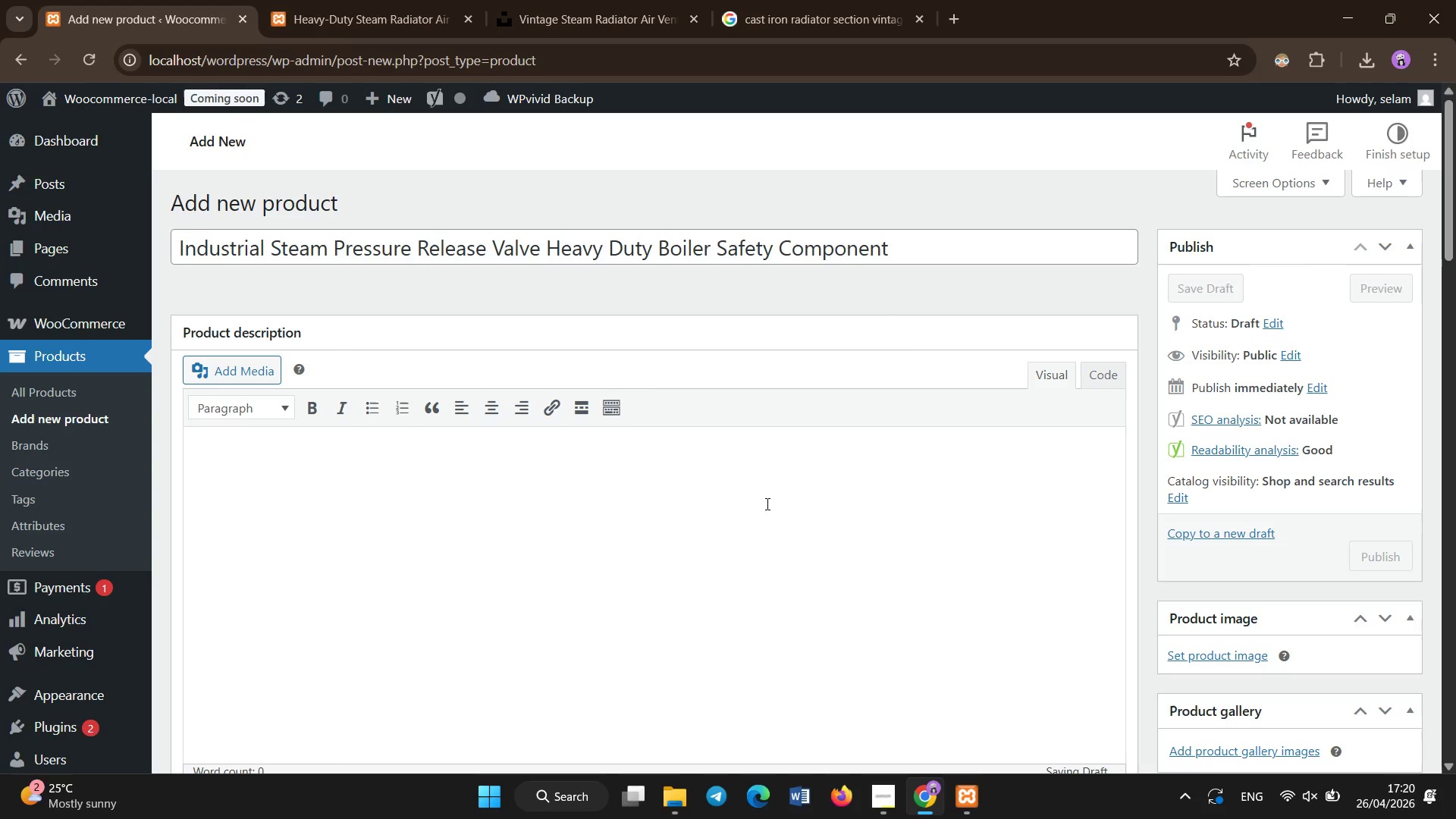 
type(Heavy-duty steam pressure rel)
key(Backspace)
type(lease value)
key(Backspace)
key(Backspace)
type(ve designed for contolled pre)
key(Backspace)
key(Backspace)
key(Backspace)
key(Backspace)
key(Backspace)
key(Backspace)
key(Backspace)
key(Backspace)
key(Backspace)
 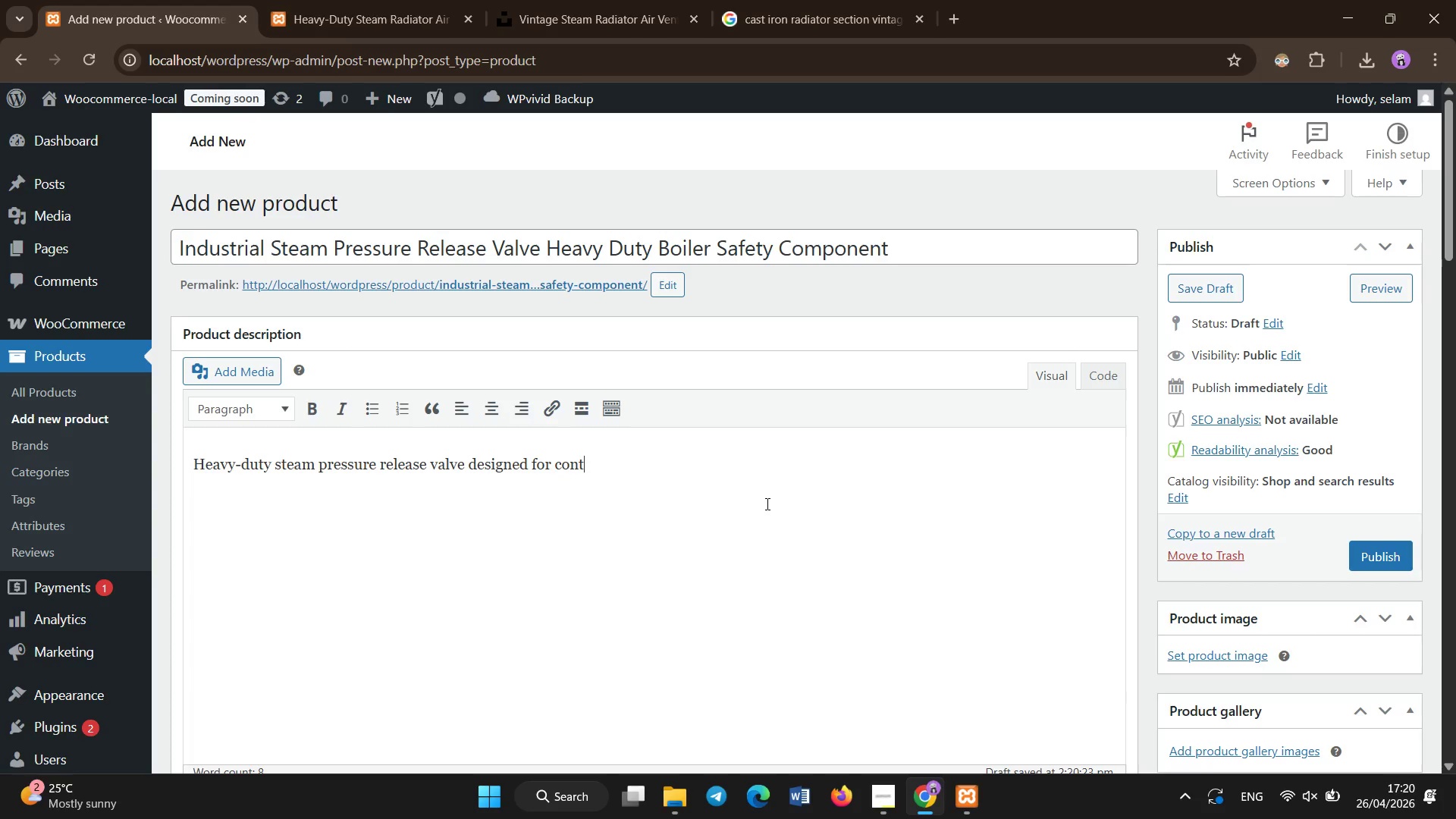 
type(rolled pressure regulation in industrial boiler systems and vintage steam networks )
key(Backspace)
type(. Ensures afe operation by automaticl)
key(Backspace)
type(ally rea)
key(Backspace)
type(leasing exess )
key(Backspace)
key(Backspace)
key(Backspace)
key(Backspace)
type(cess pressure in restoration-grade heating environment )
key(Backspace)
type(.)
 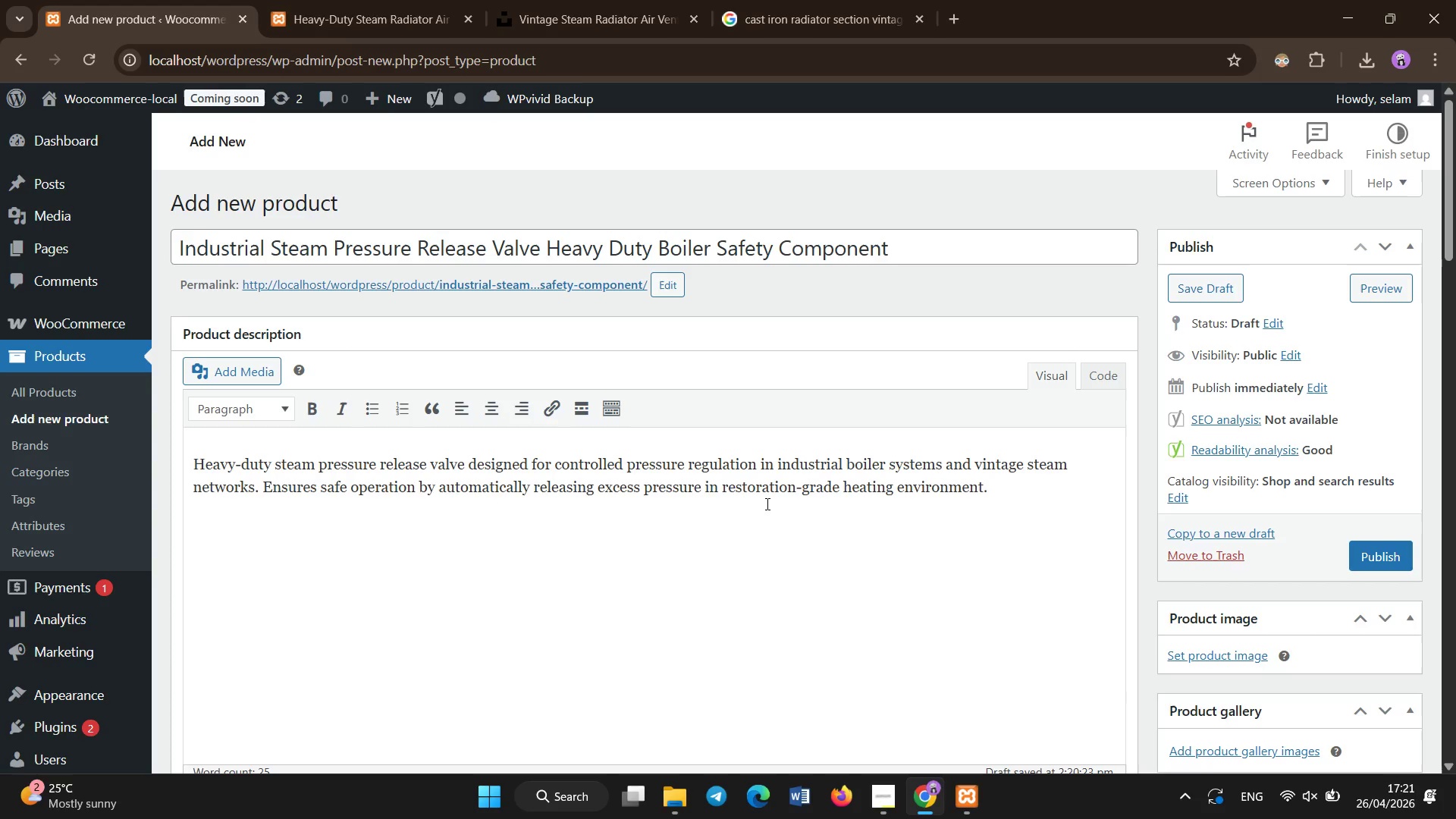 
left_click([767, 504])
 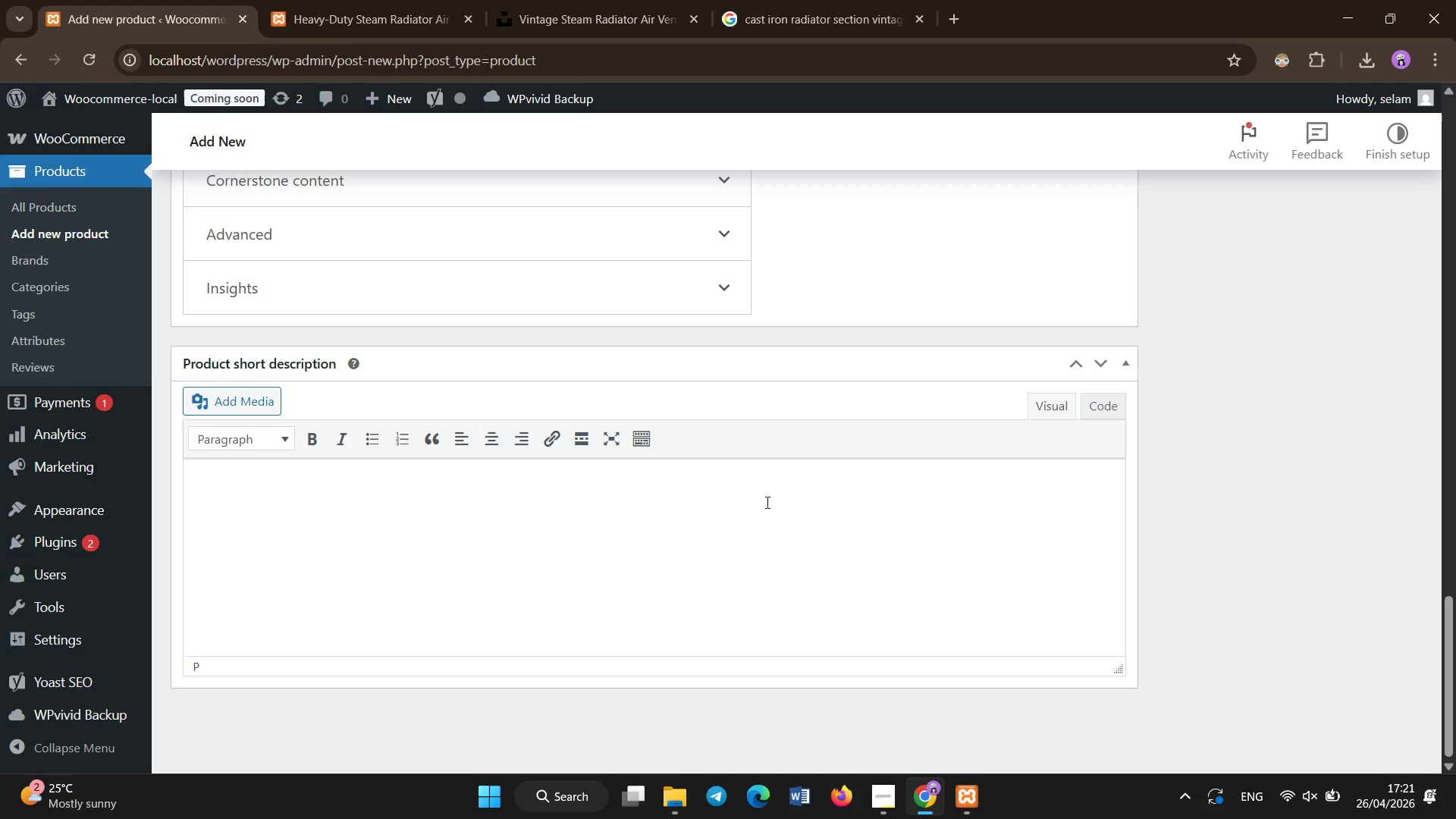 
scroll: coordinate [767, 503], scroll_direction: down, amount: 37.0
 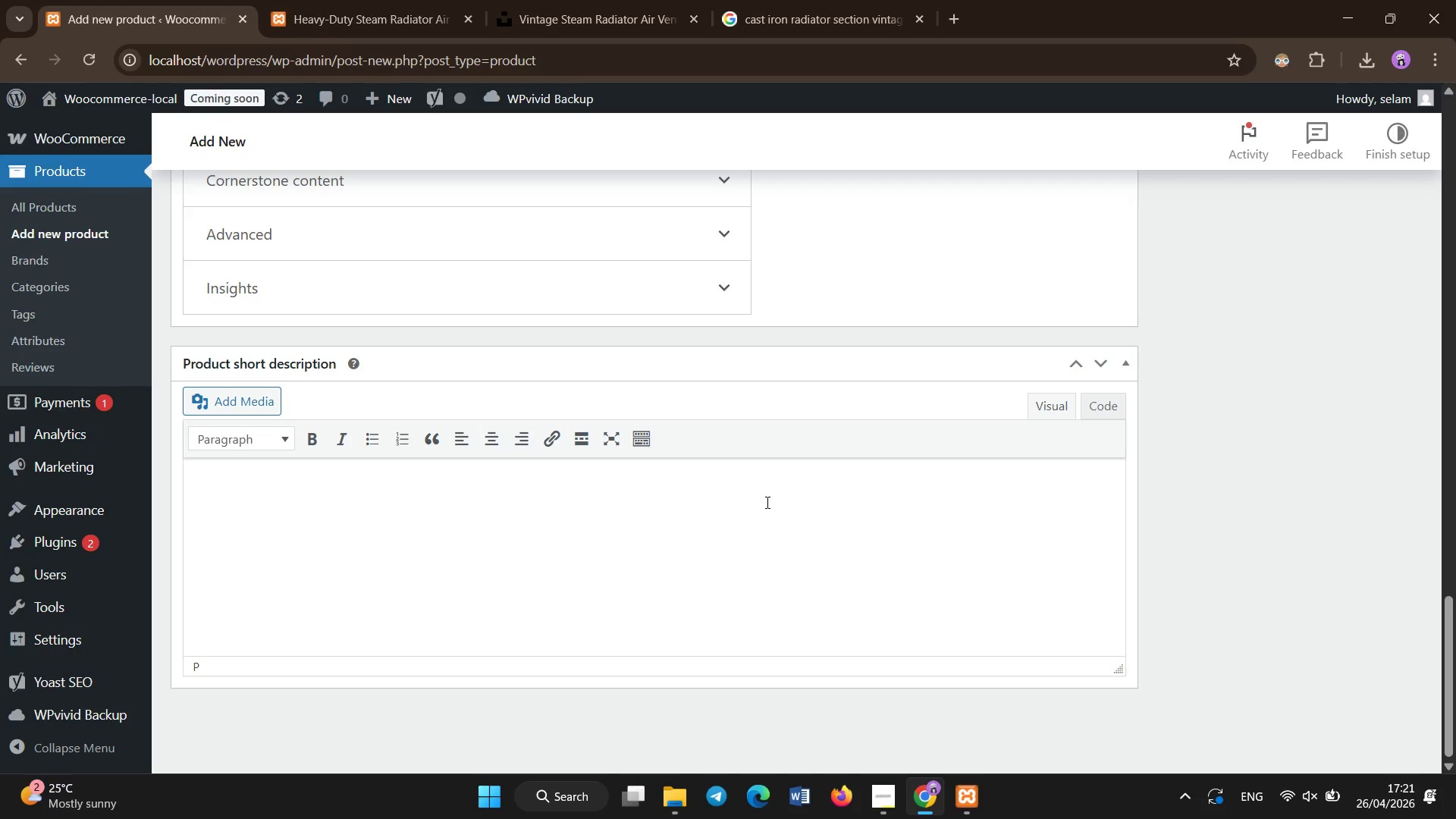 
type(Steam presure )
key(Backspace)
key(Backspace)
key(Backspace)
key(Backspace)
type(sure release valve for industrial boilers. Safety component for high-pressure vintage heating systems.)
 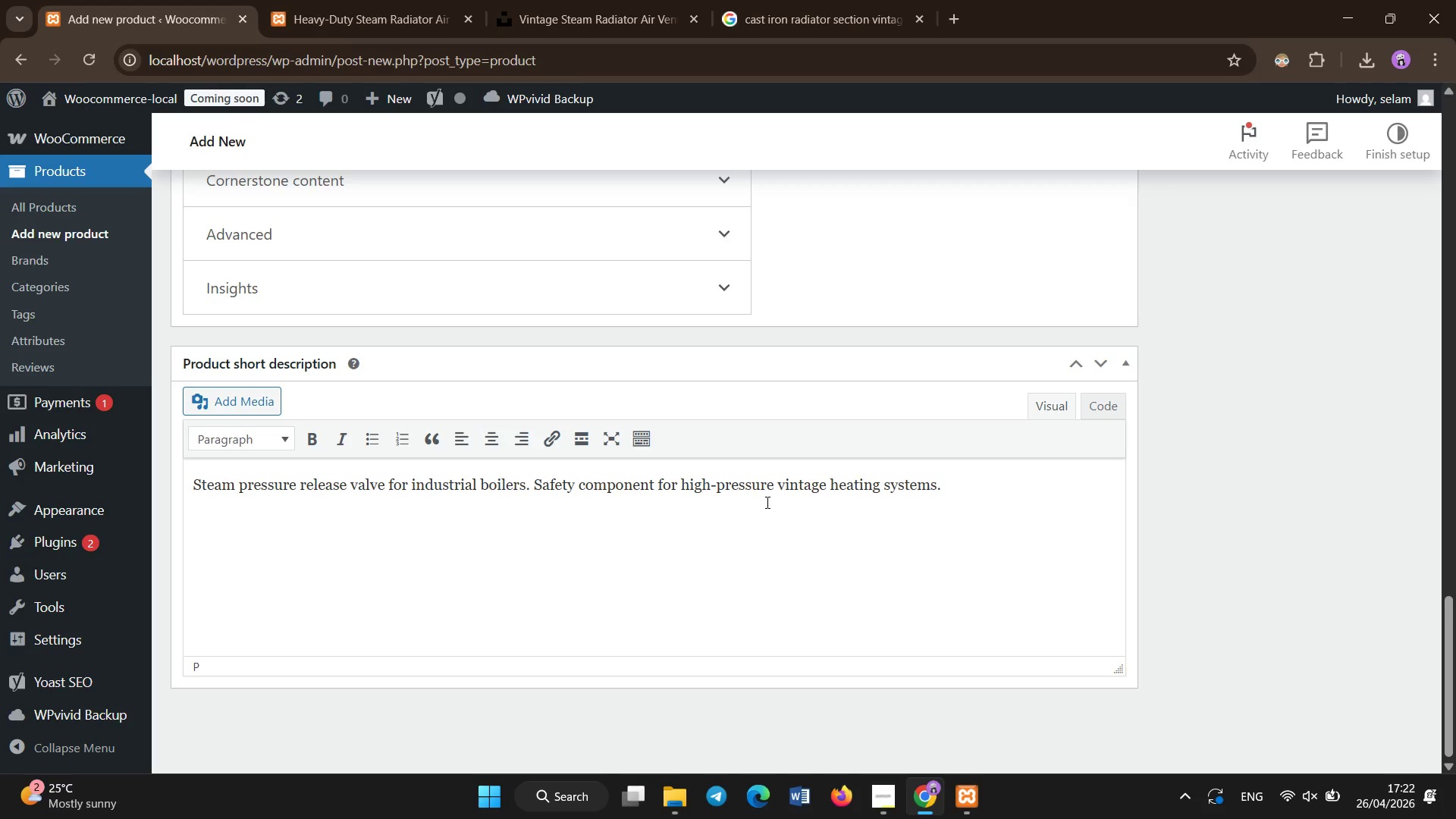 
scroll: coordinate [741, 467], scroll_direction: up, amount: 18.0
 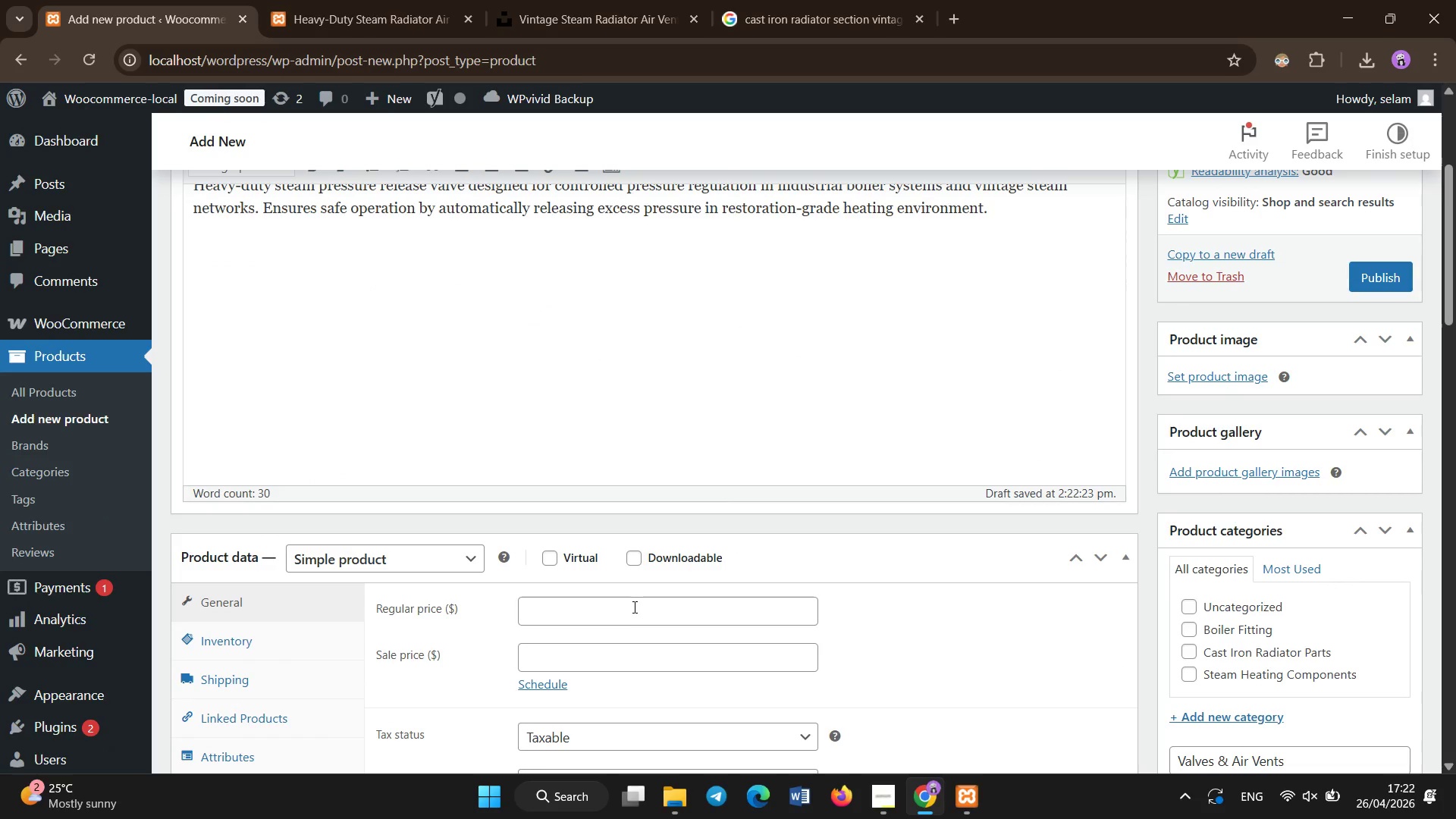 
left_click([629, 622])
 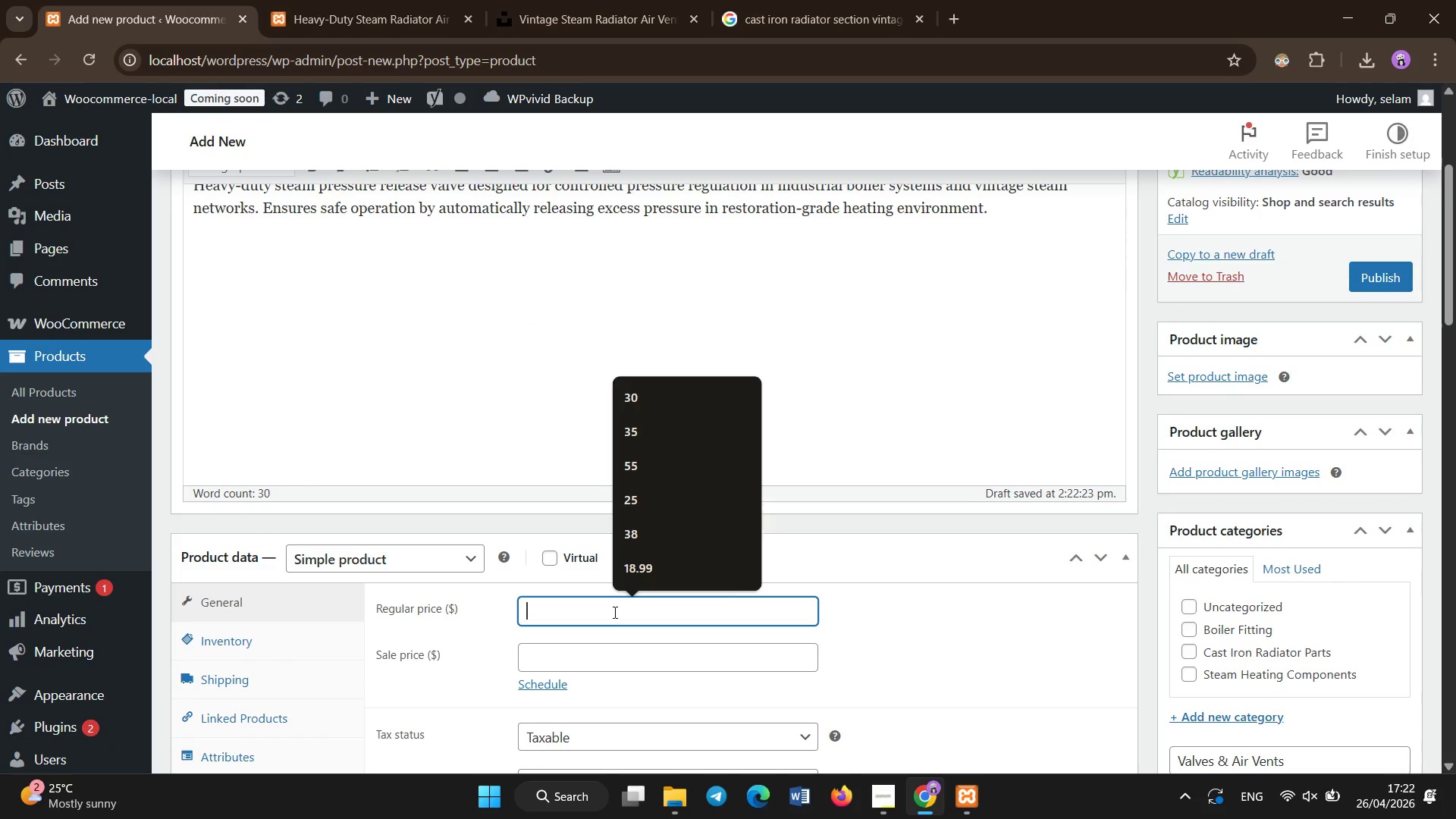 
wait(7.05)
 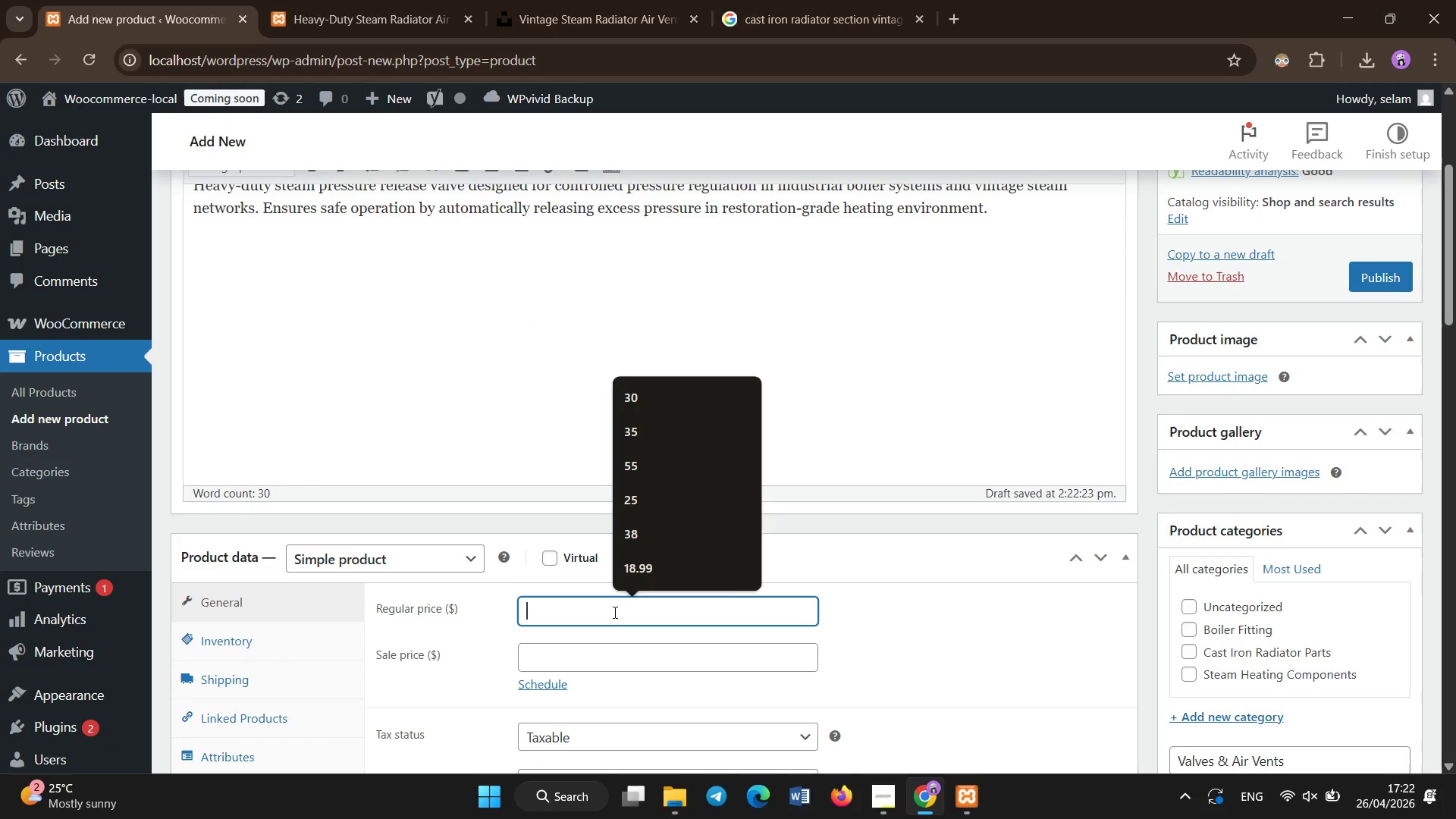 
type(44.99)
 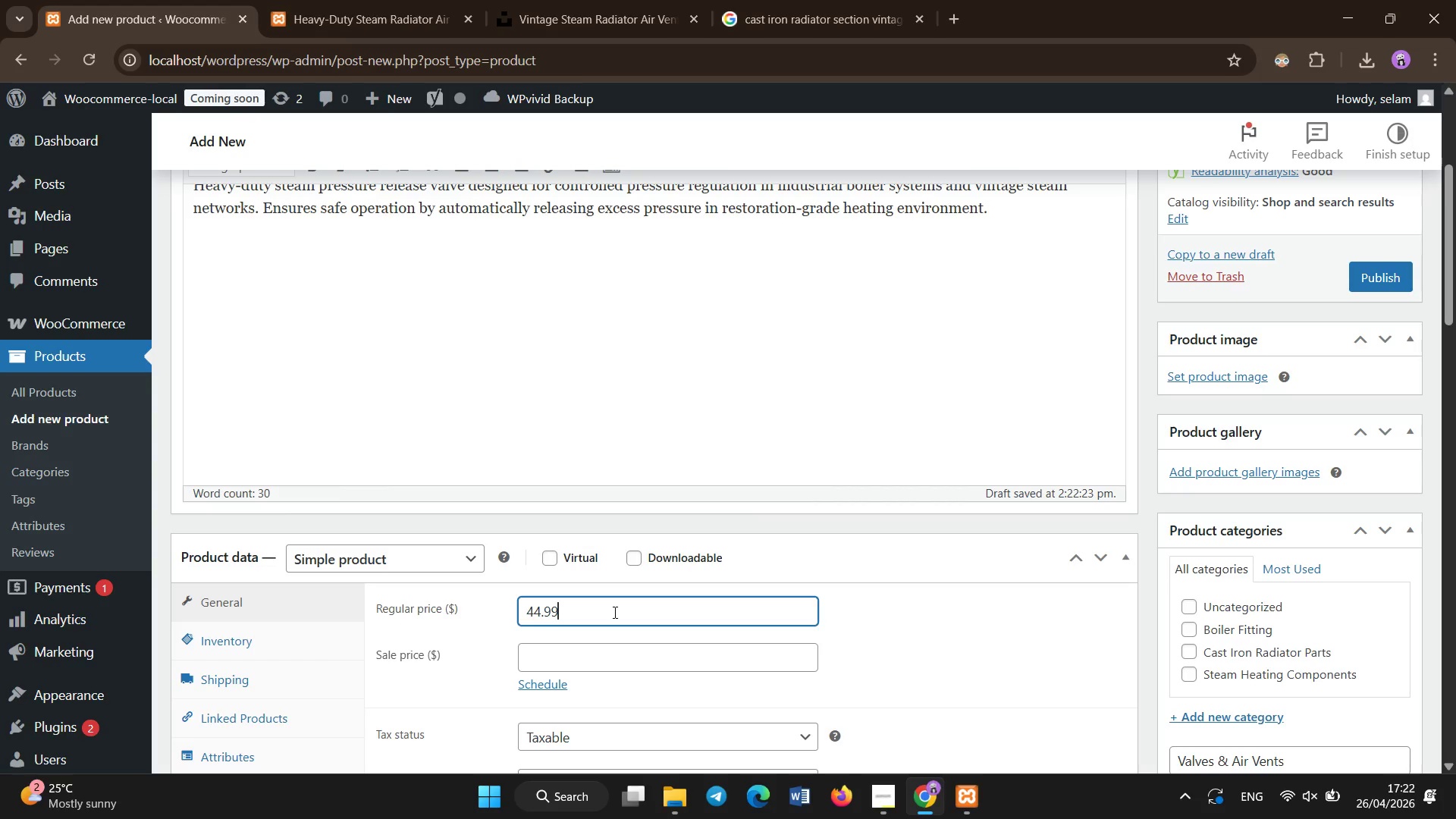 
scroll: coordinate [243, 610], scroll_direction: down, amount: 2.0
 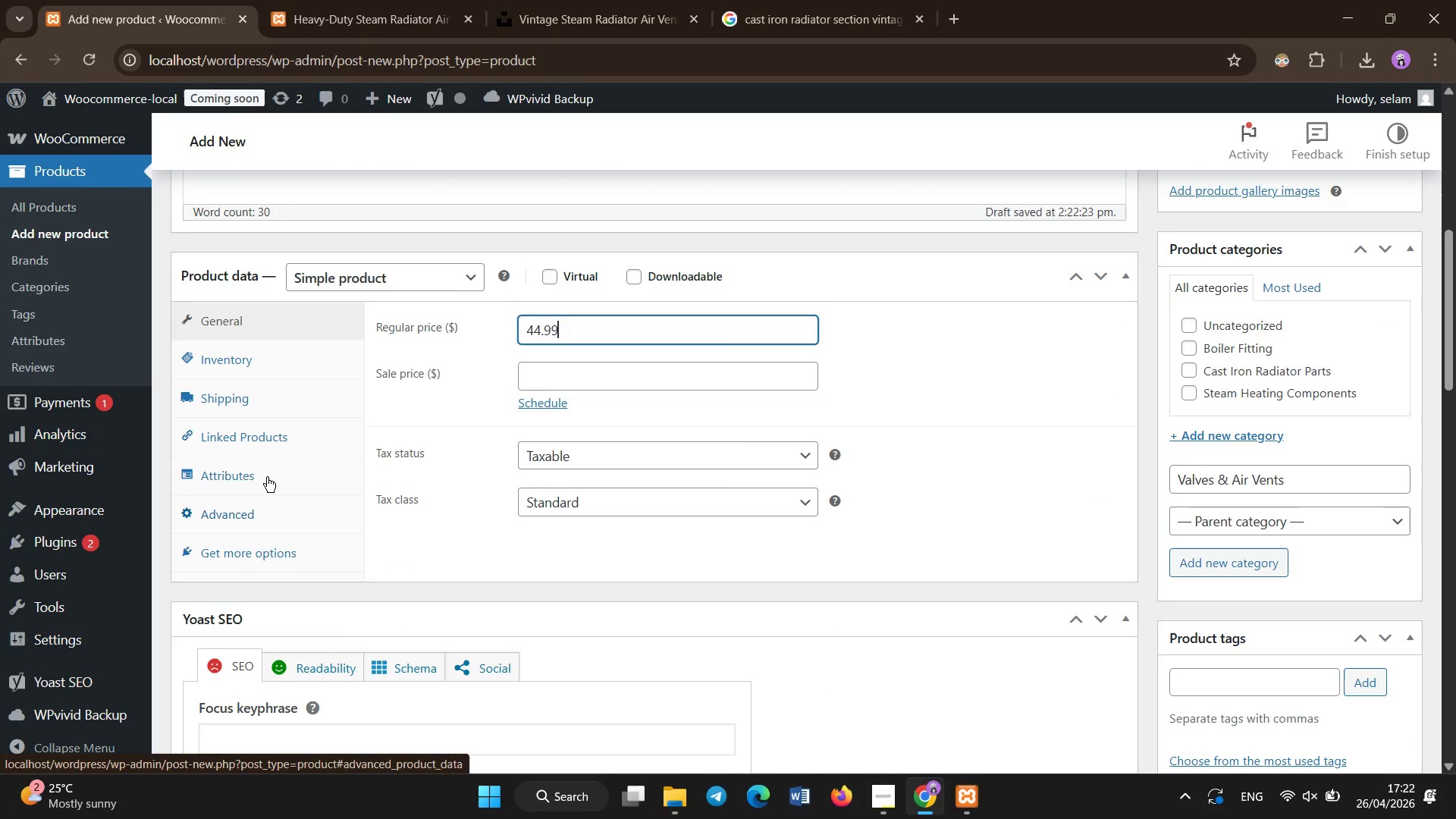 
left_click([270, 463])
 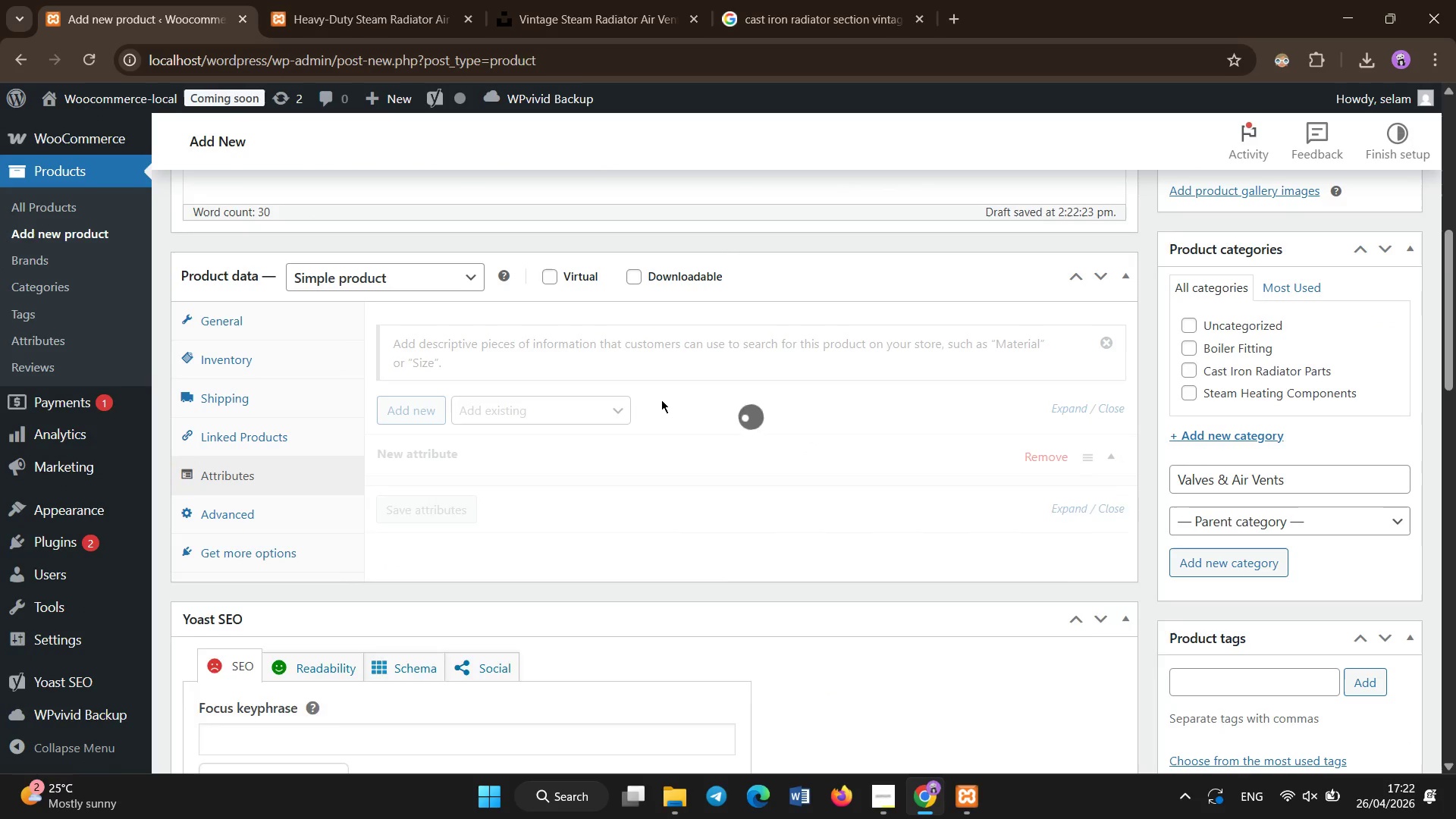 
left_click([546, 532])
 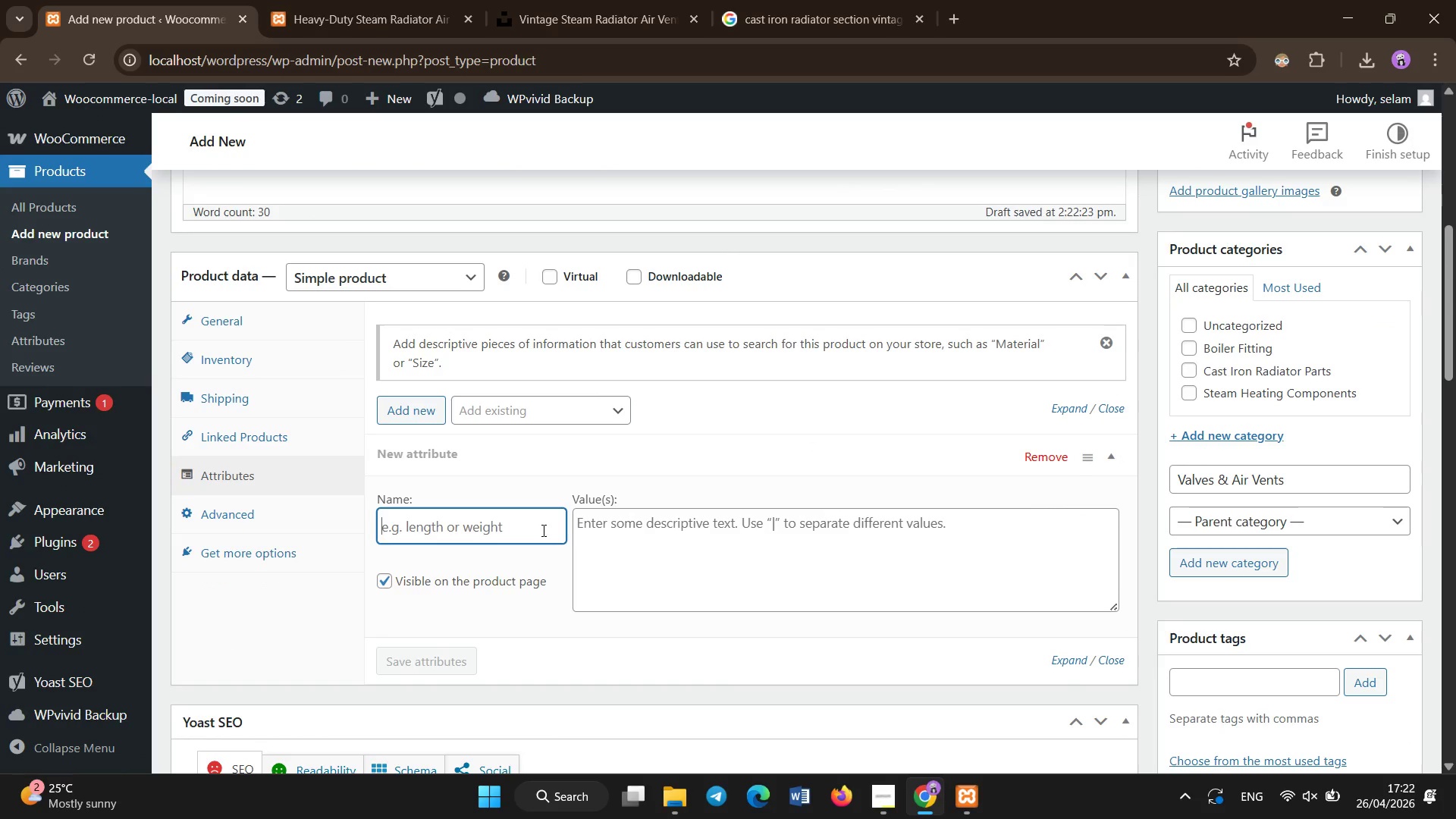 
type(ISH-SPRV-004)
 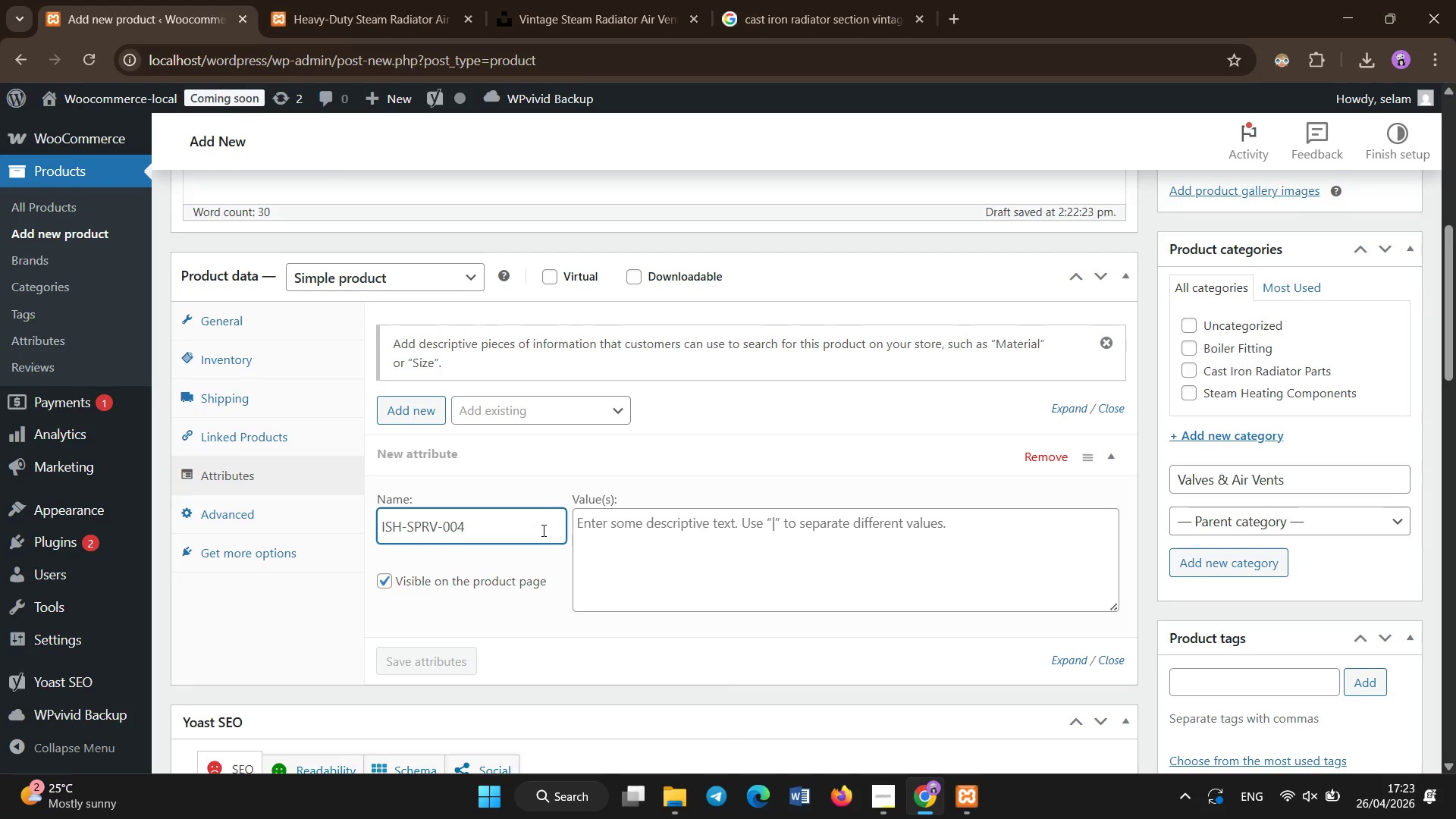 
key(Control+A)
 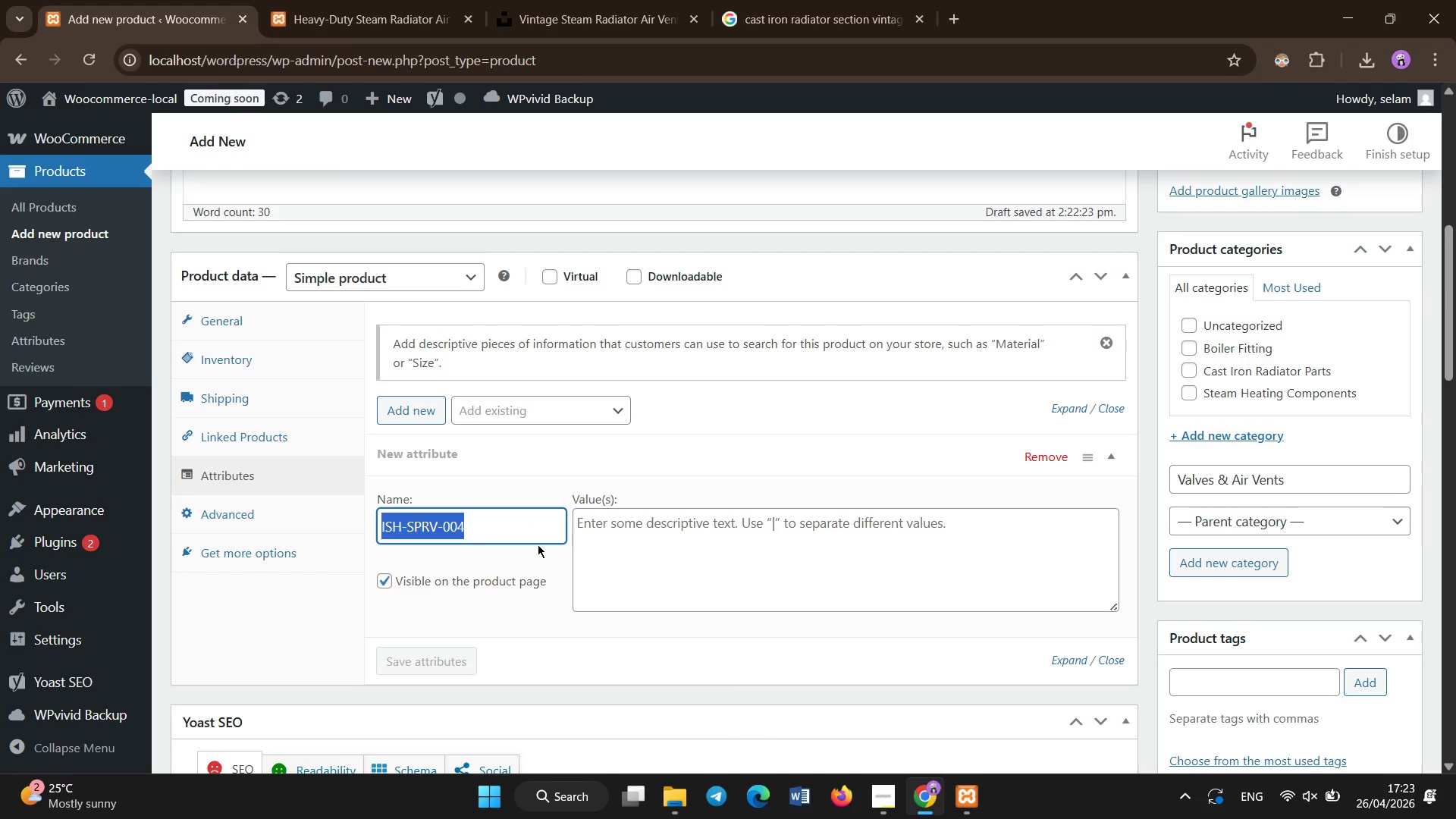 
key(Control+X)
 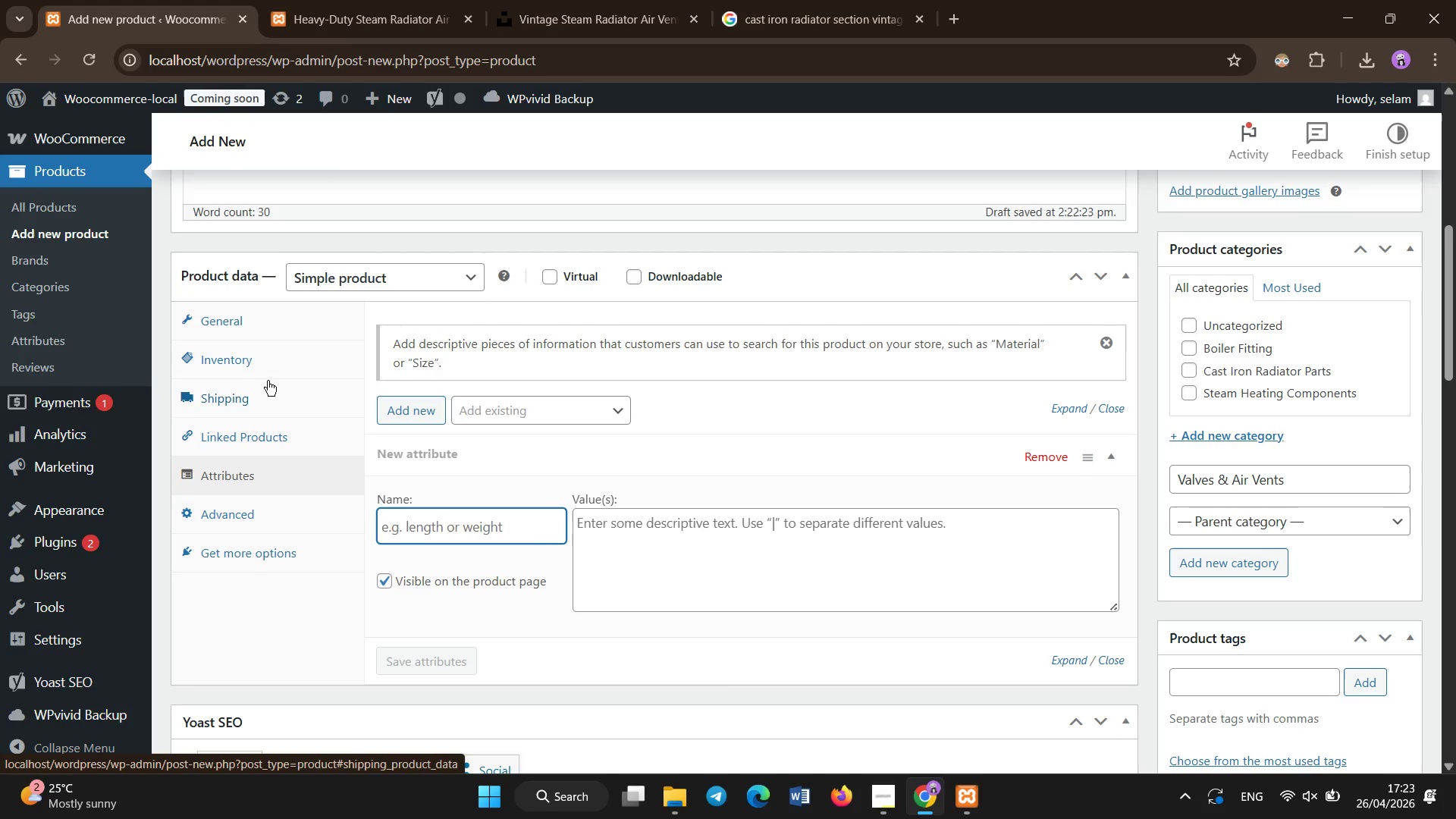 
left_click([264, 366])
 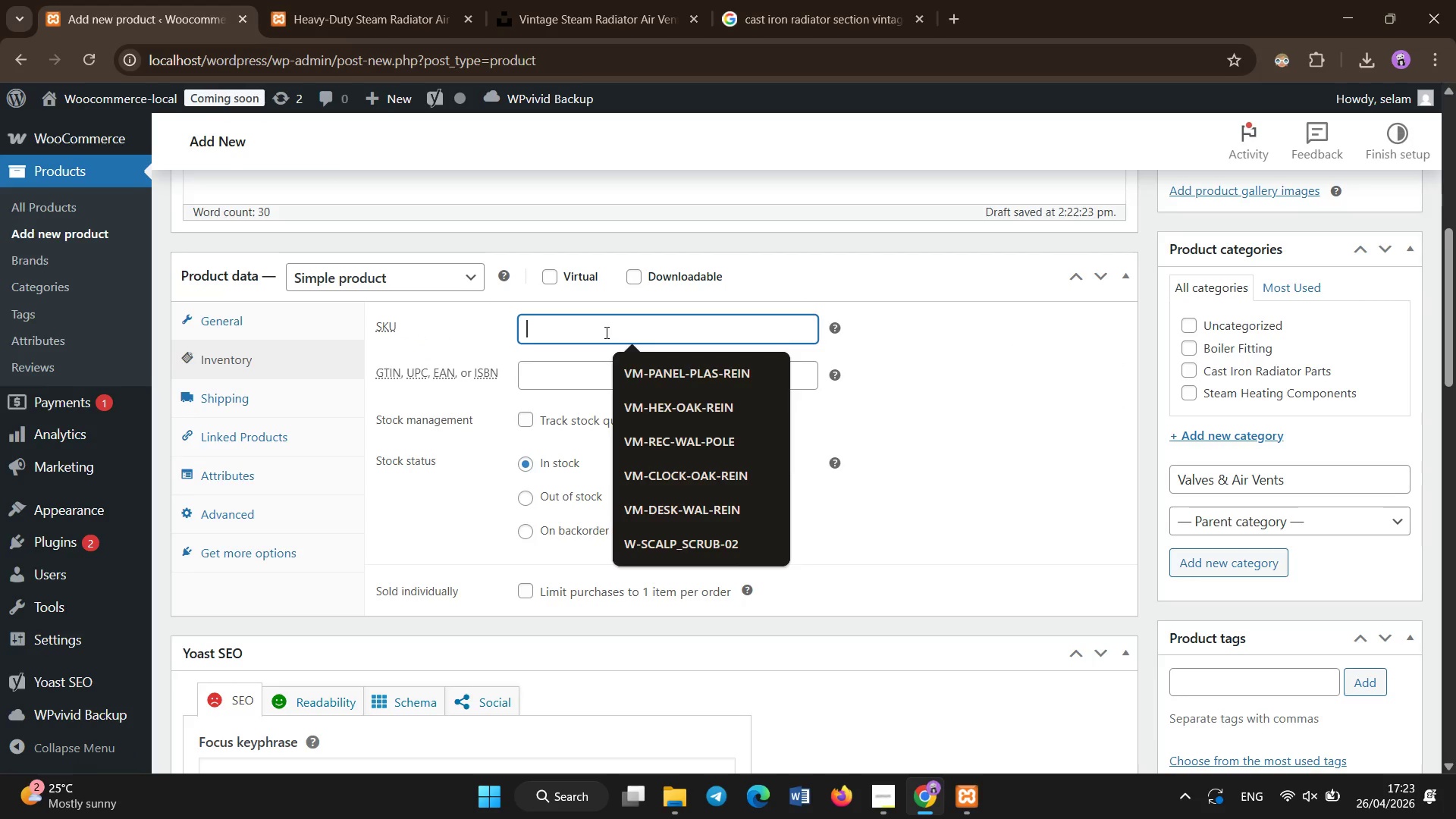 
key(Control+V)
 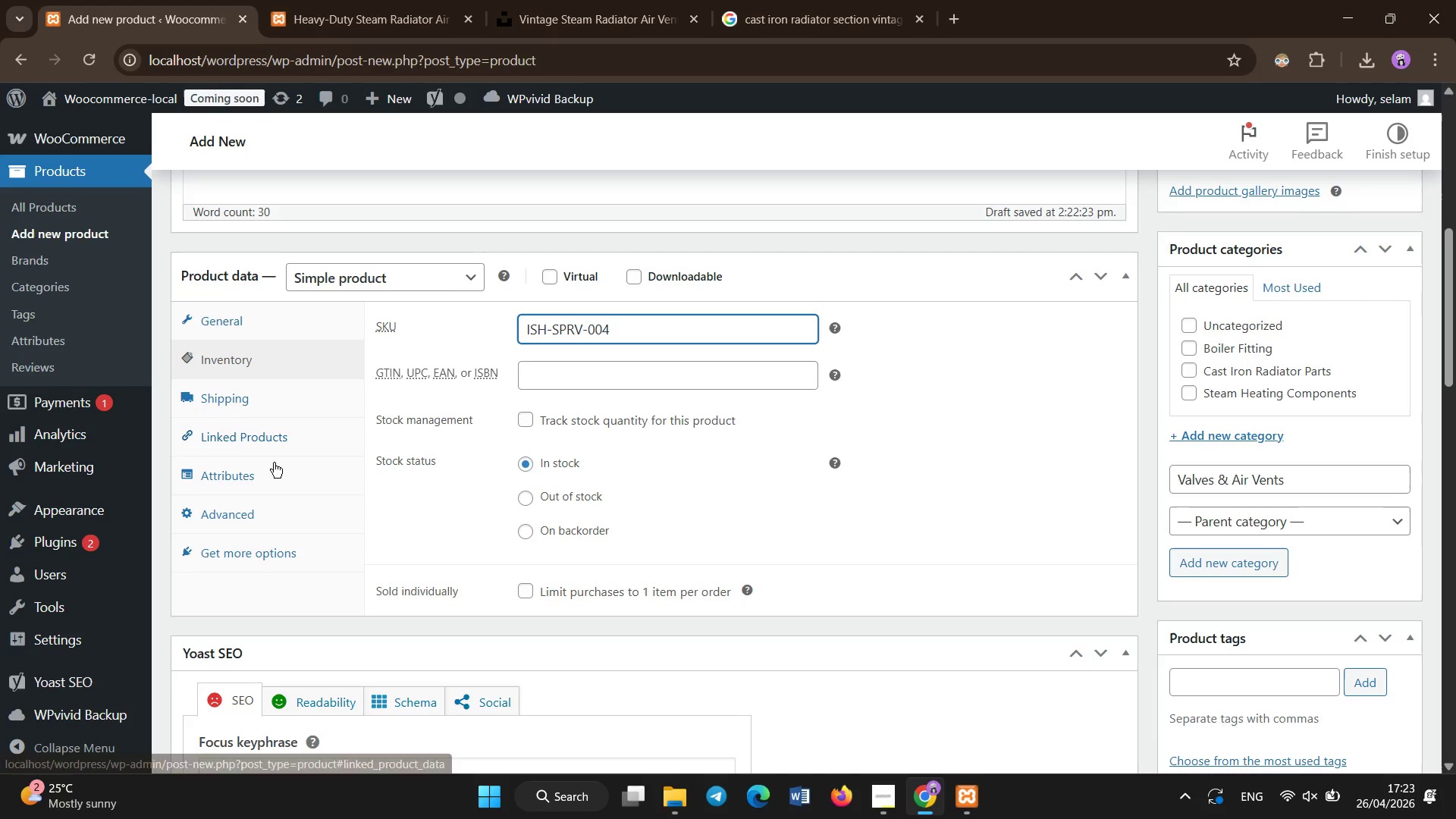 
left_click([260, 485])
 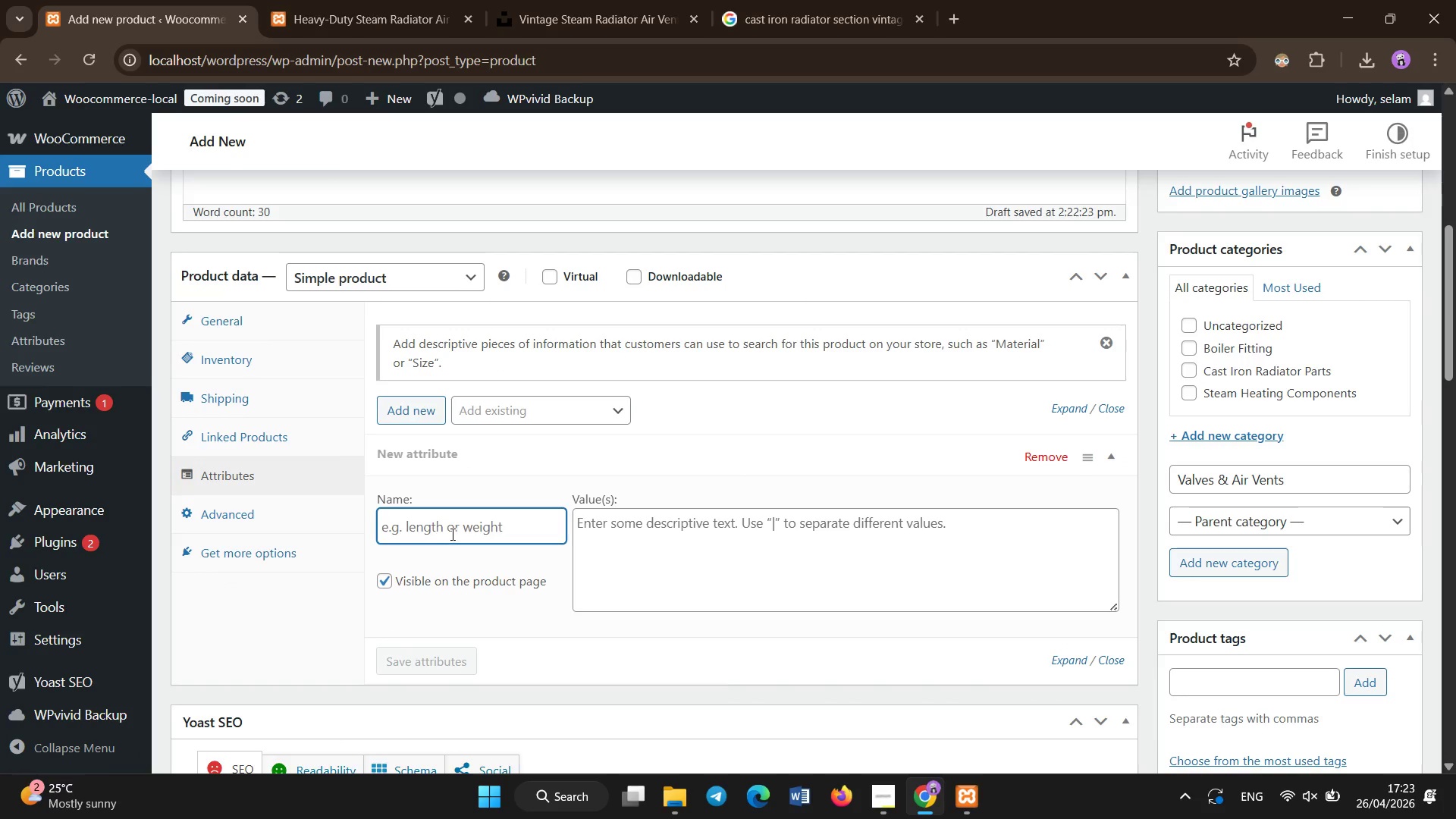 
wait(5.41)
 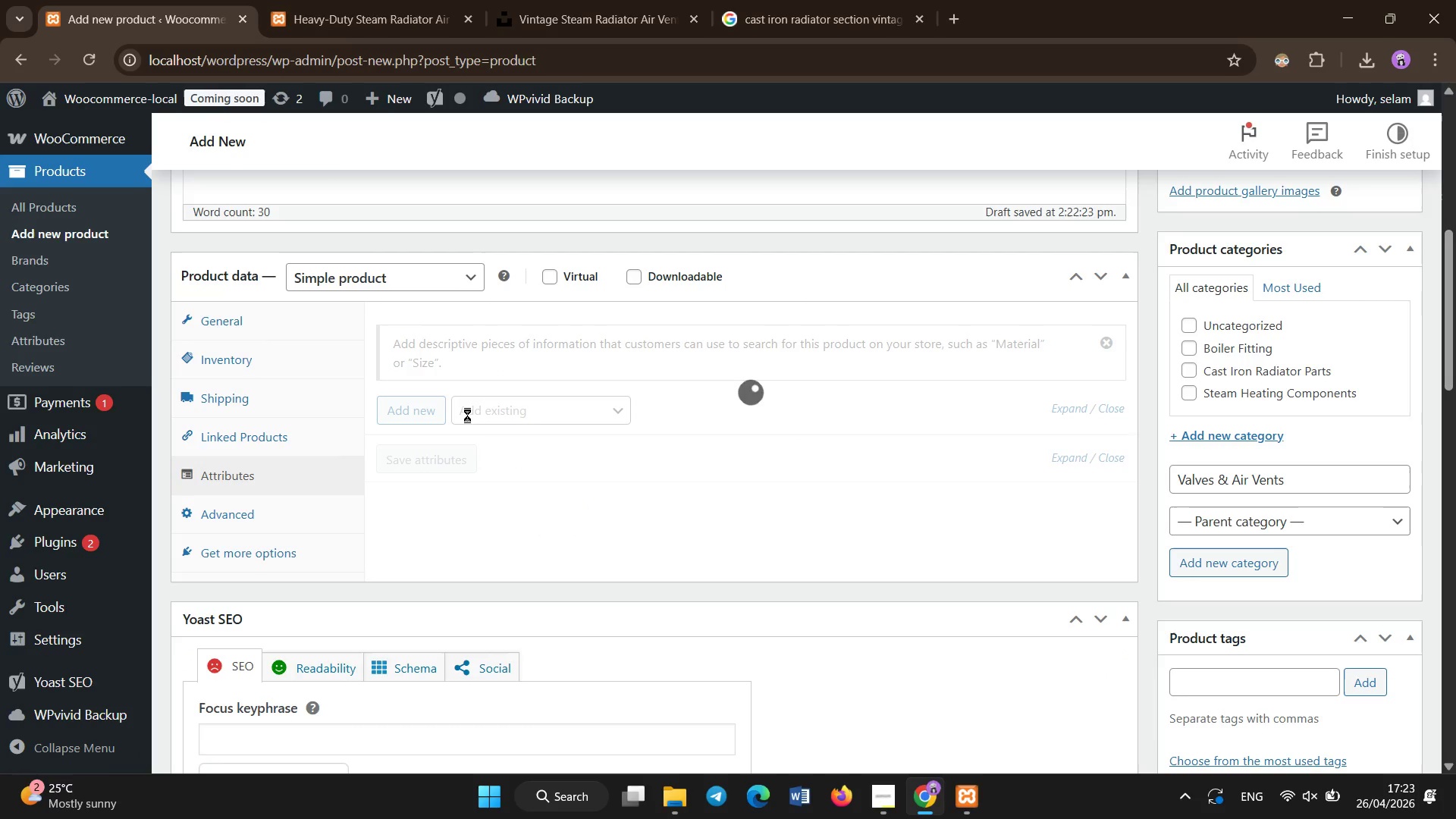 
type(Material Compostition )
 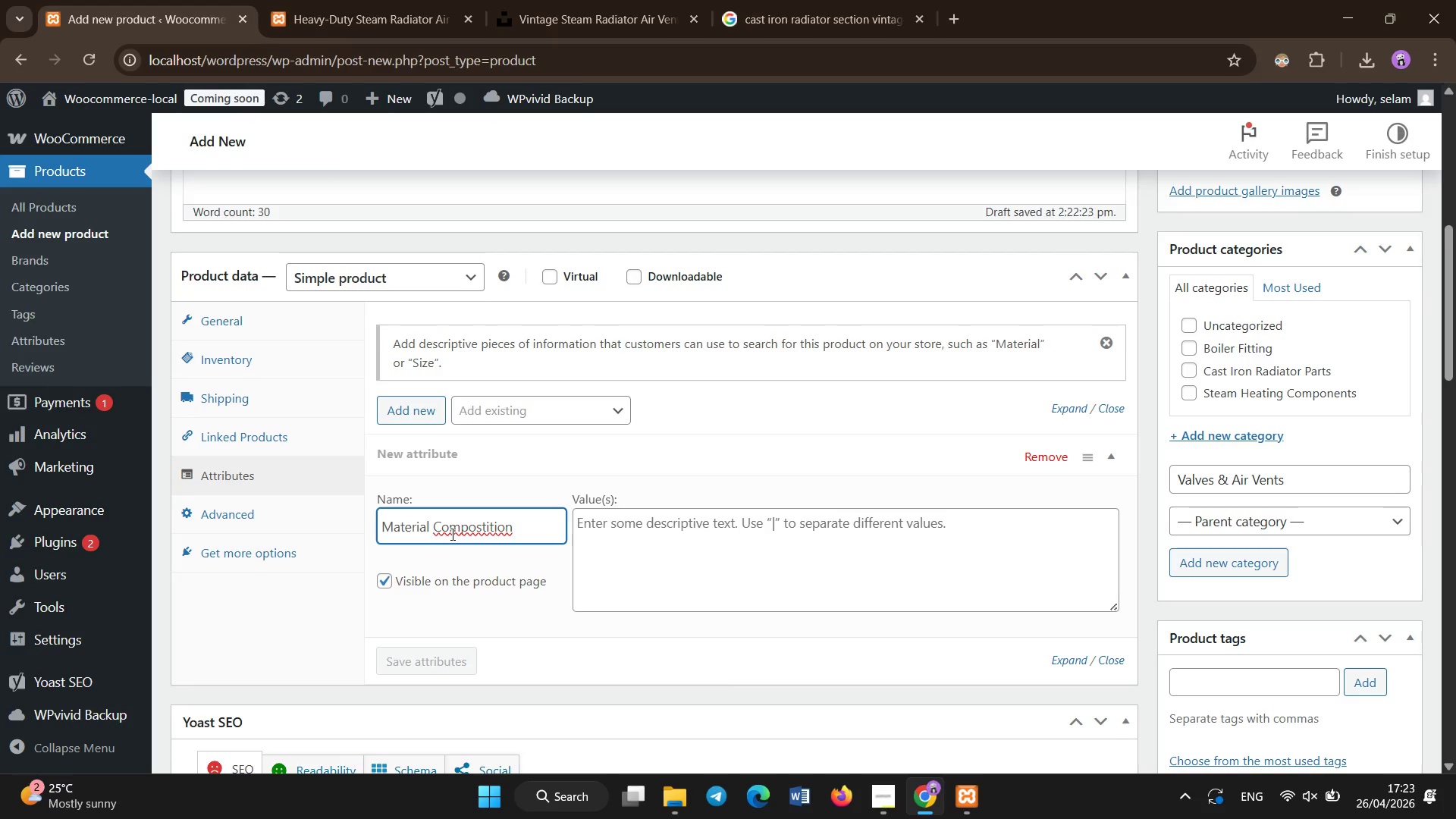 
key(Backspace)
key(Backspace)
key(Backspace)
key(Backspace)
key(Backspace)
key(Backspace)
key(Backspace)
key(Backspace)
type(sition )
 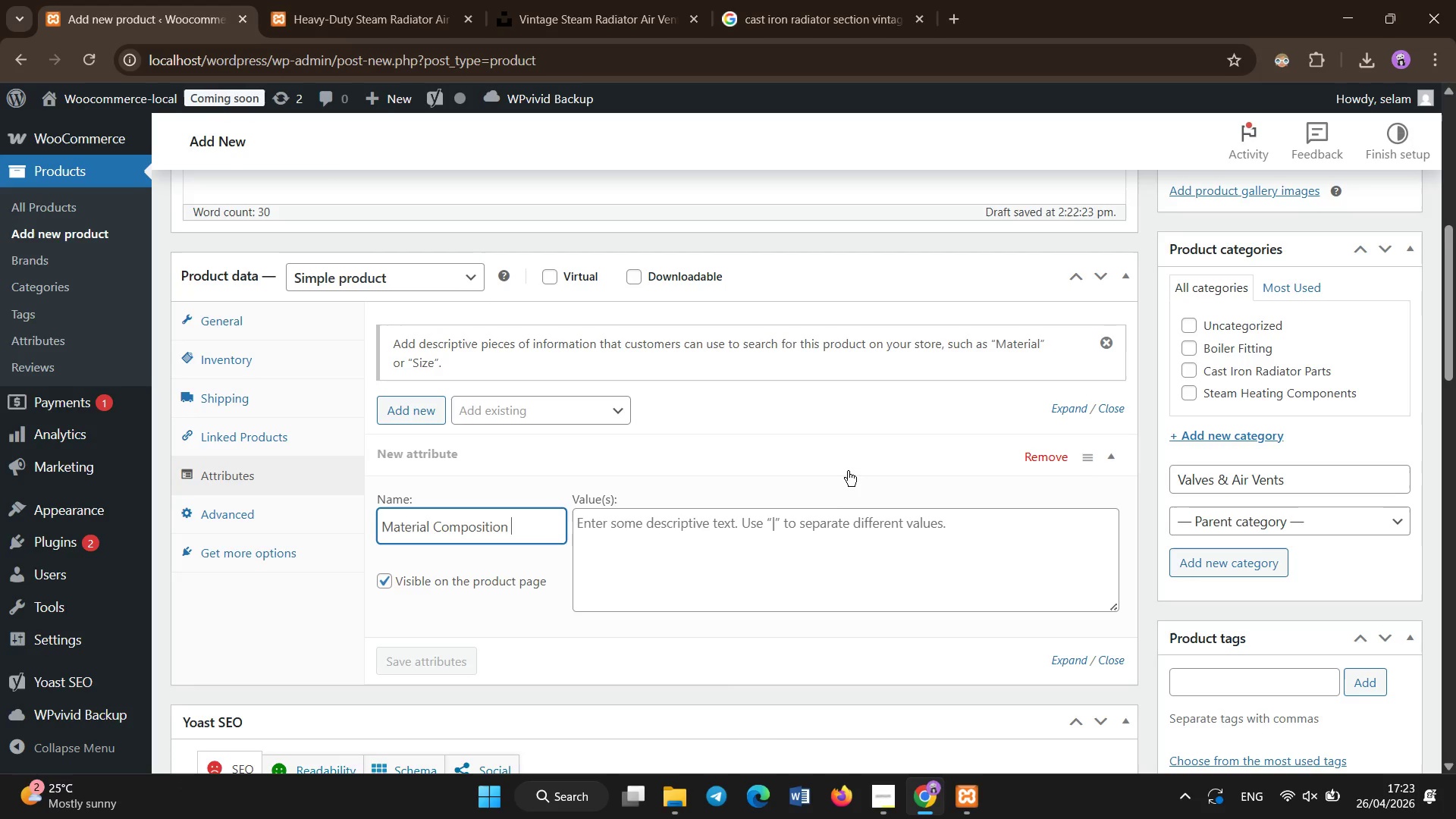 
left_click([798, 540])
 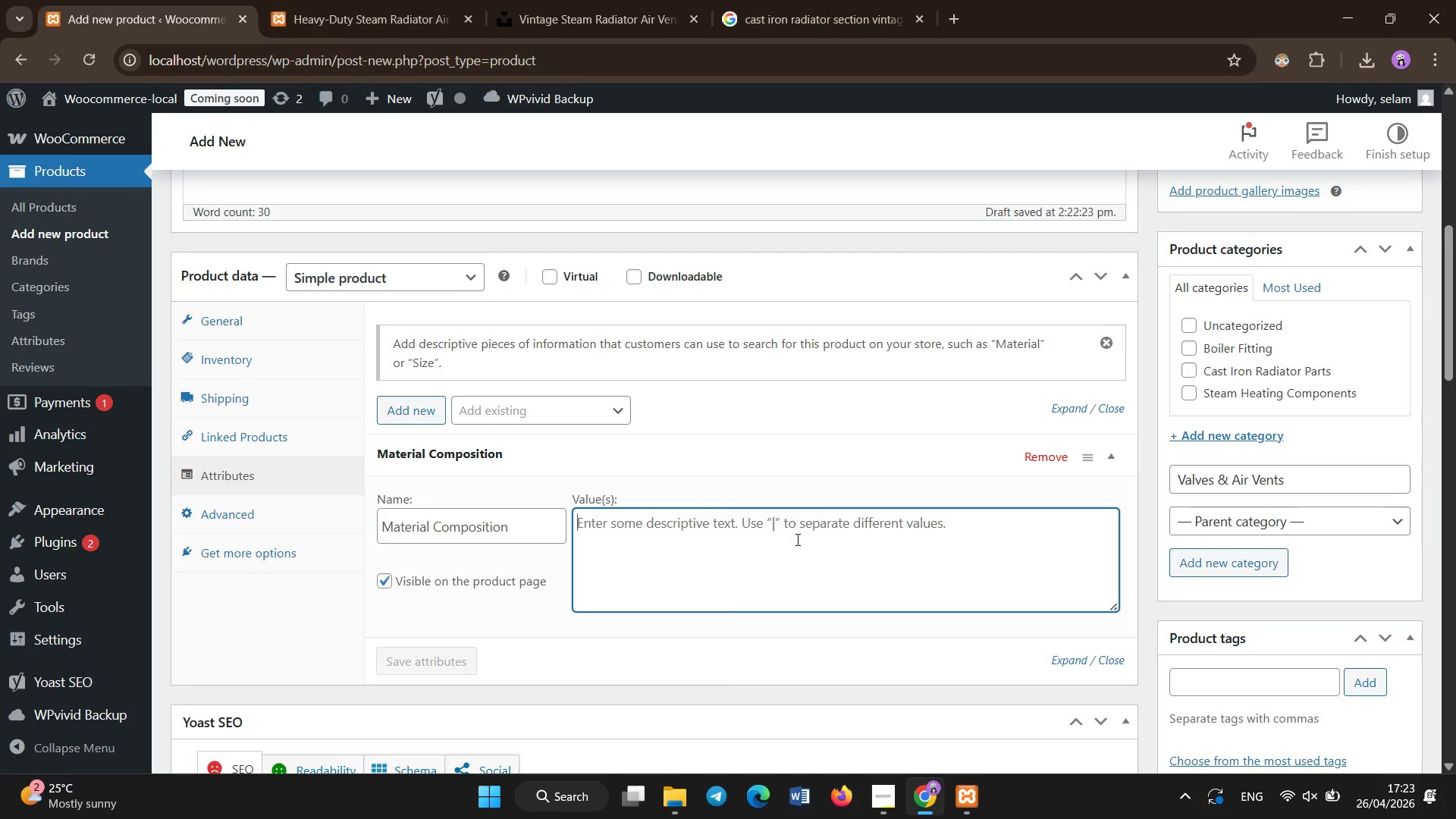 
type(Brass)
 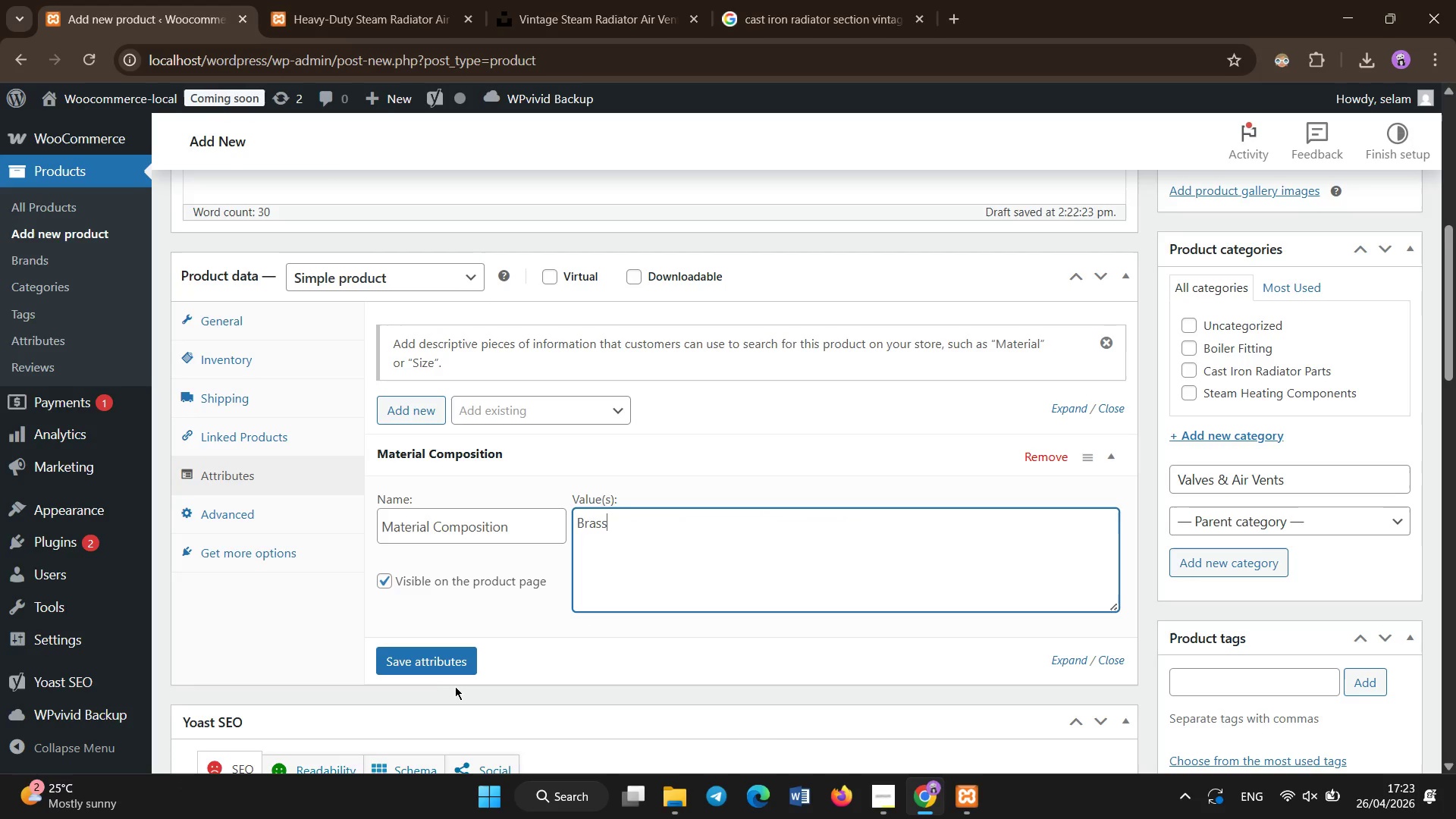 
left_click([448, 658])
 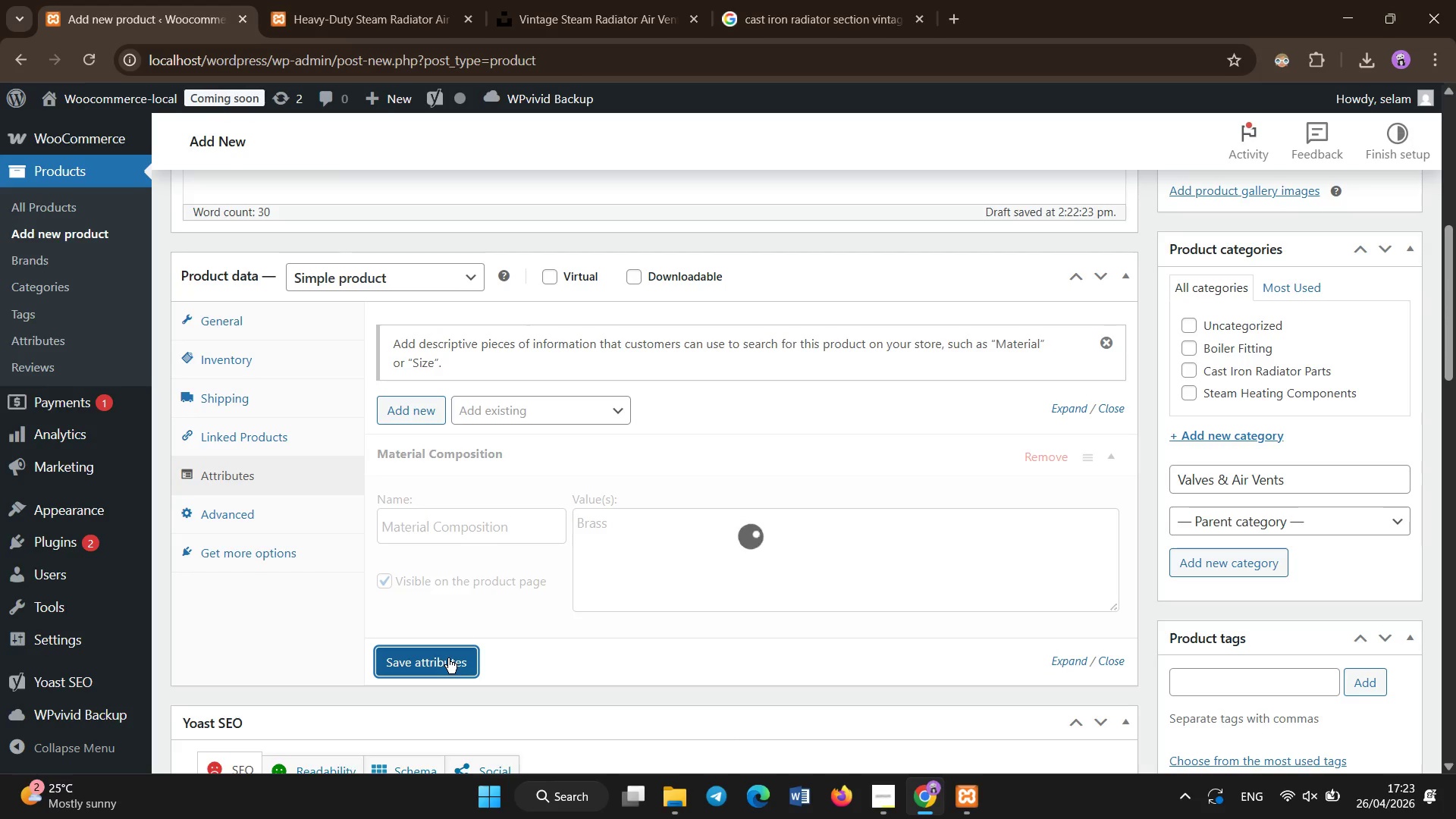 
wait(9.44)
 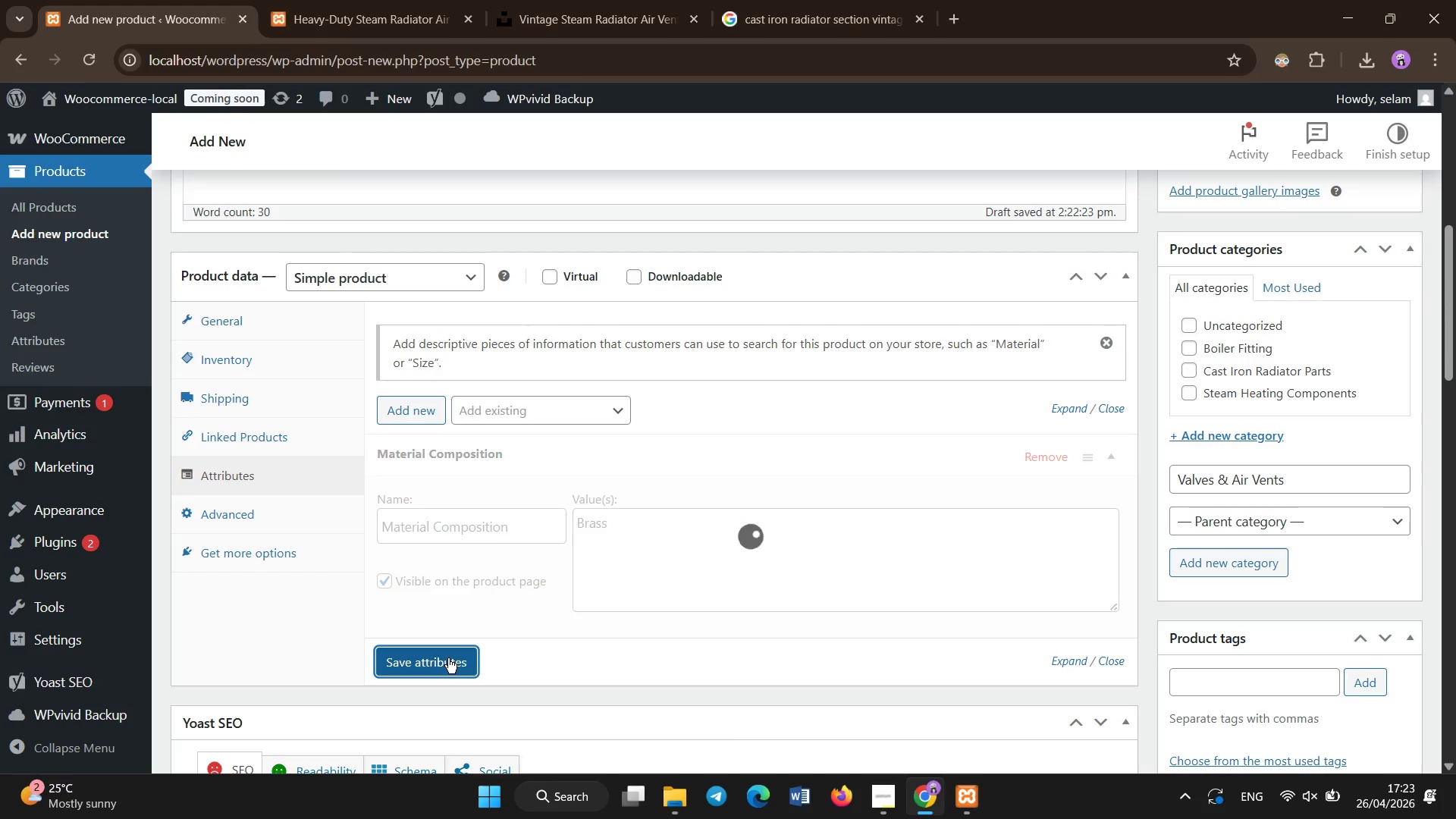 
left_click([422, 420])
 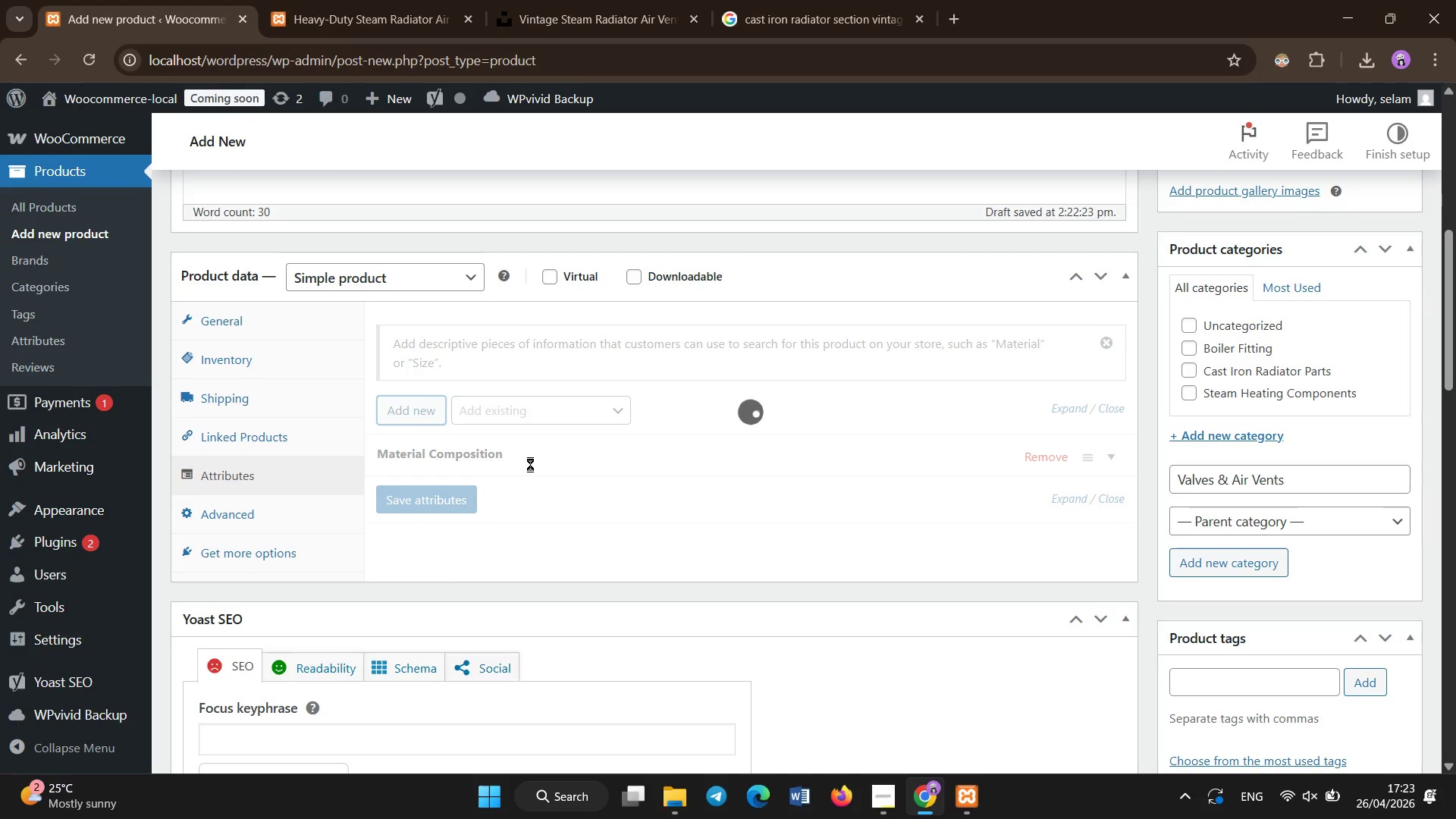 
mouse_move([521, 496])
 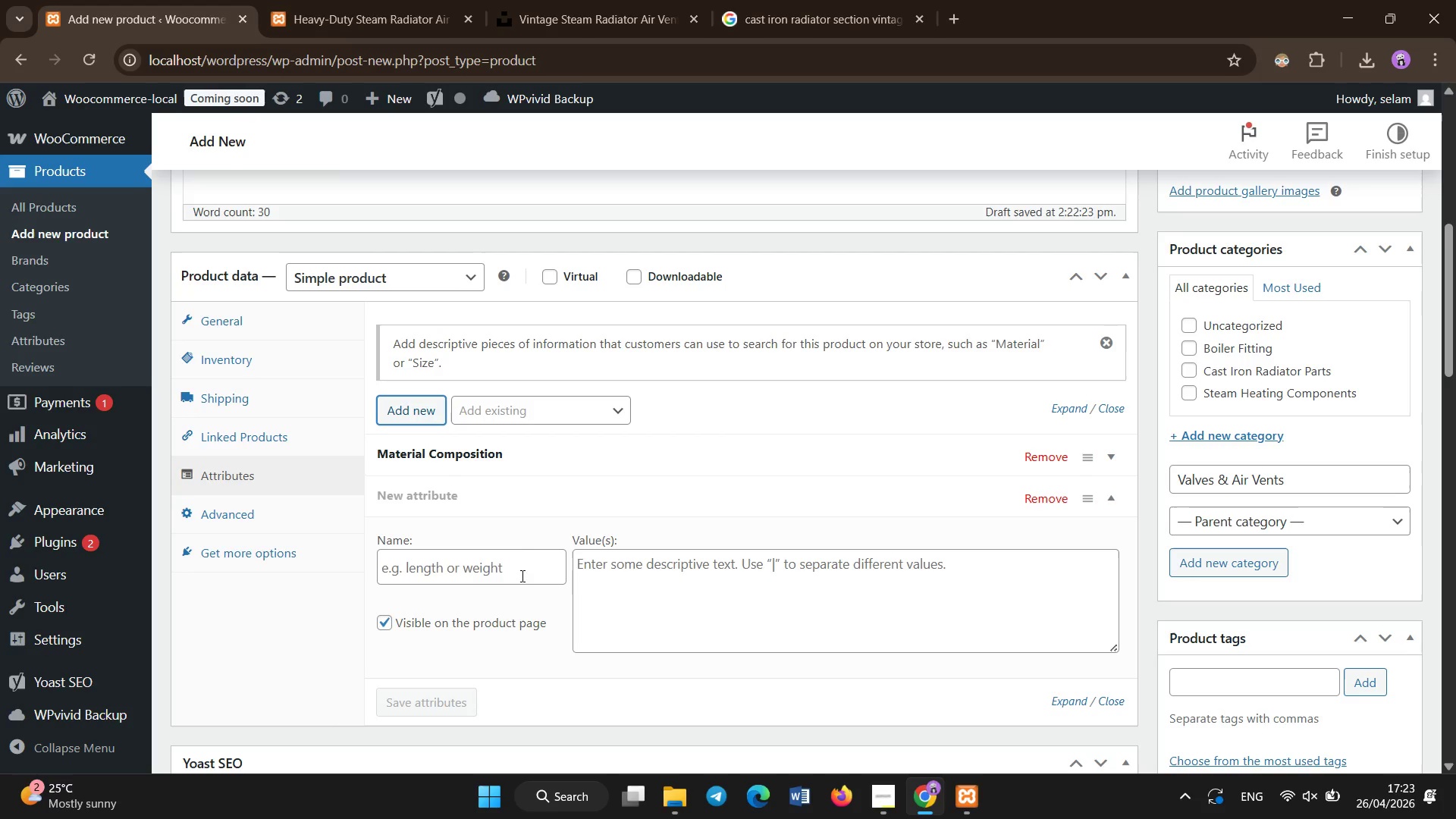 
left_click([519, 554])
 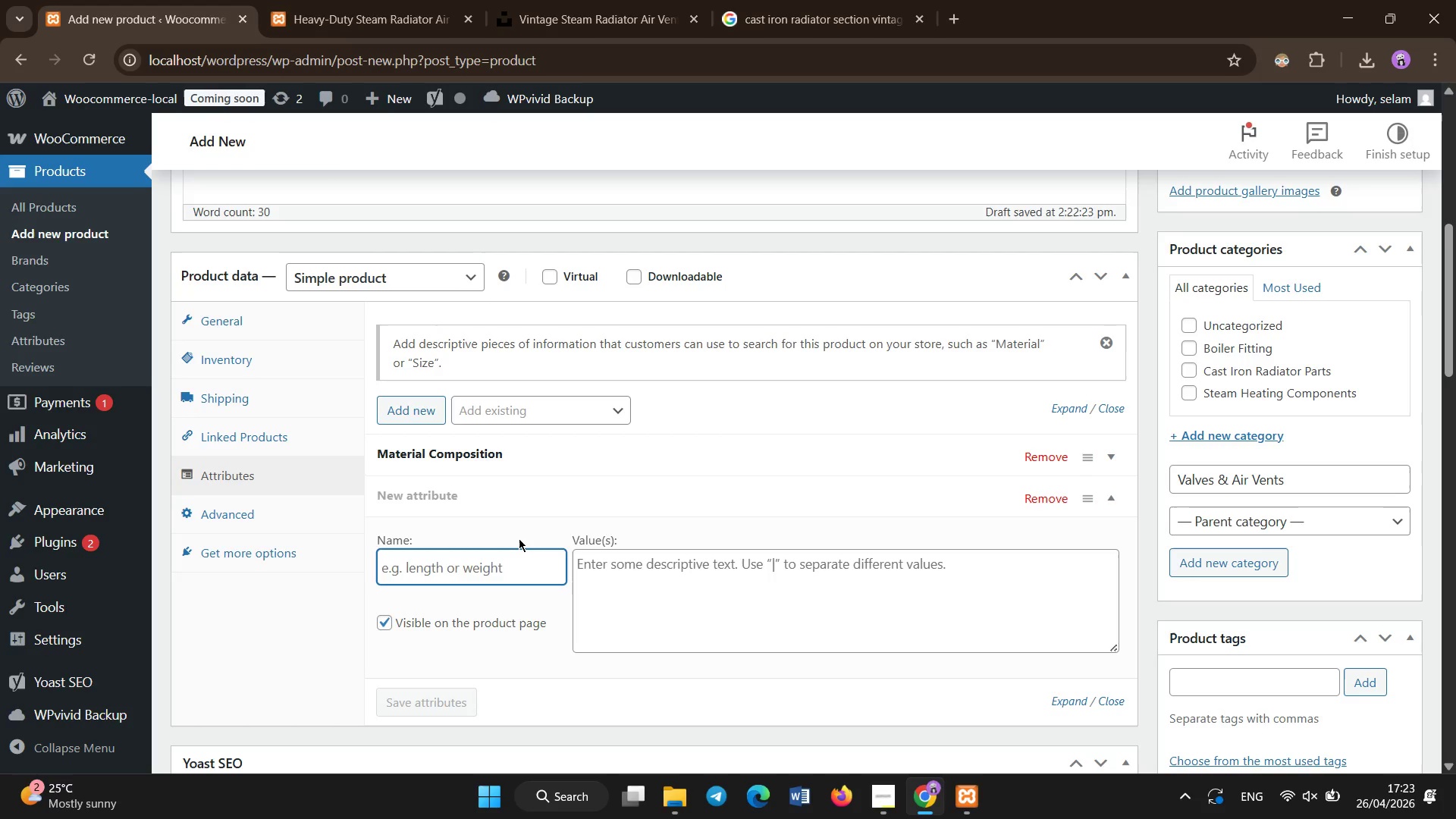 
type(PSI Rating)
 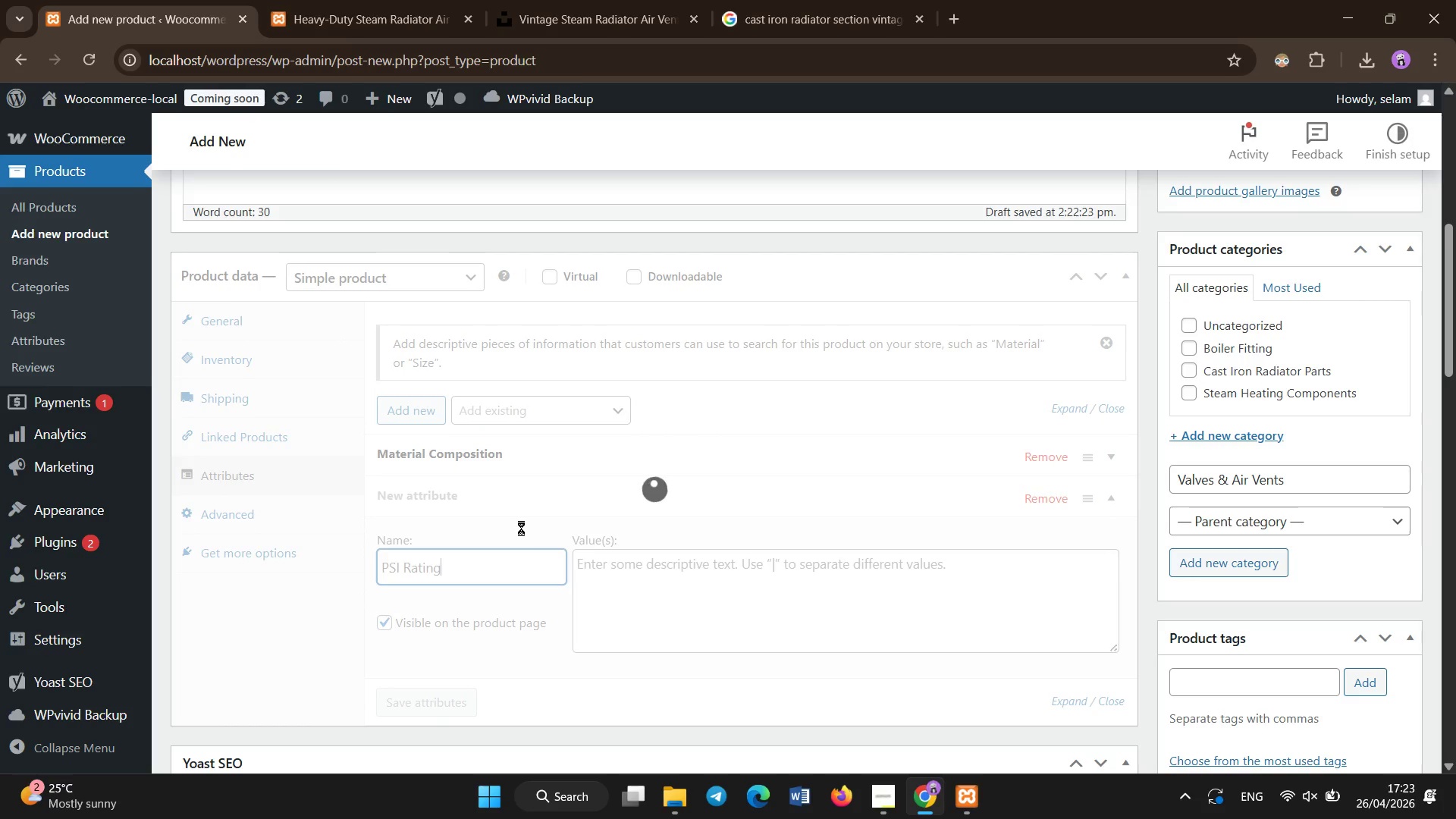 
left_click([648, 593])
 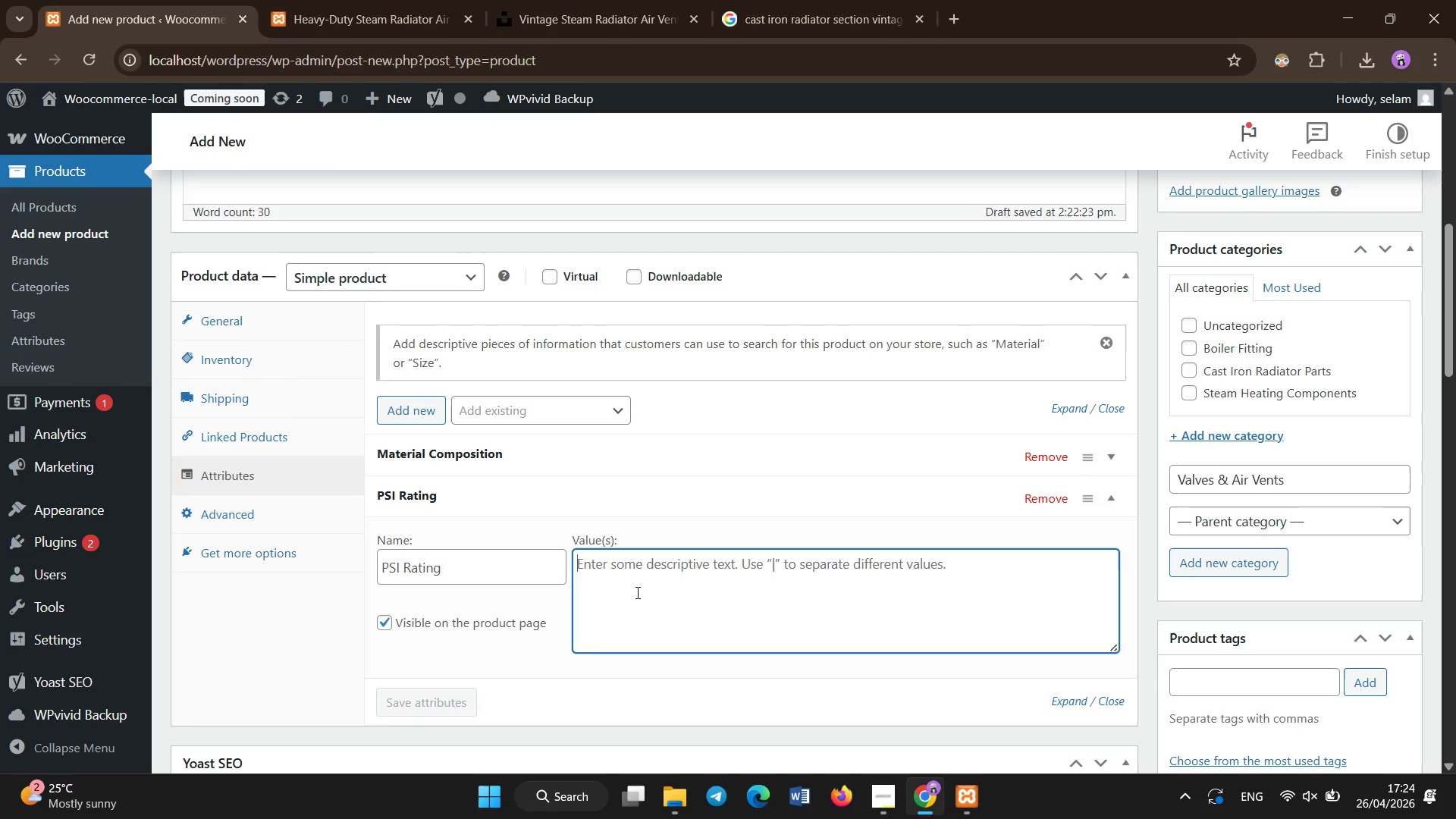 
type(#00 )
key(Backspace)
key(Backspace)
key(Backspace)
key(Backspace)
type(300 + PSI)
 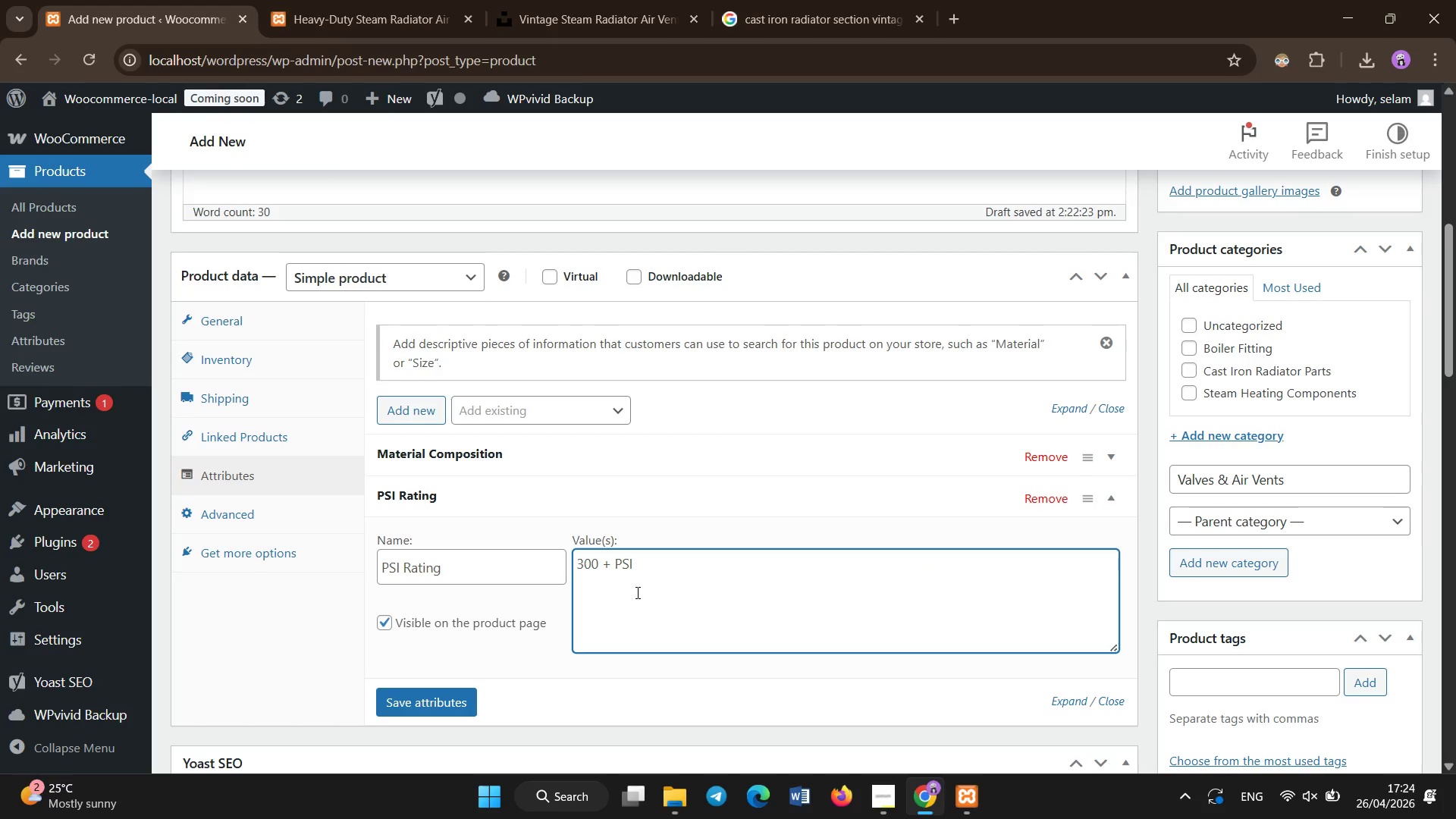 
left_click([430, 699])
 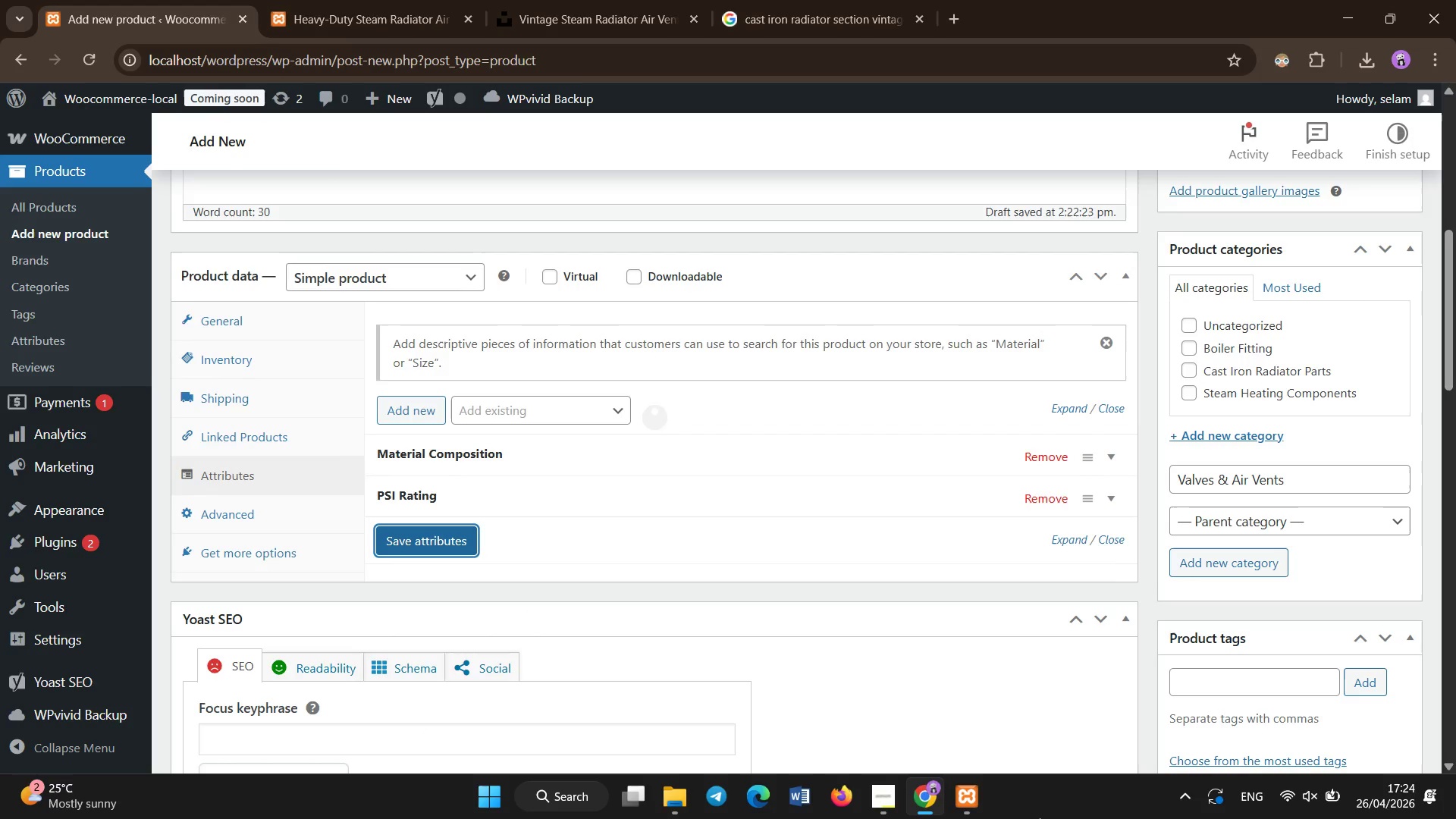 
wait(18.34)
 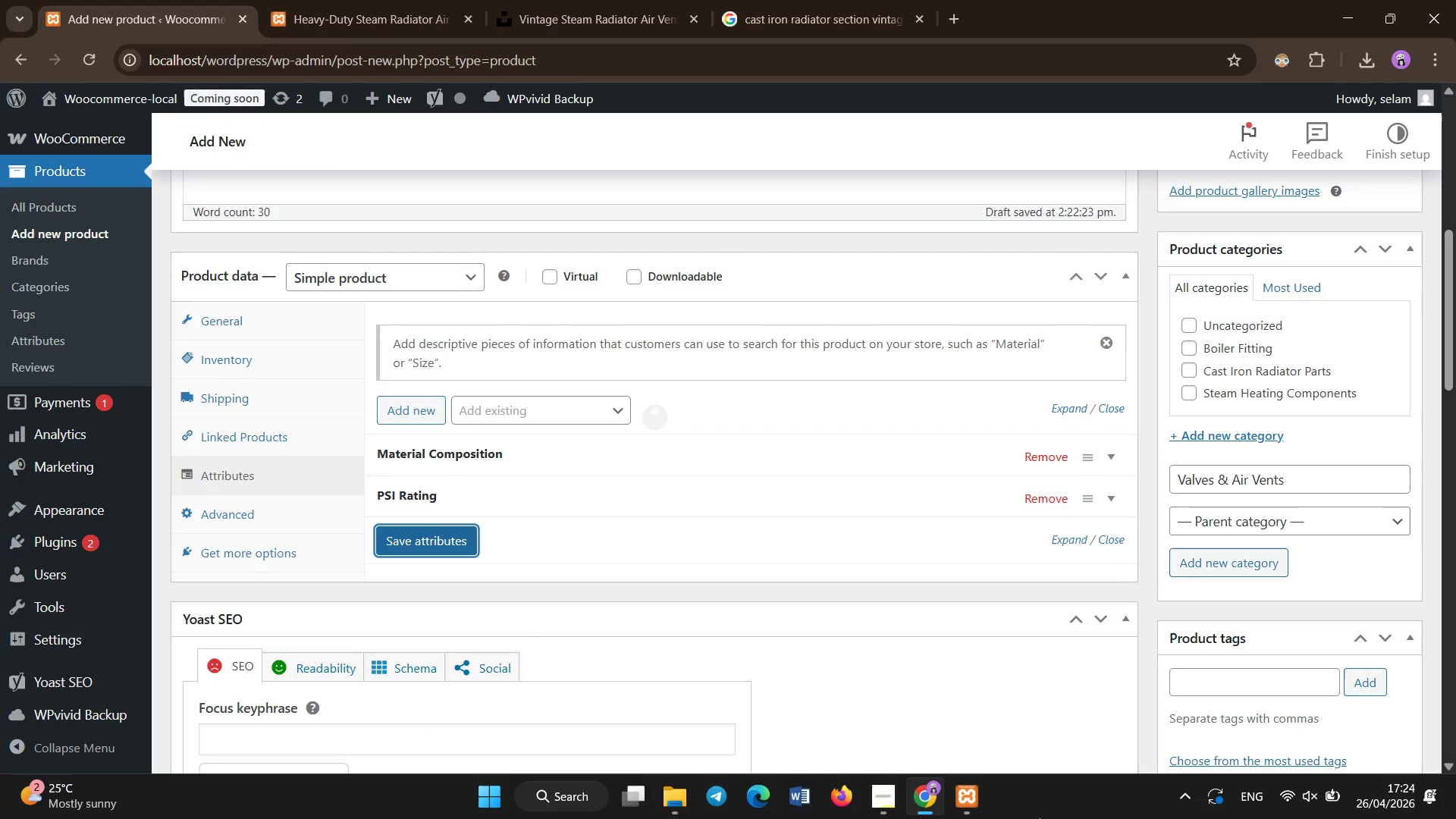 
double_click([394, 418])
 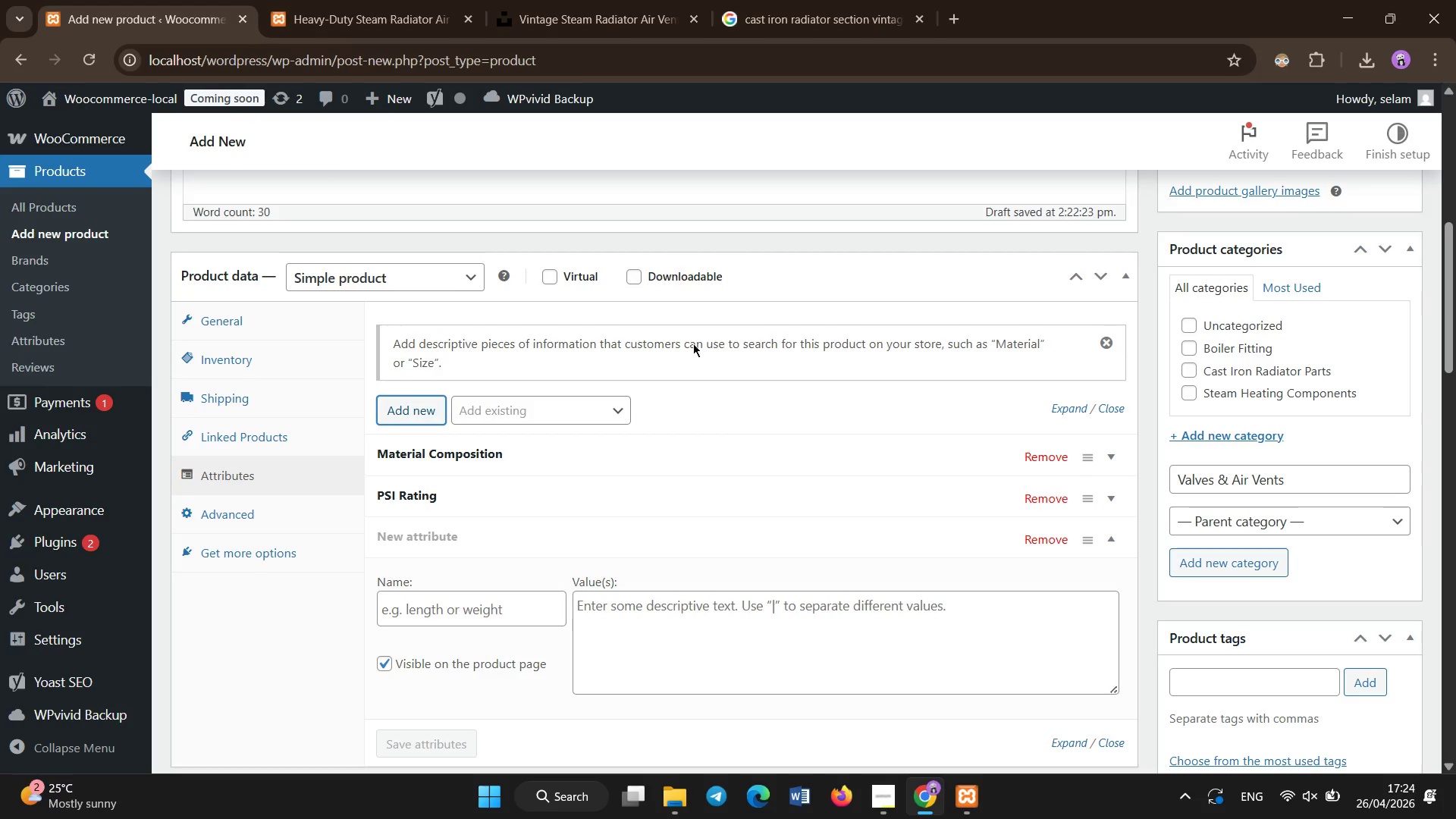 
left_click([461, 609])
 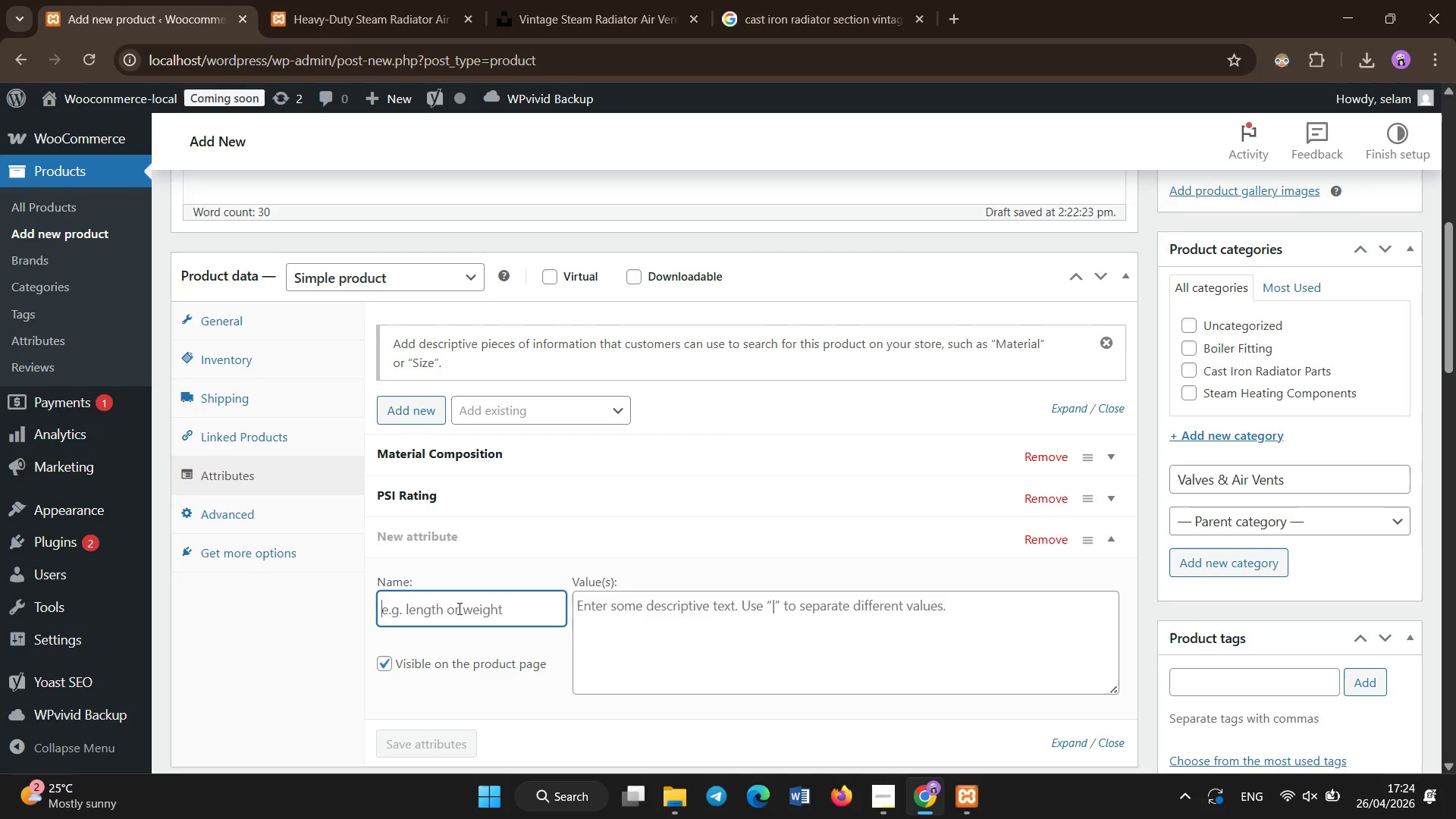 
type(Th)
 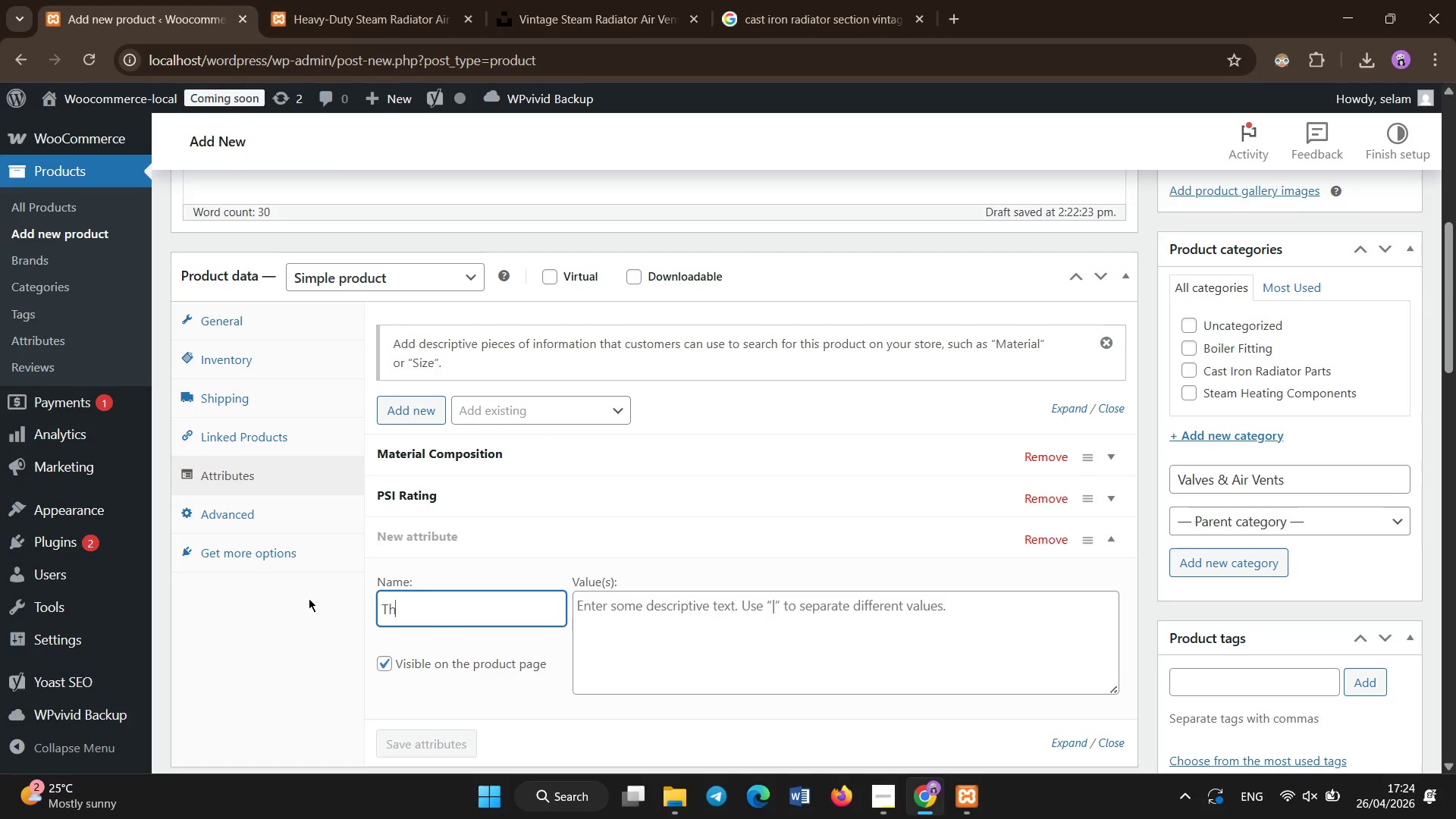 
wait(12.66)
 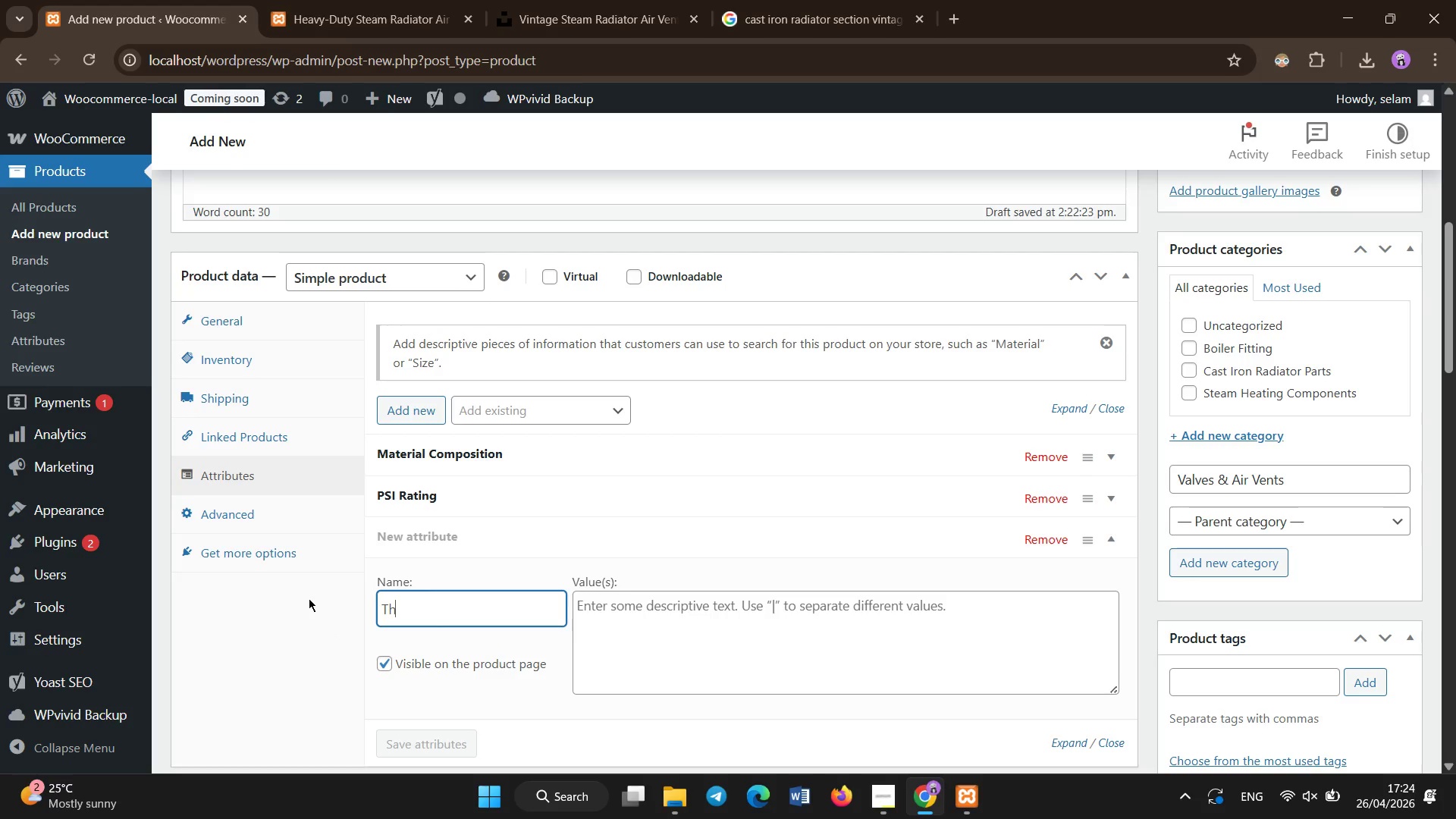 
type(read Type)
 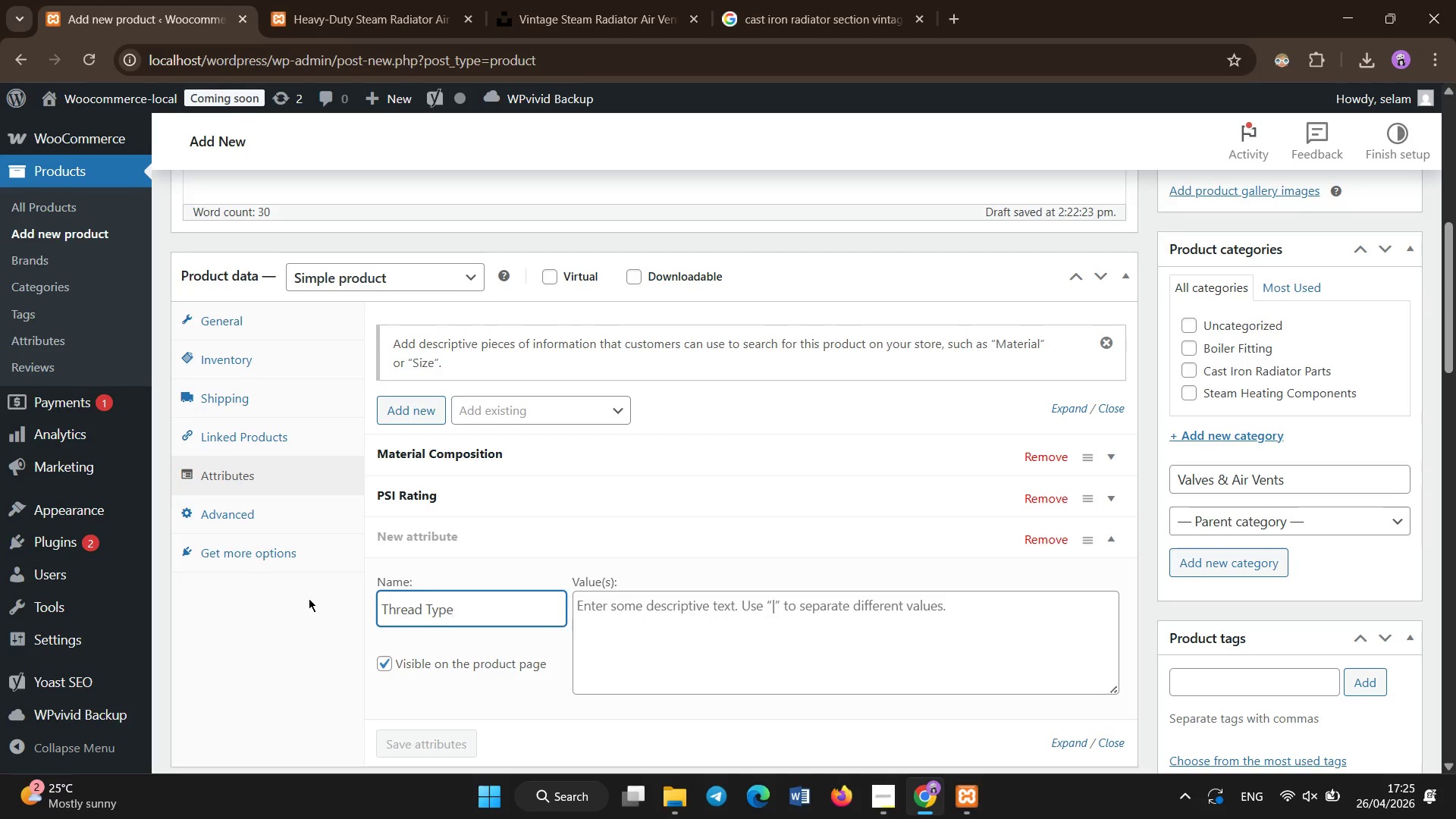 
left_click([1455, 0])
 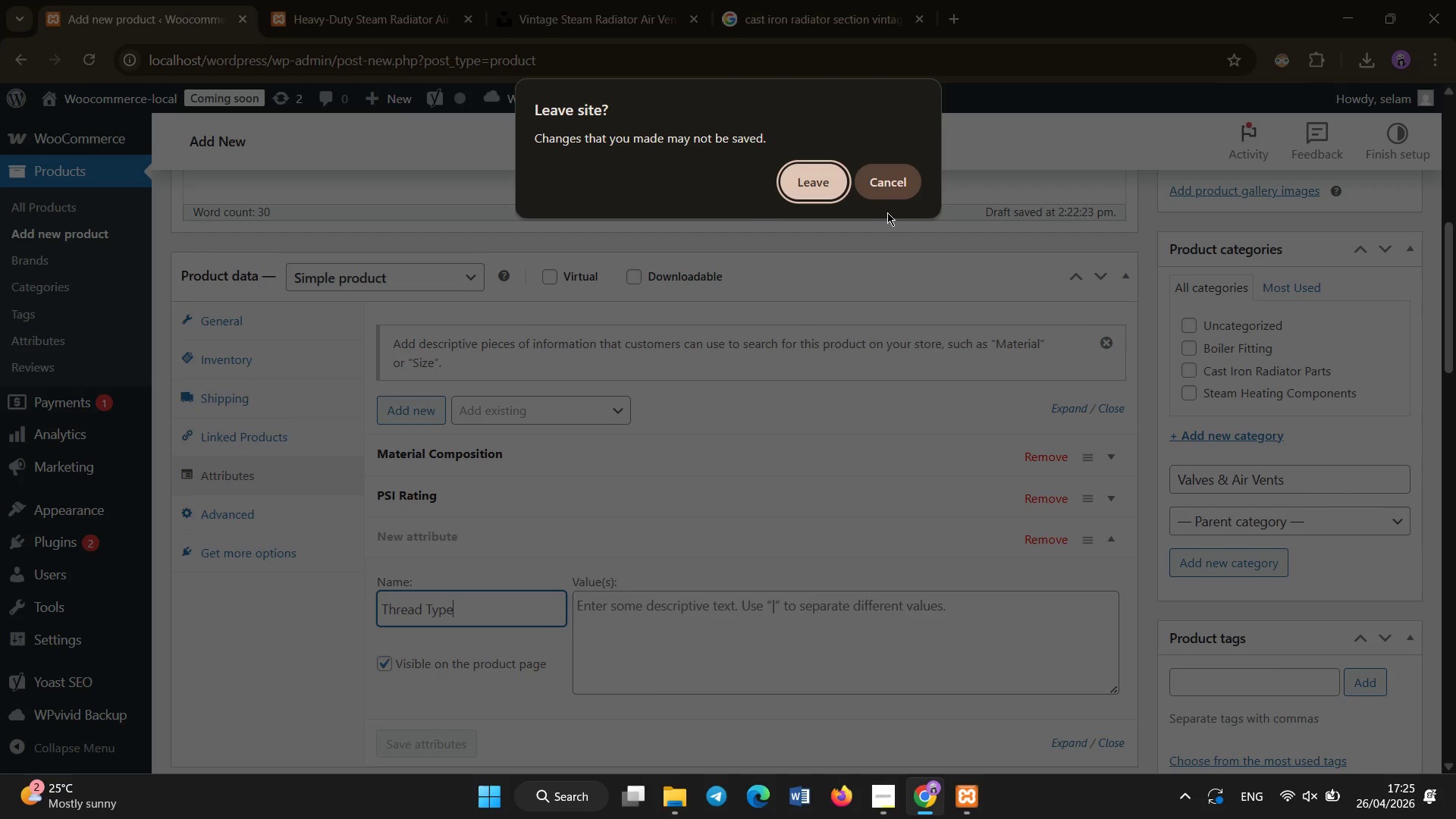 
left_click([889, 204])
 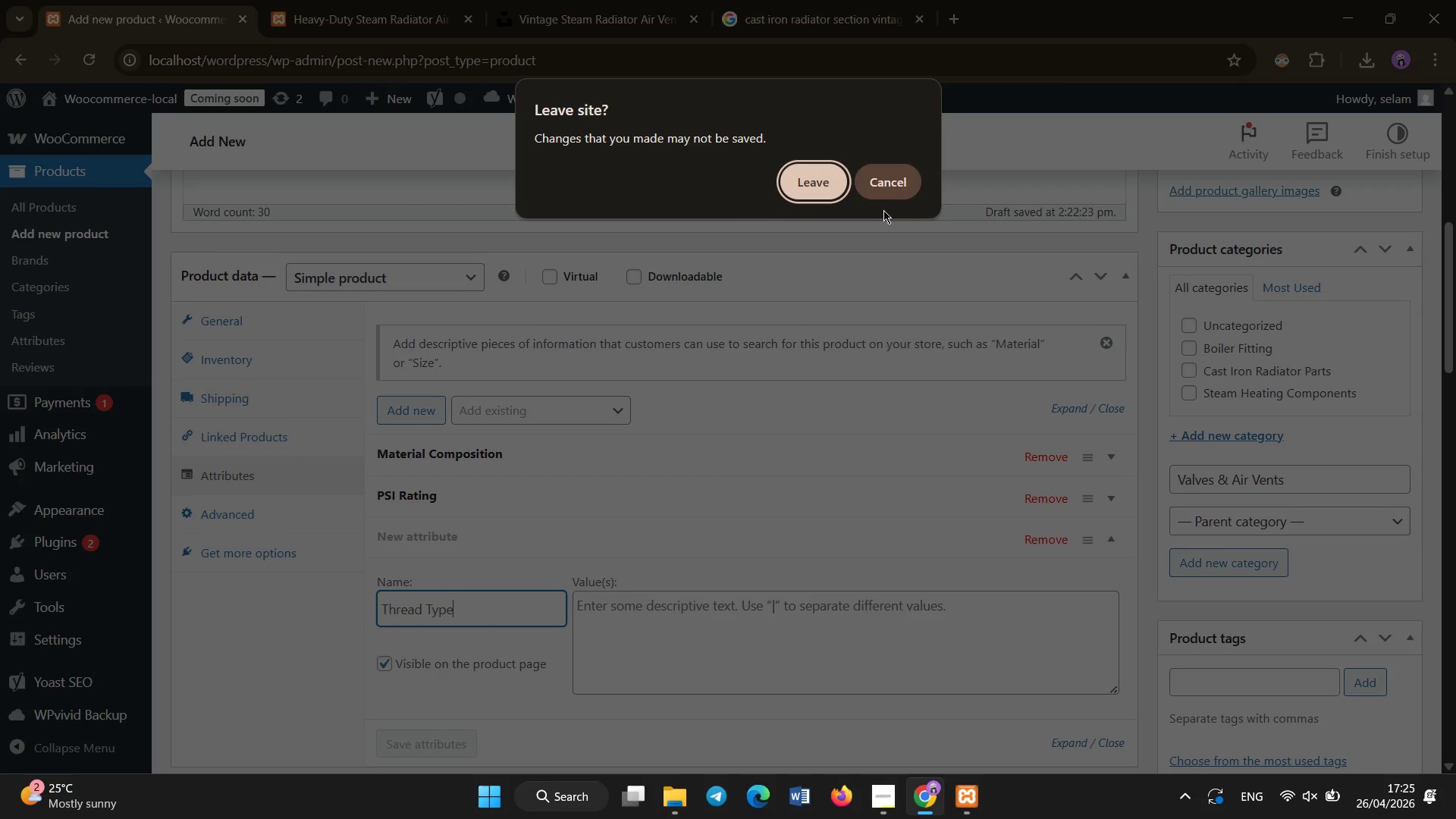 
left_click([893, 201])
 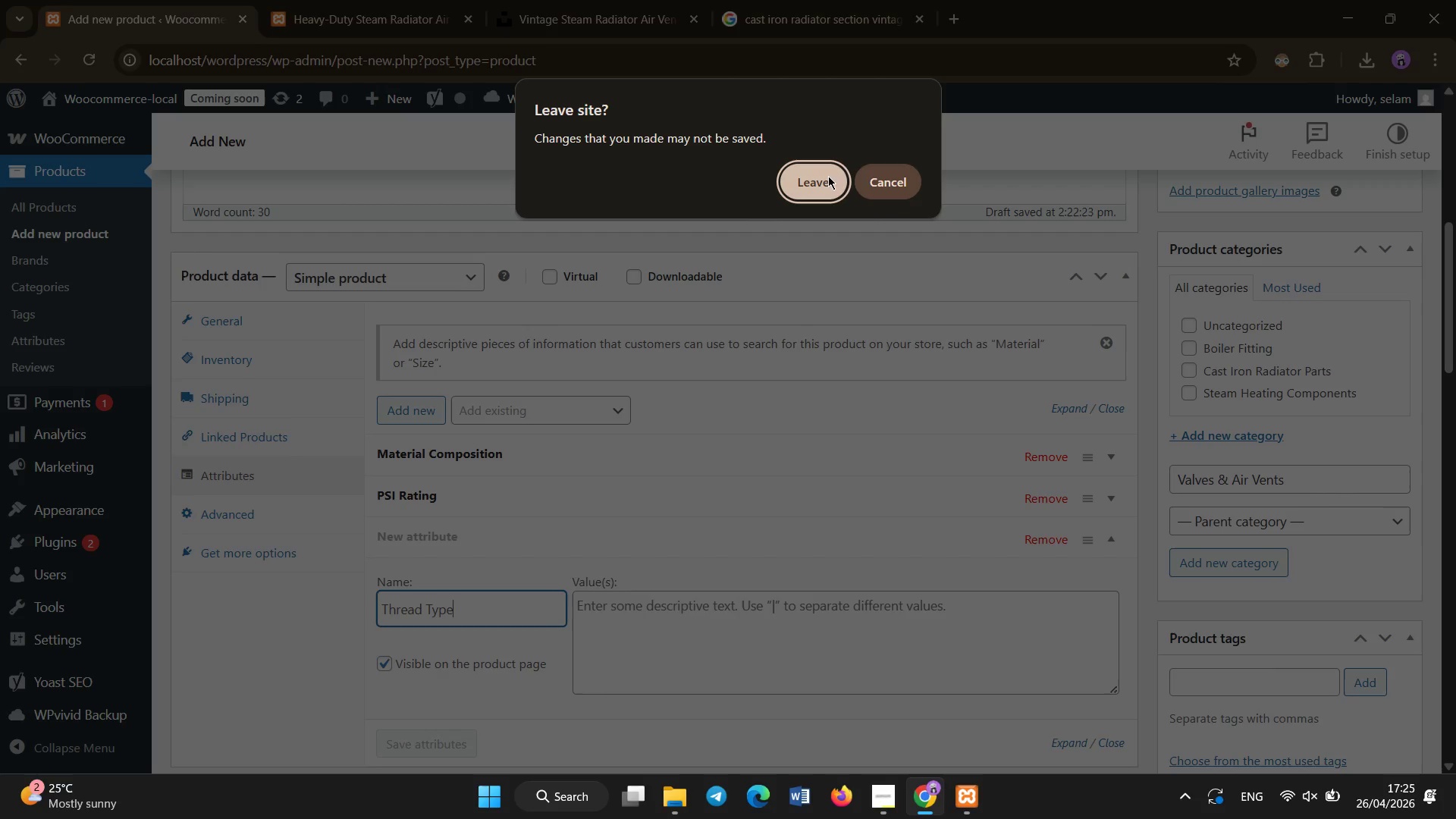 
left_click([883, 187])
 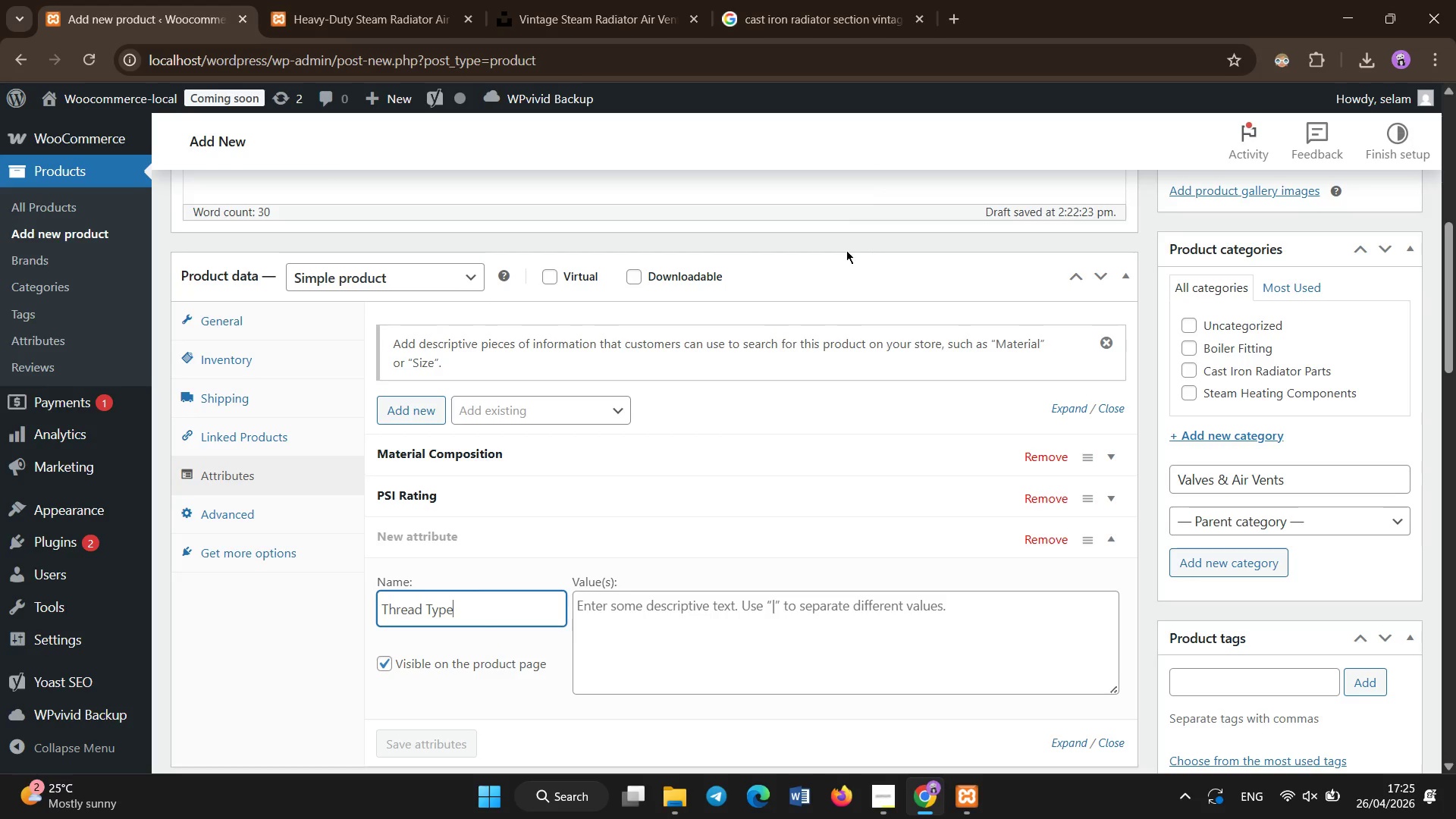 
wait(5.17)
 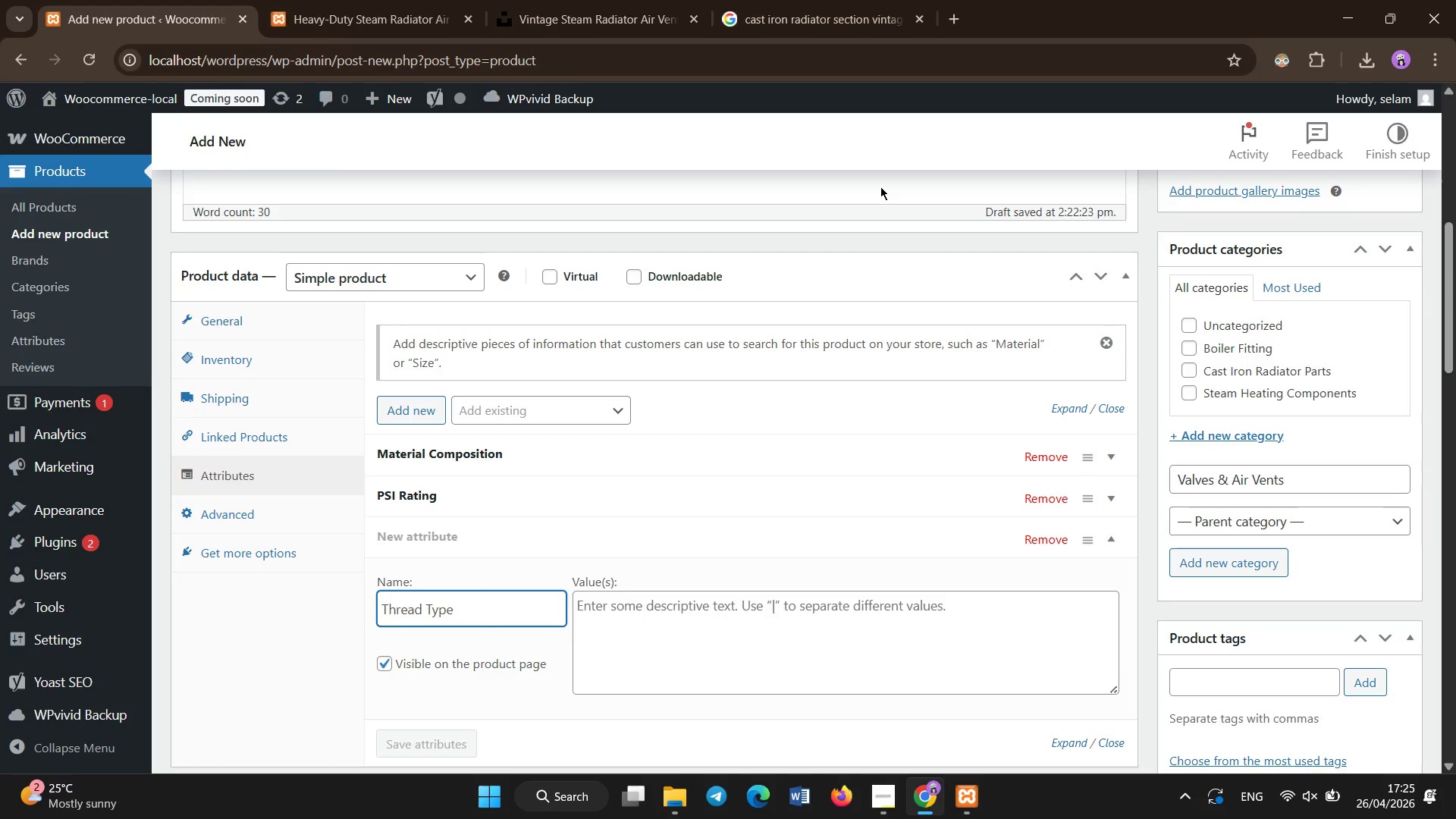 
left_click([696, 643])
 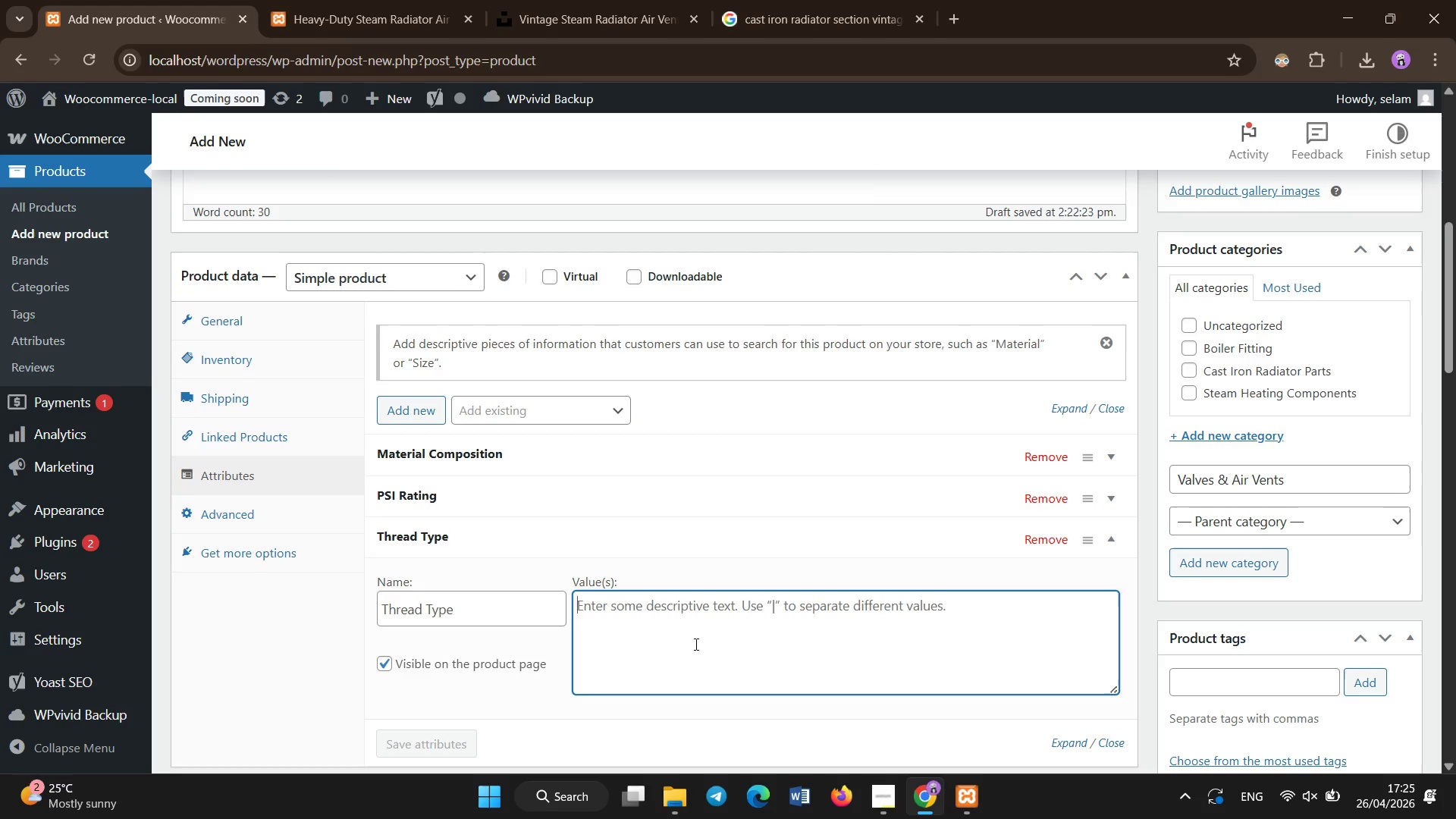 
type(NPT)
 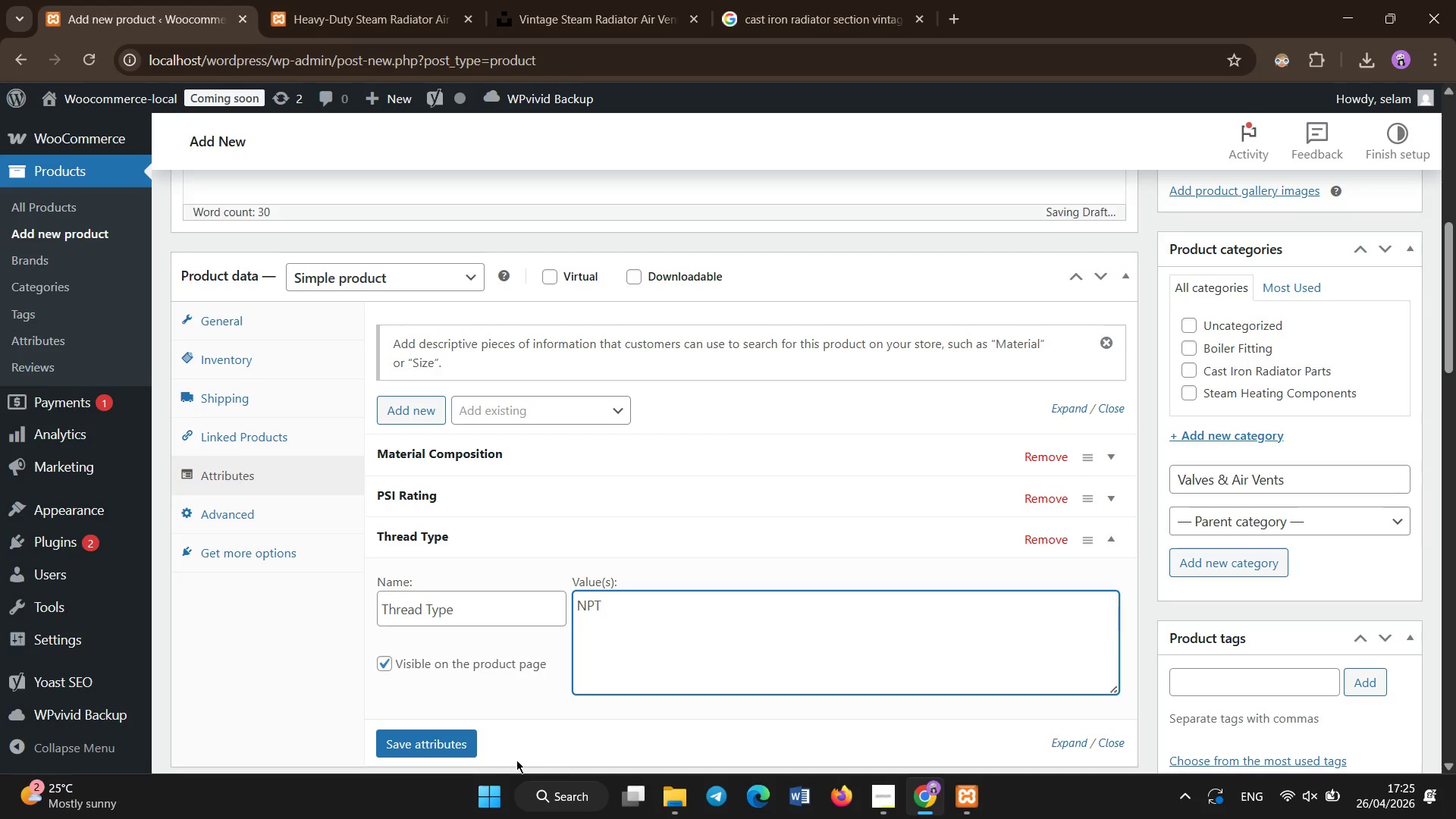 
left_click([456, 742])
 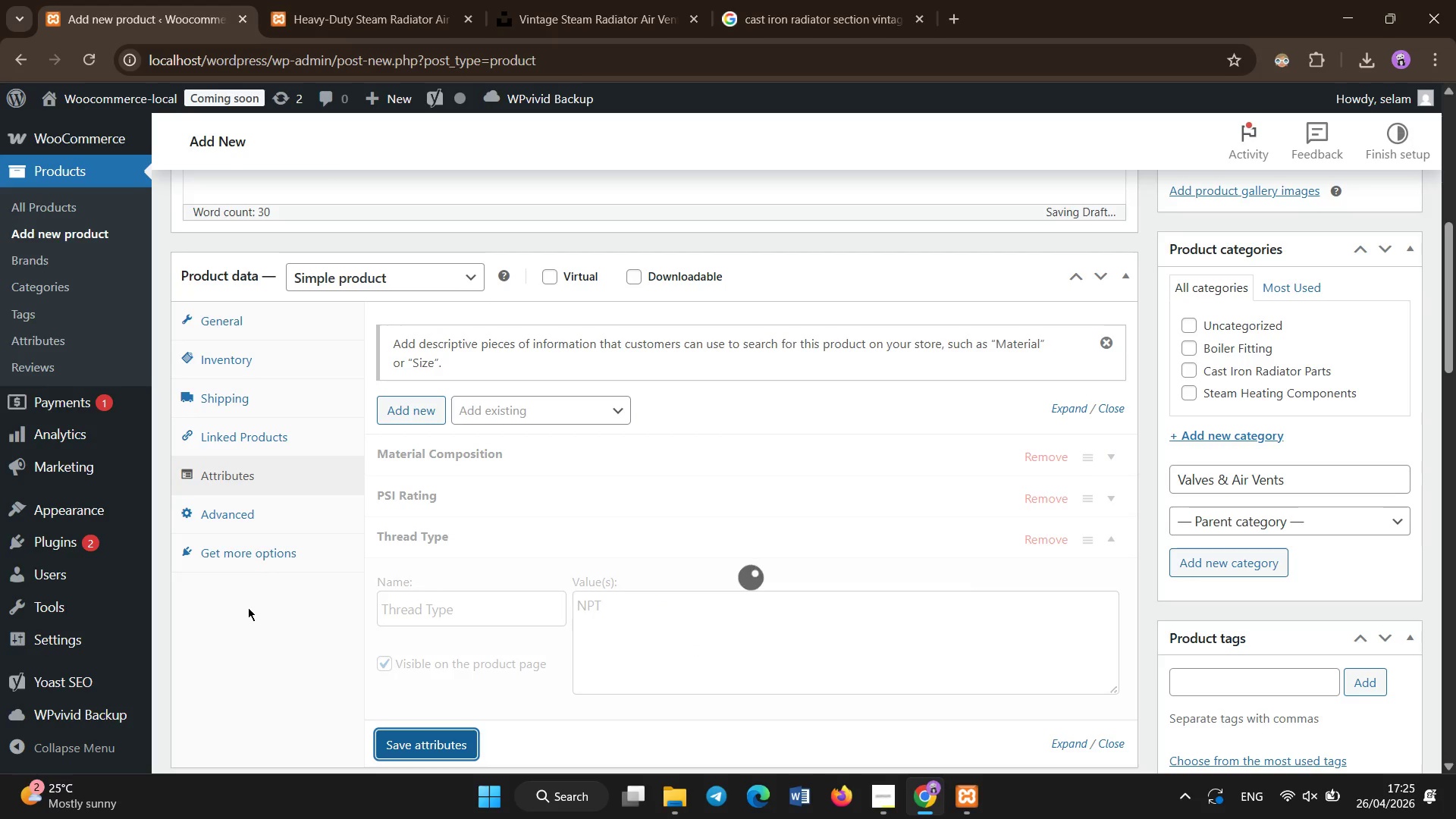 
left_click([248, 605])
 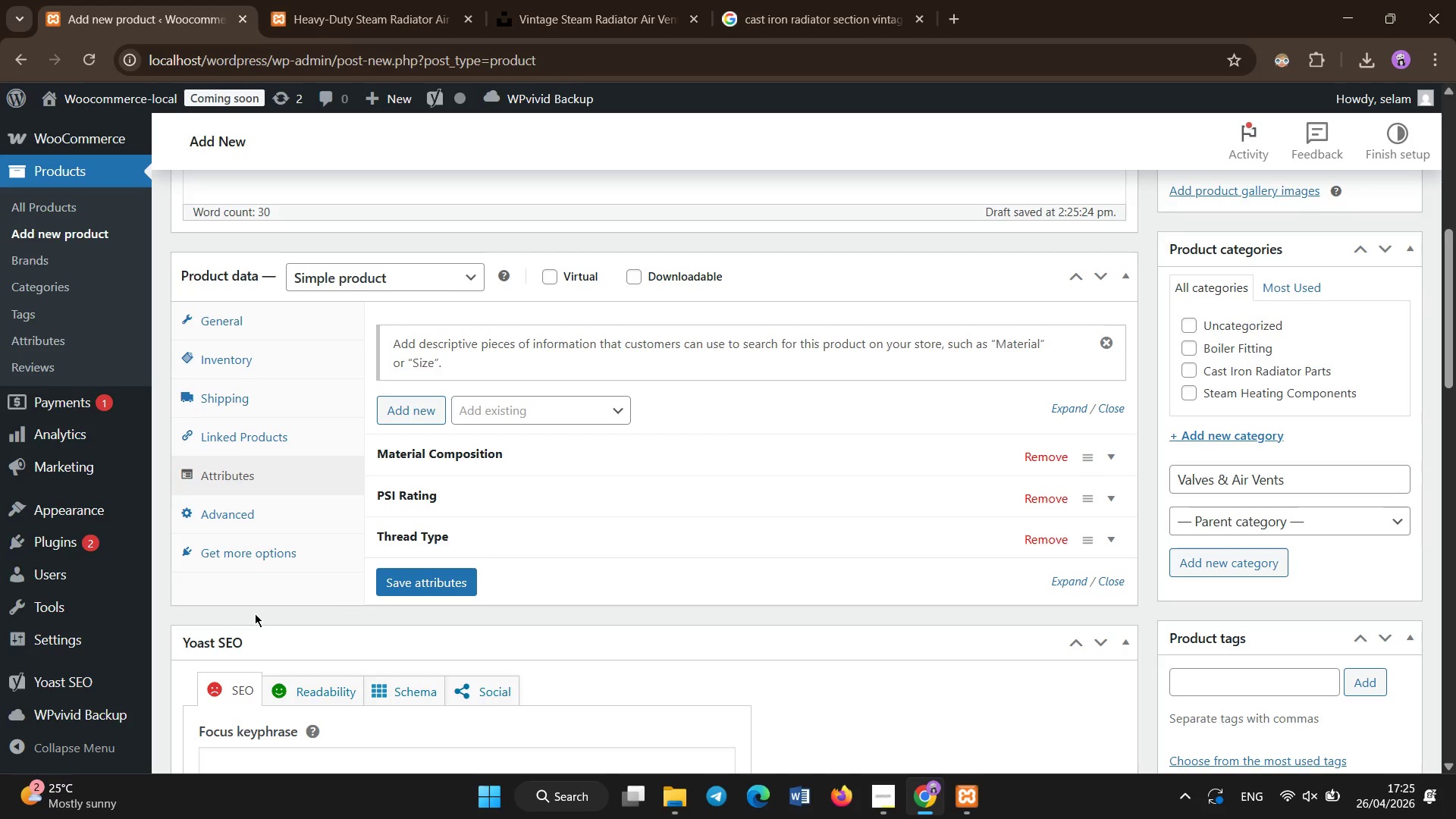 
scroll: coordinate [255, 613], scroll_direction: up, amount: 1.0
 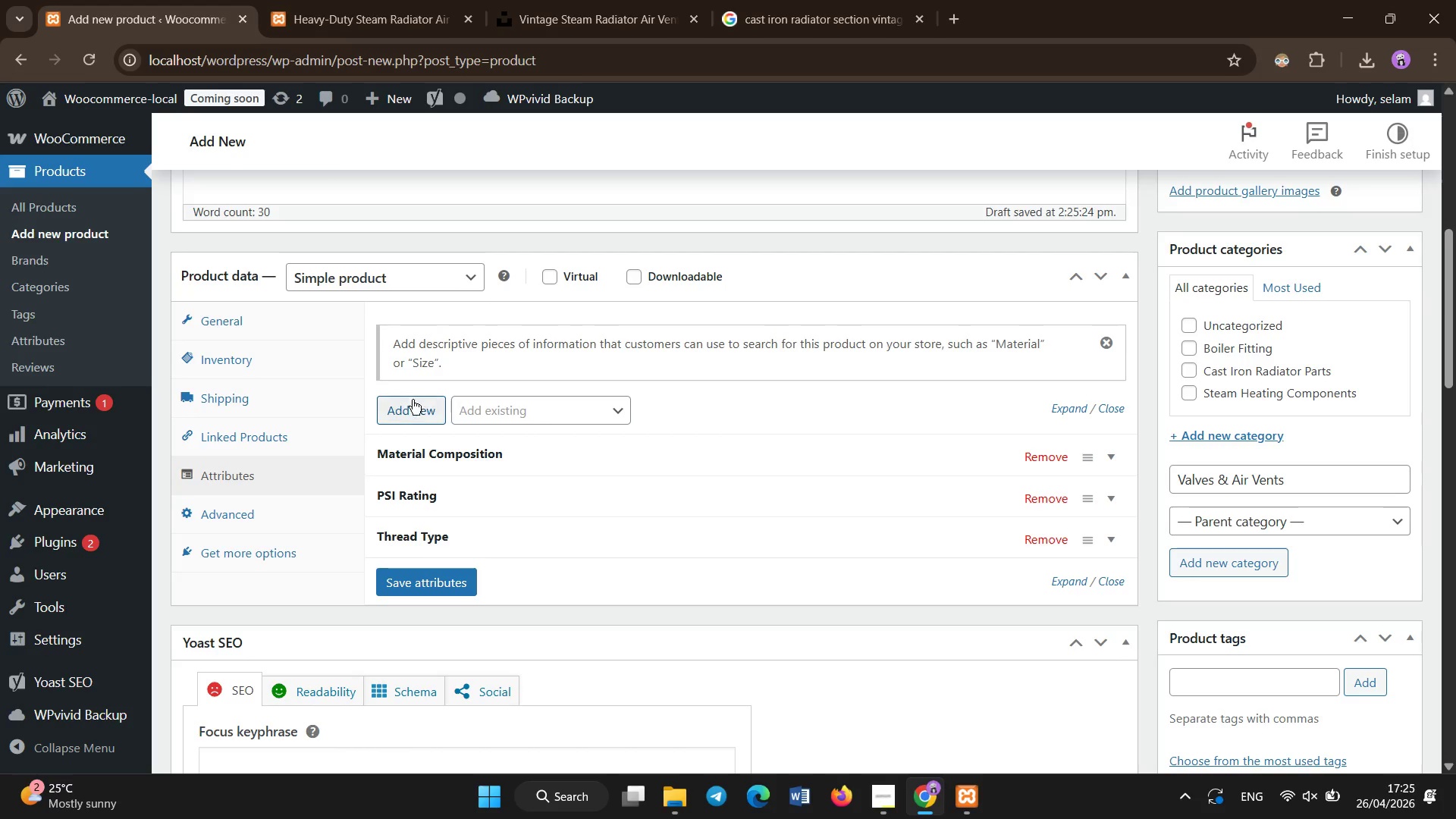 
left_click([409, 408])
 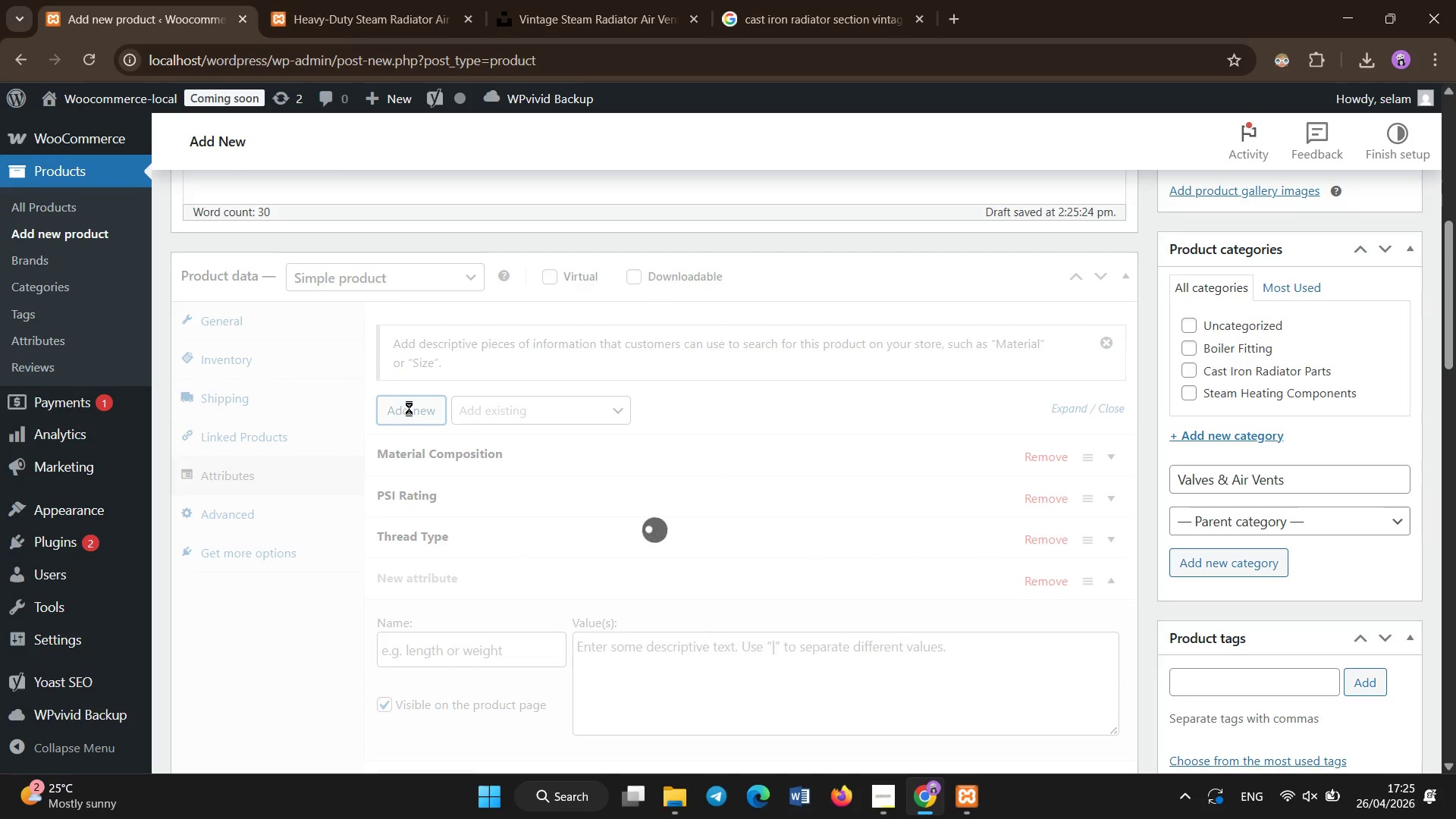 
scroll: coordinate [422, 568], scroll_direction: down, amount: 1.0
 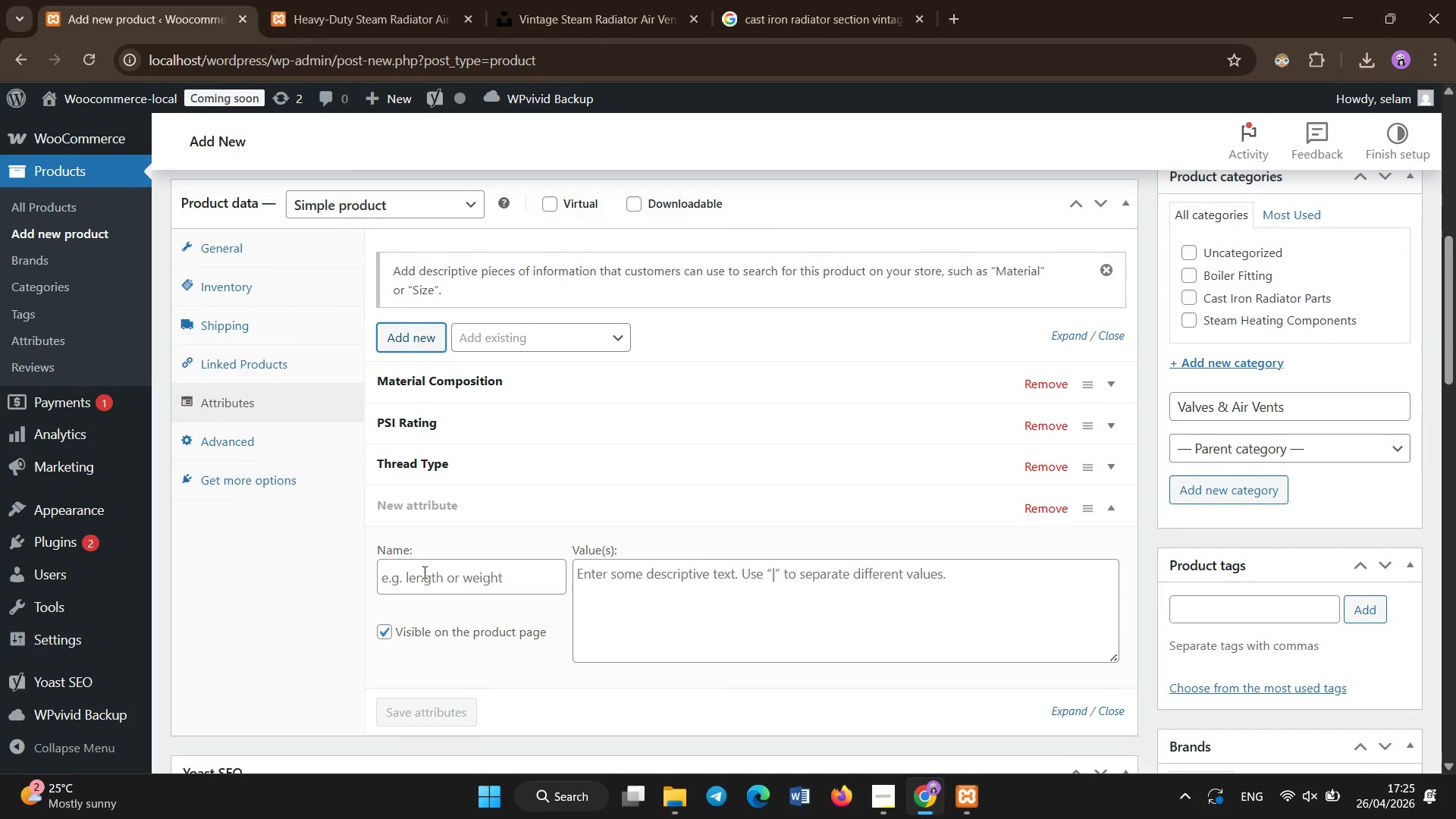 
left_click([425, 573])
 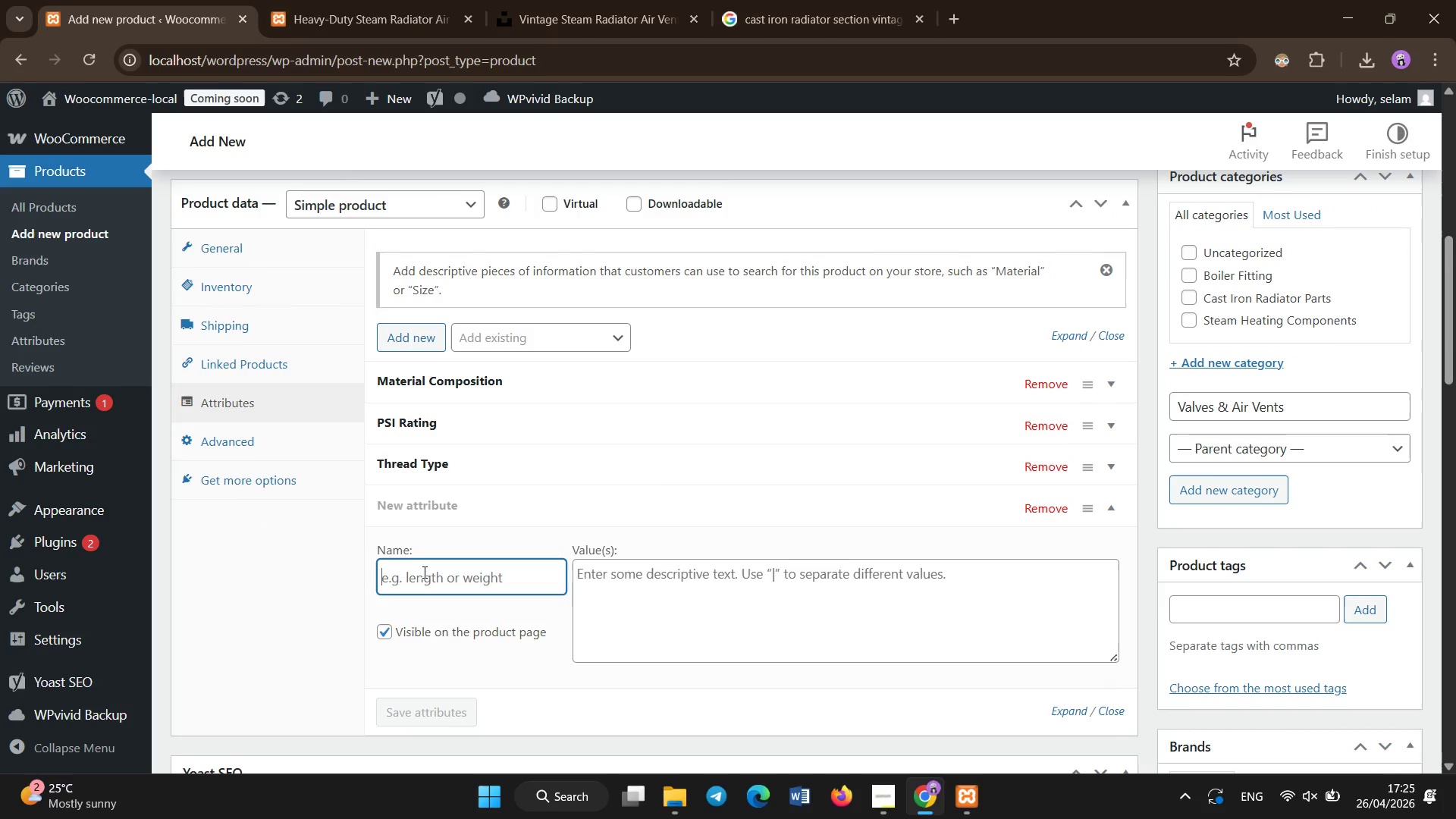 
type(Finish)
 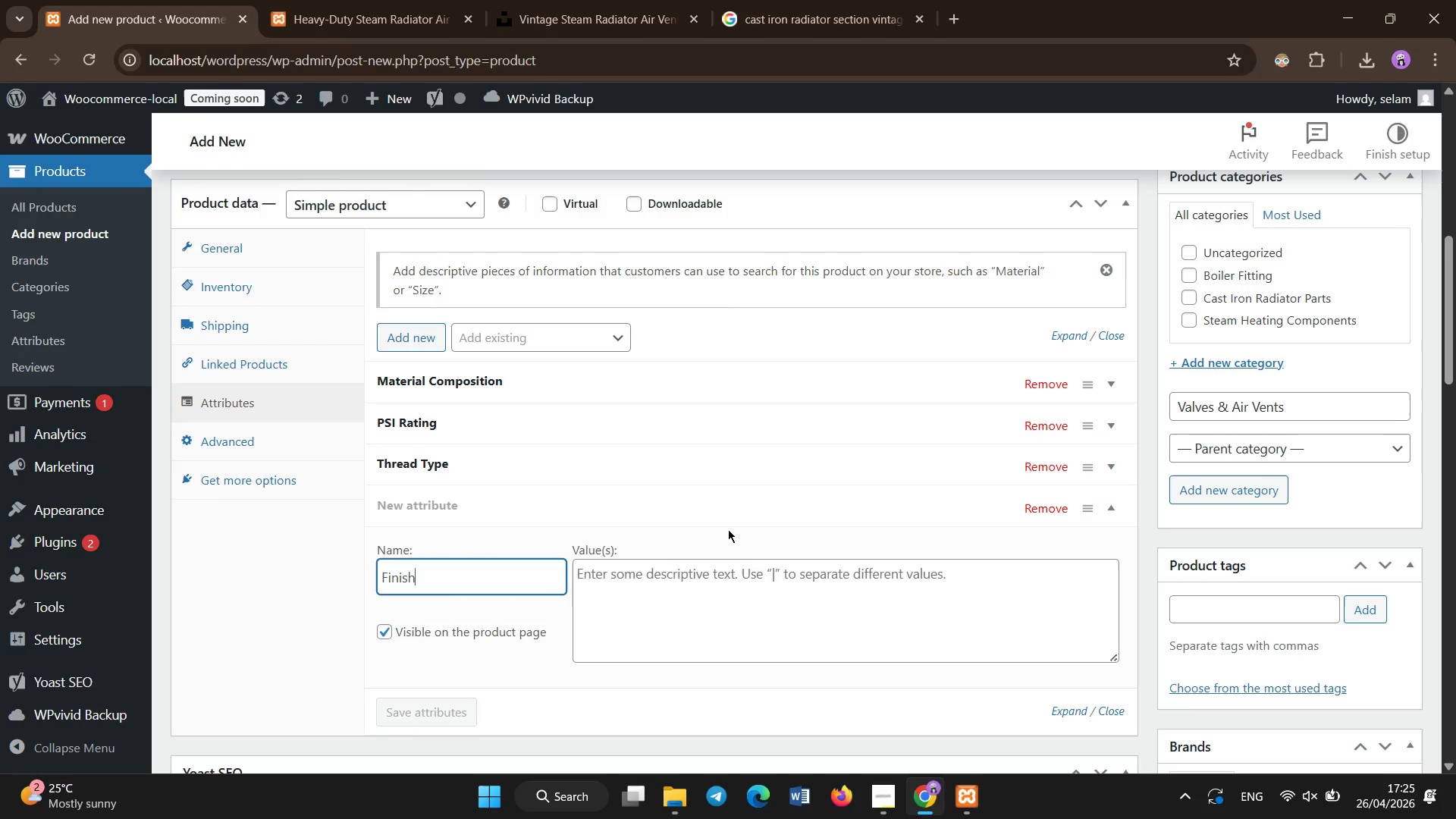 
left_click([679, 592])
 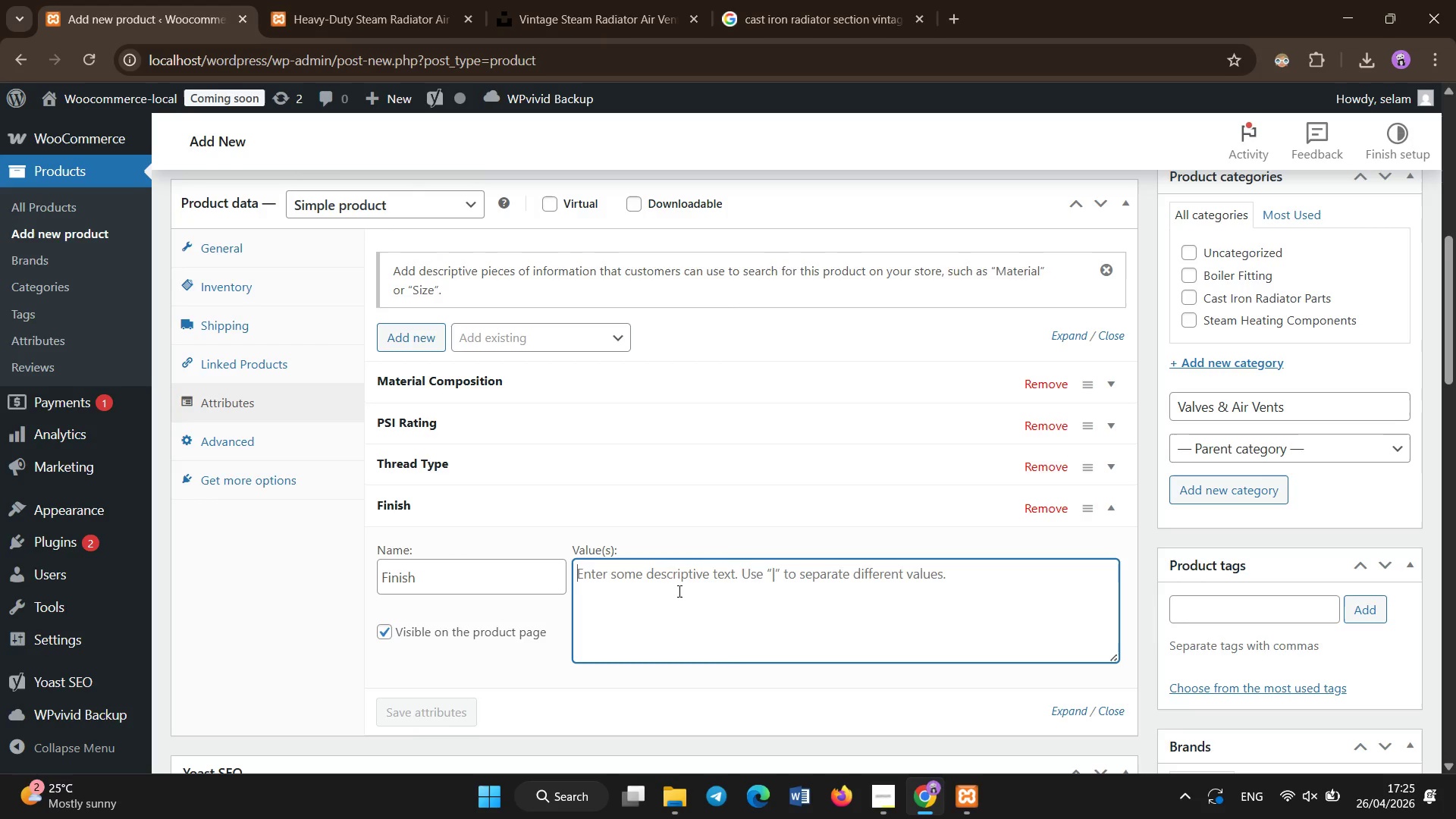 
hold_key(key=ShiftLeft, duration=1.5)
 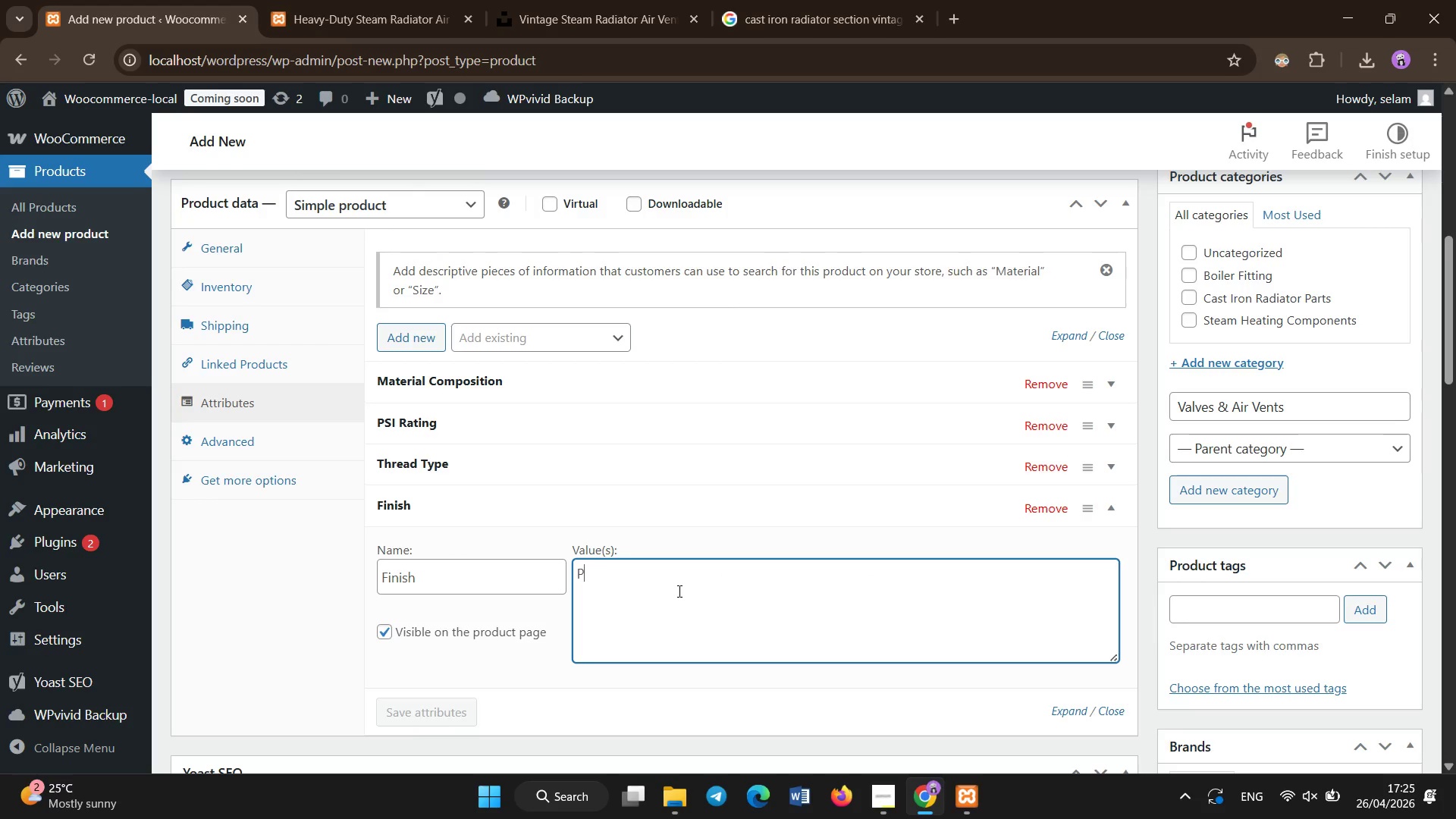 
type(Polished Steel)
 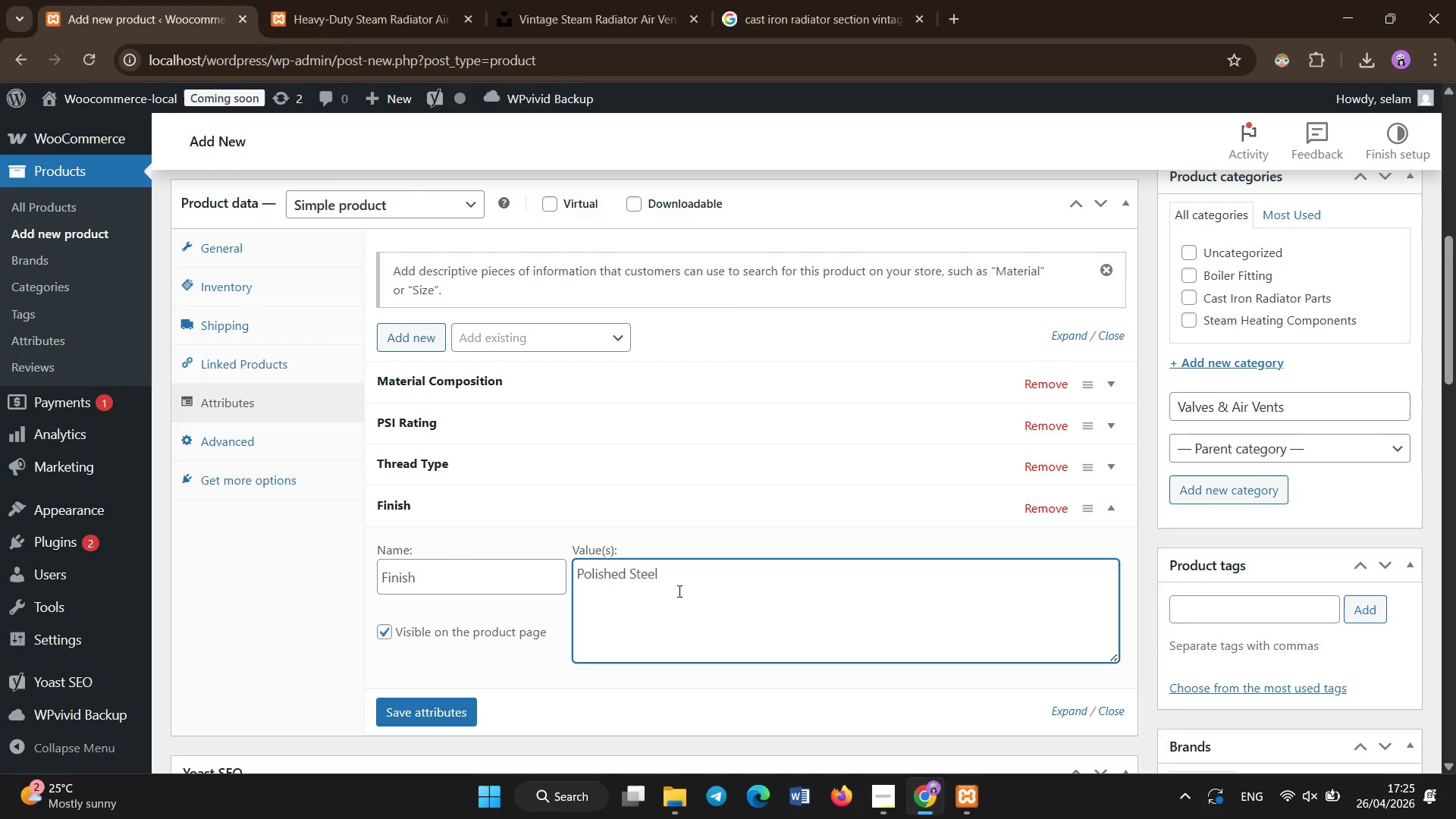 
left_click([410, 717])
 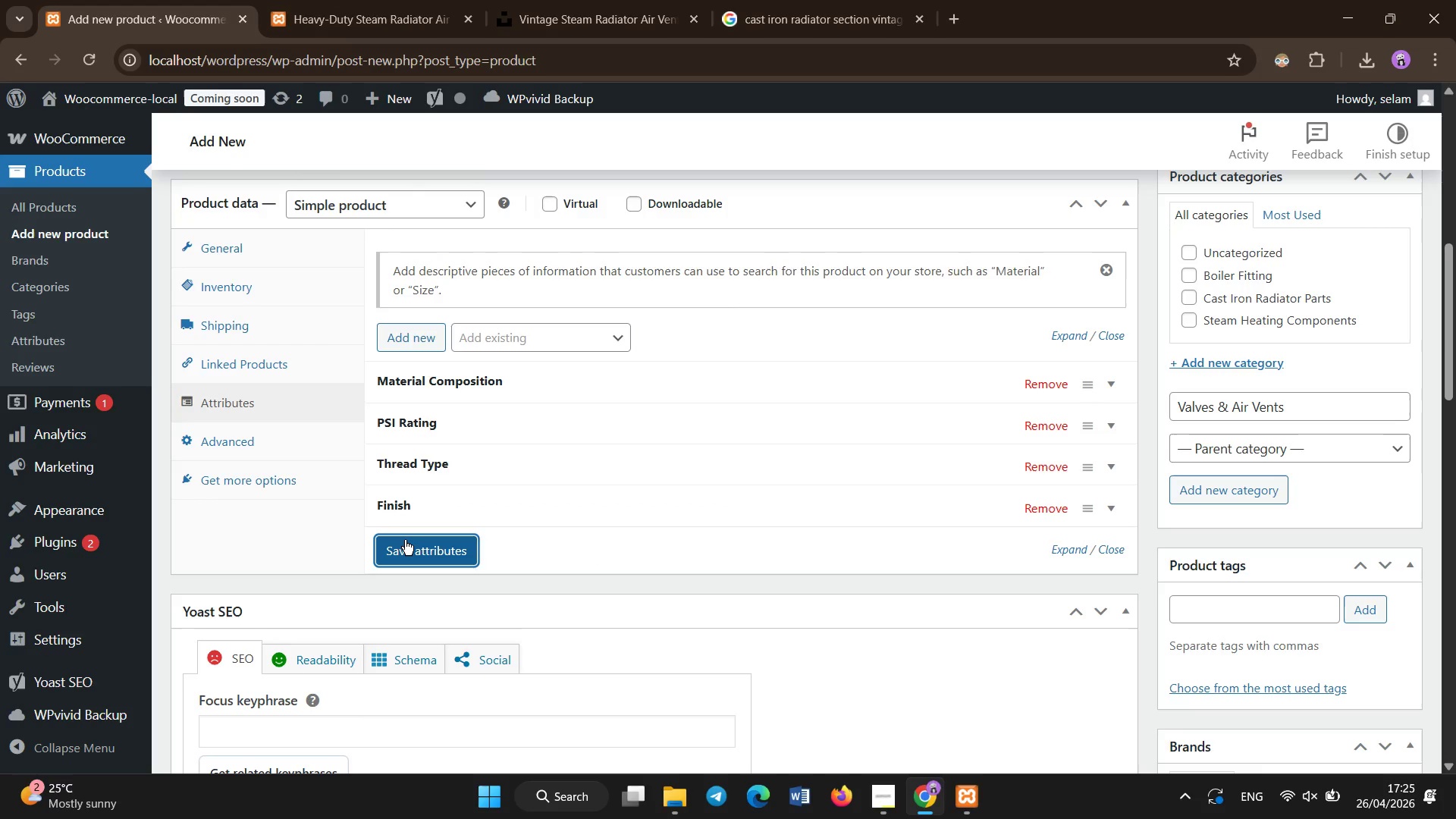 
wait(7.75)
 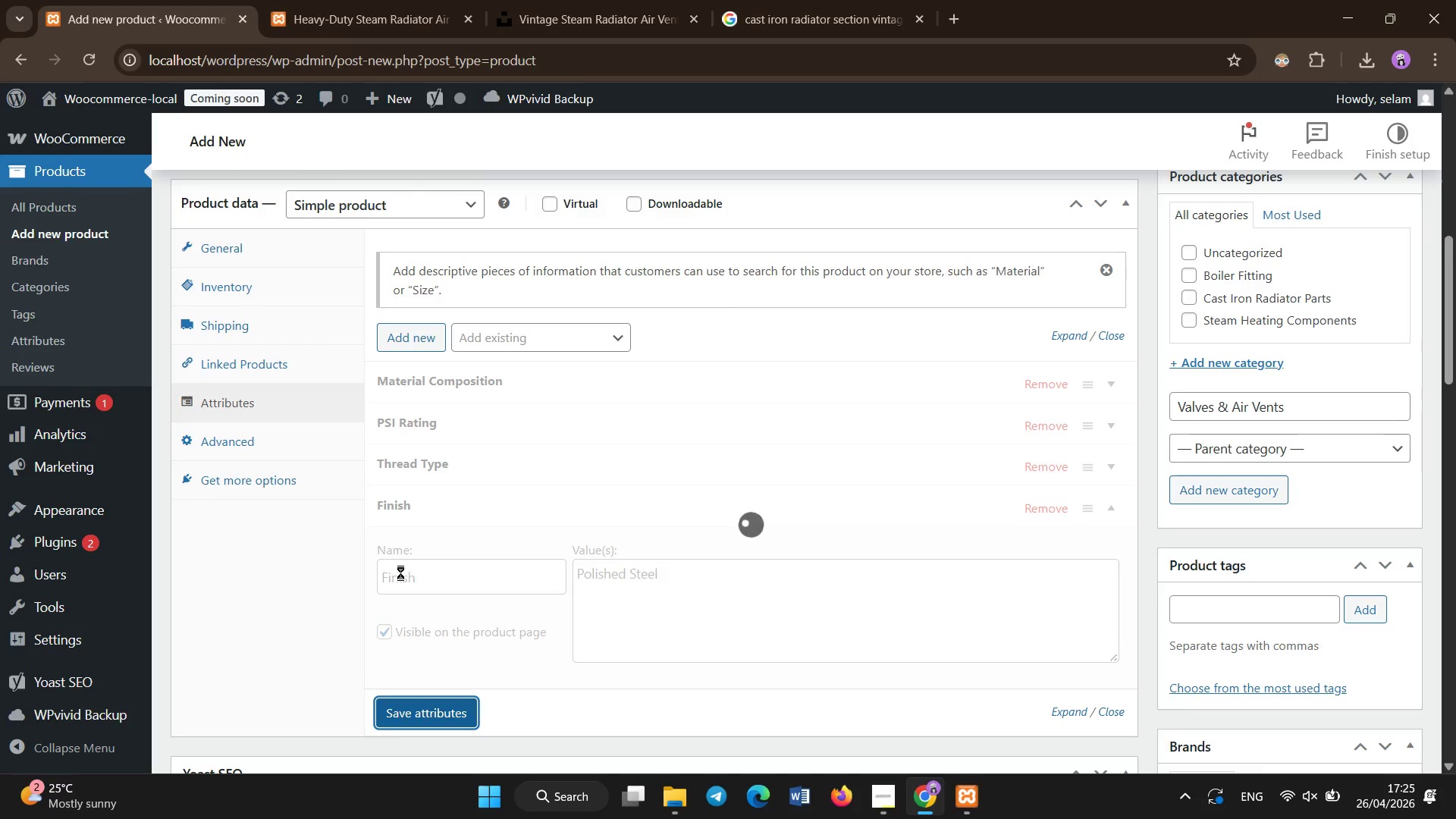 
left_click([419, 343])
 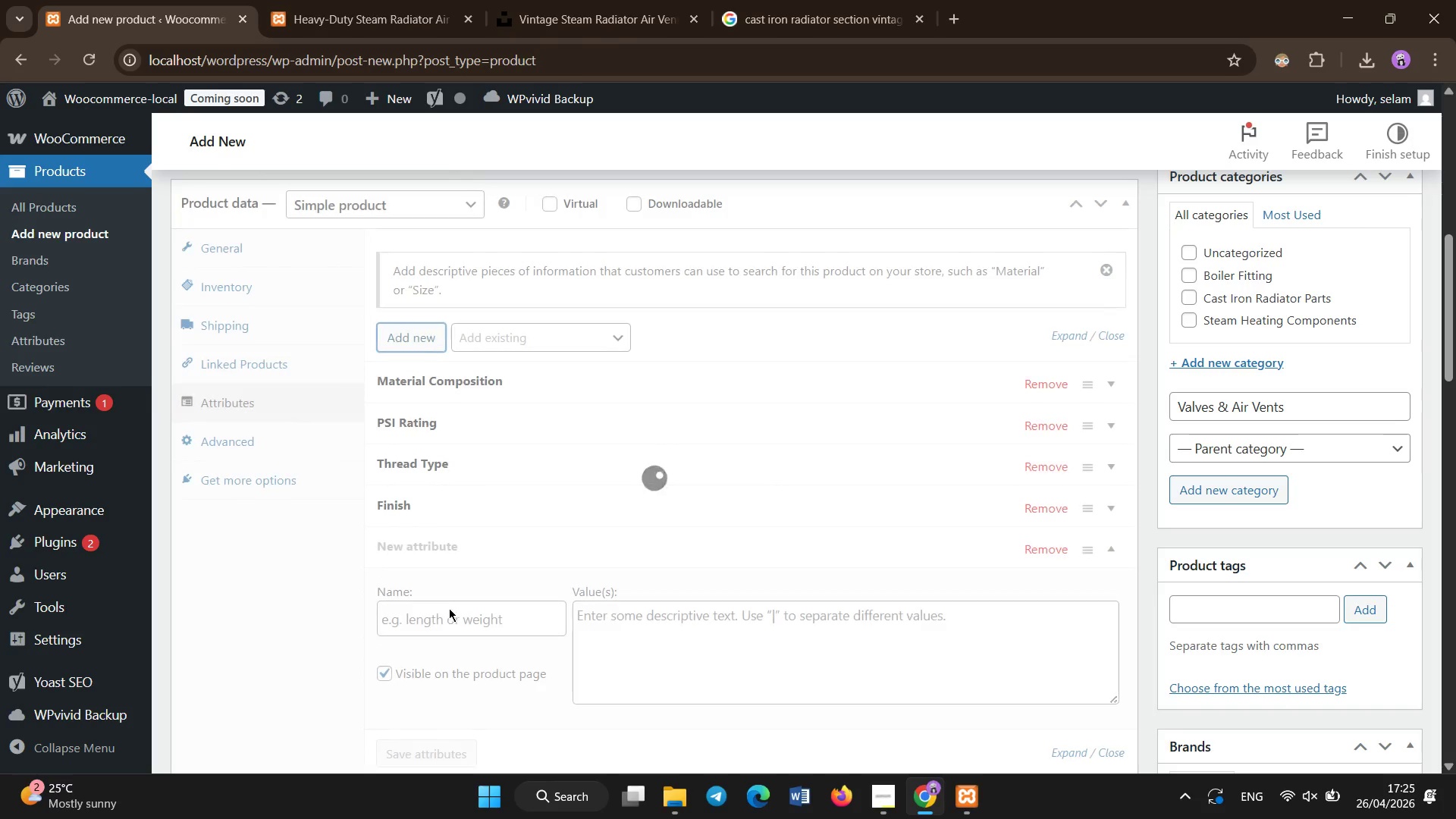 
left_click([447, 619])
 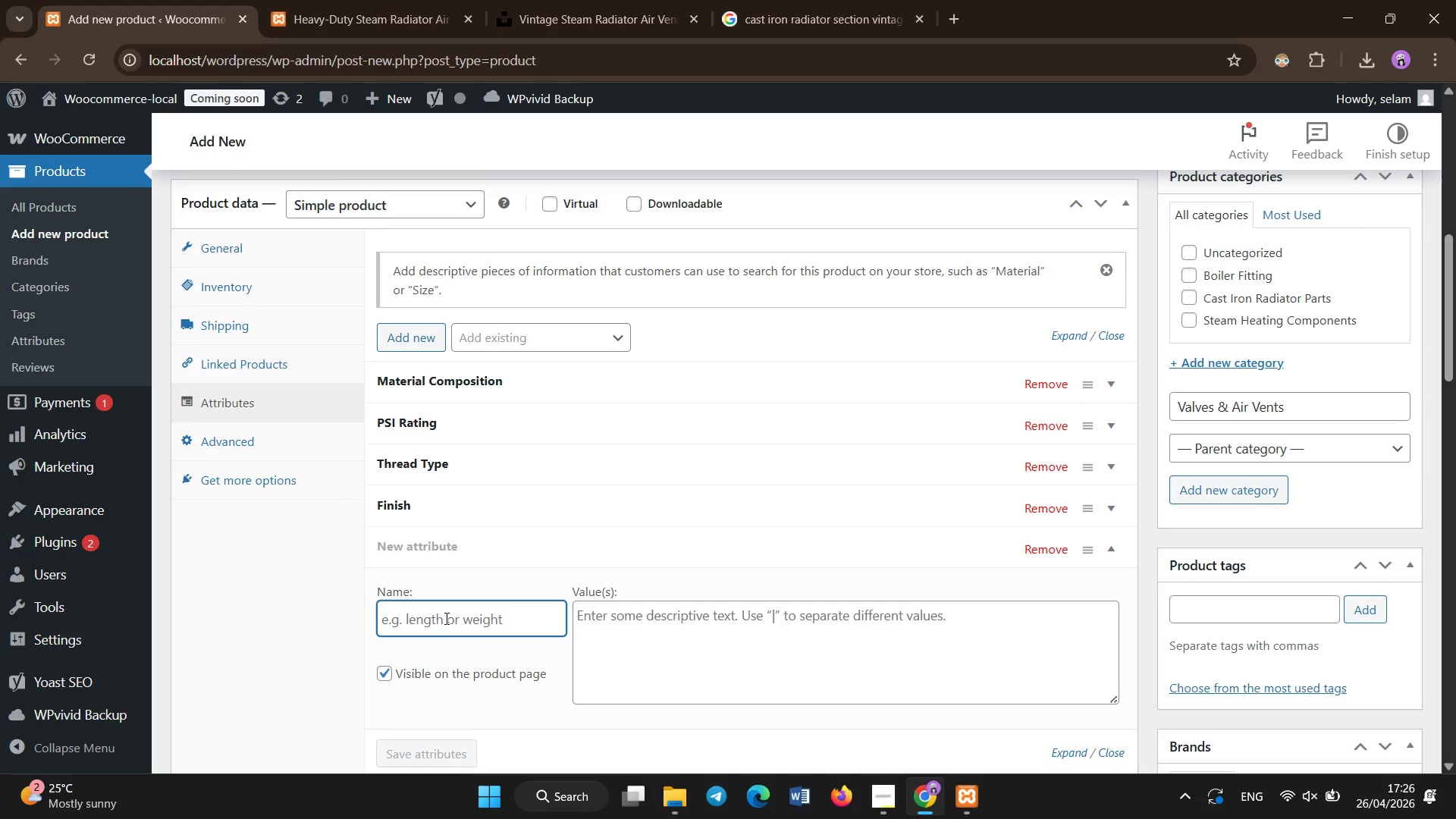 
type(Fitting Size)
 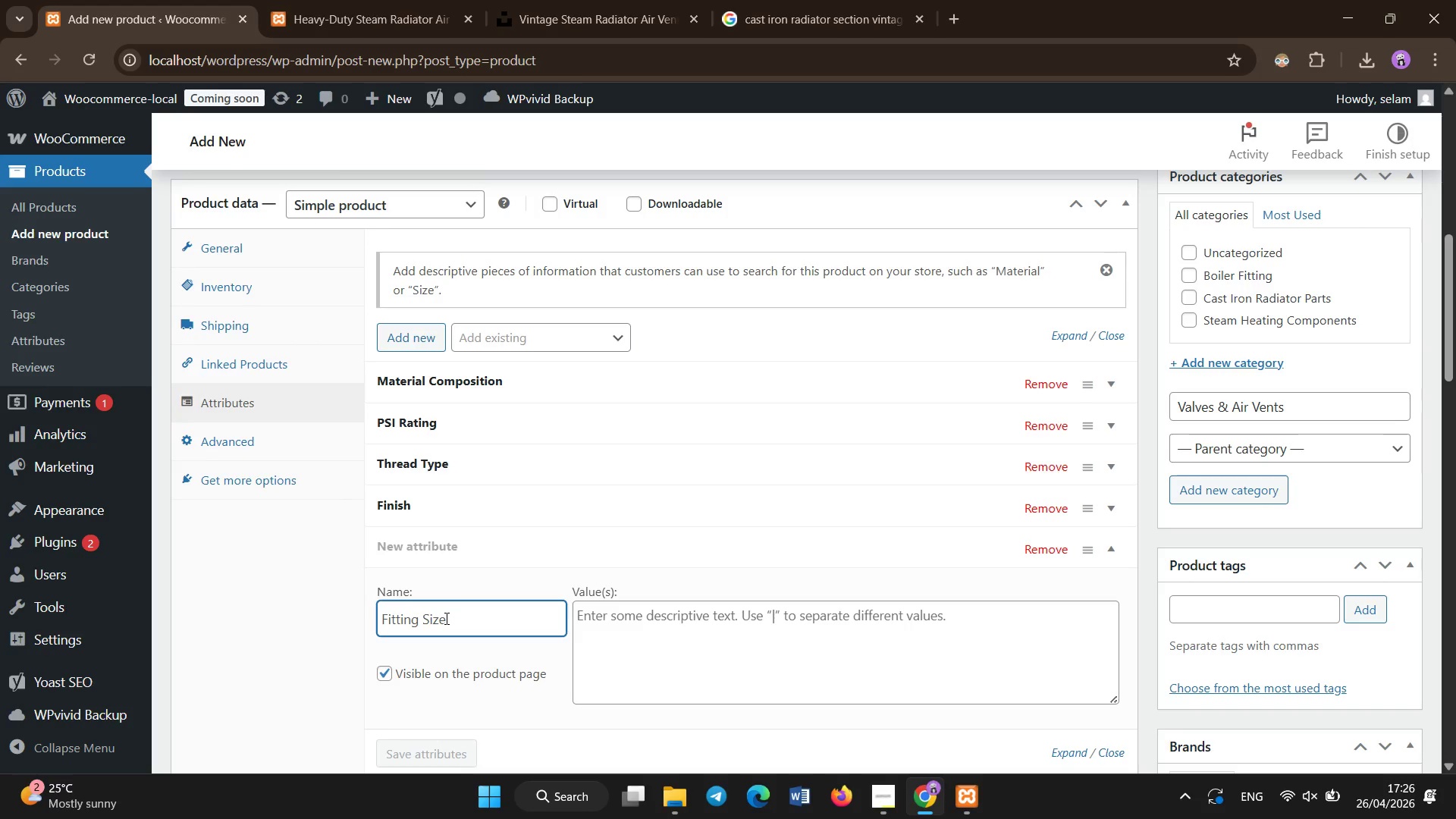 
left_click([617, 633])
 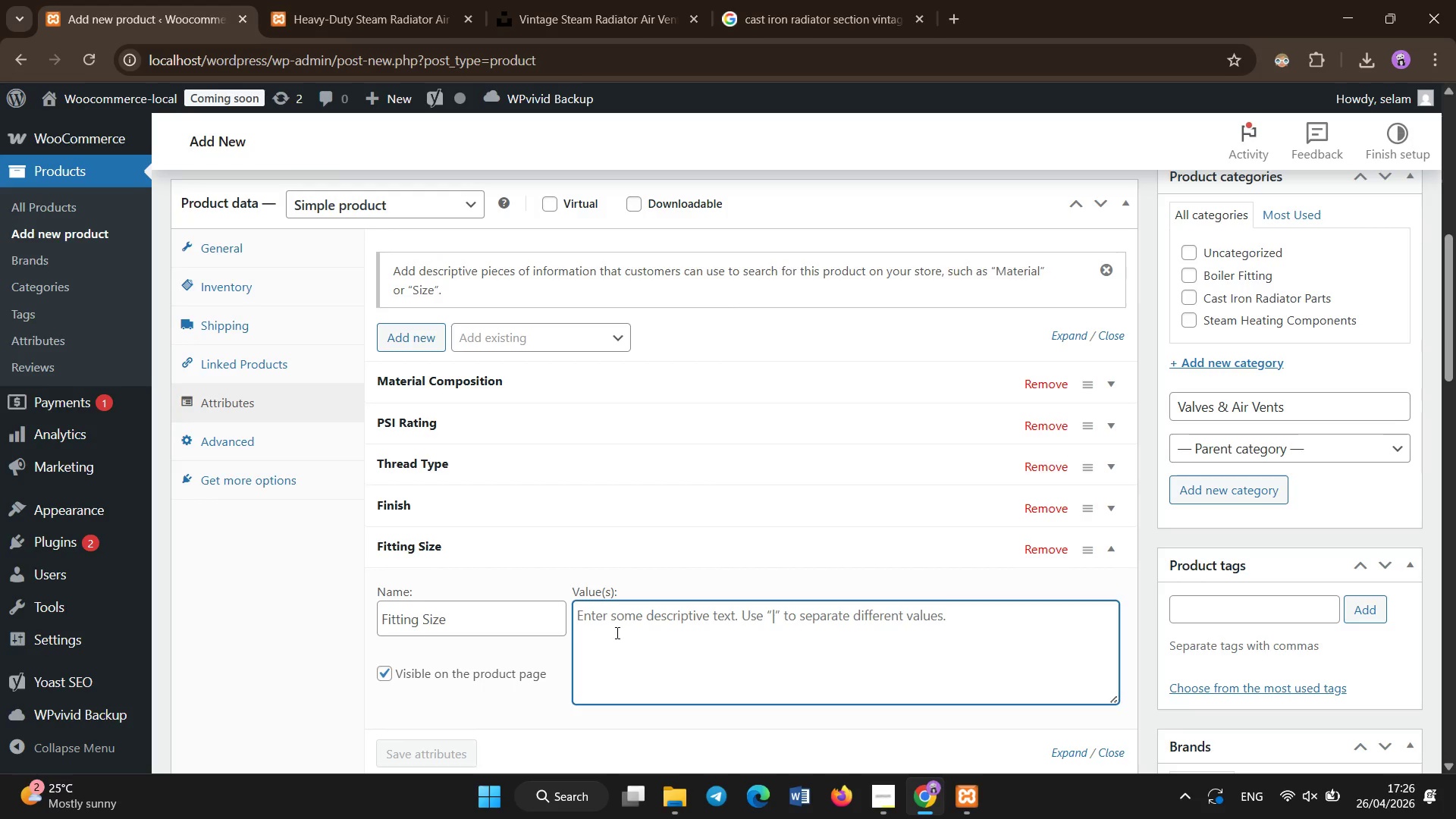 
type(0.75``)
 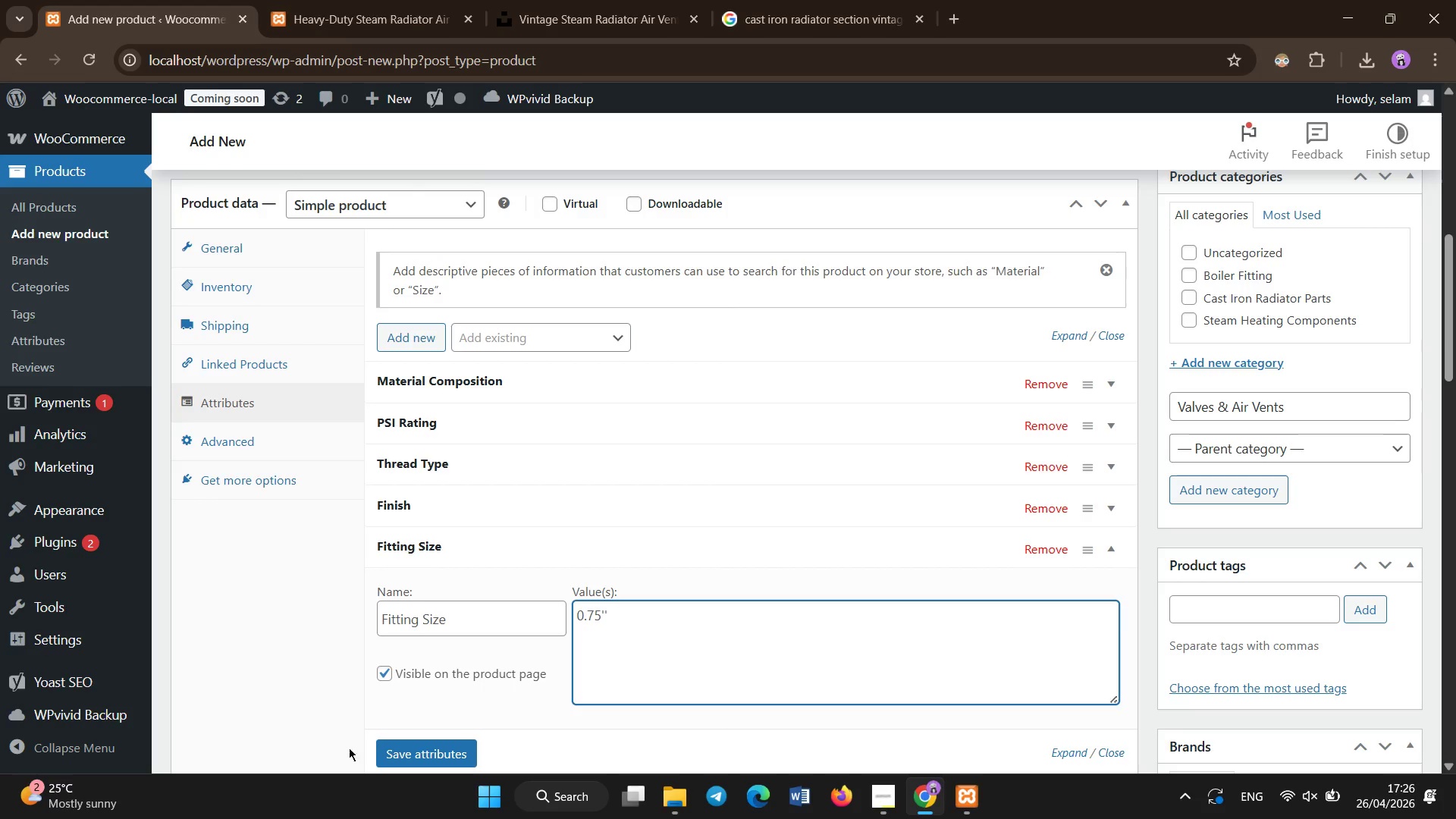 
left_click([406, 748])
 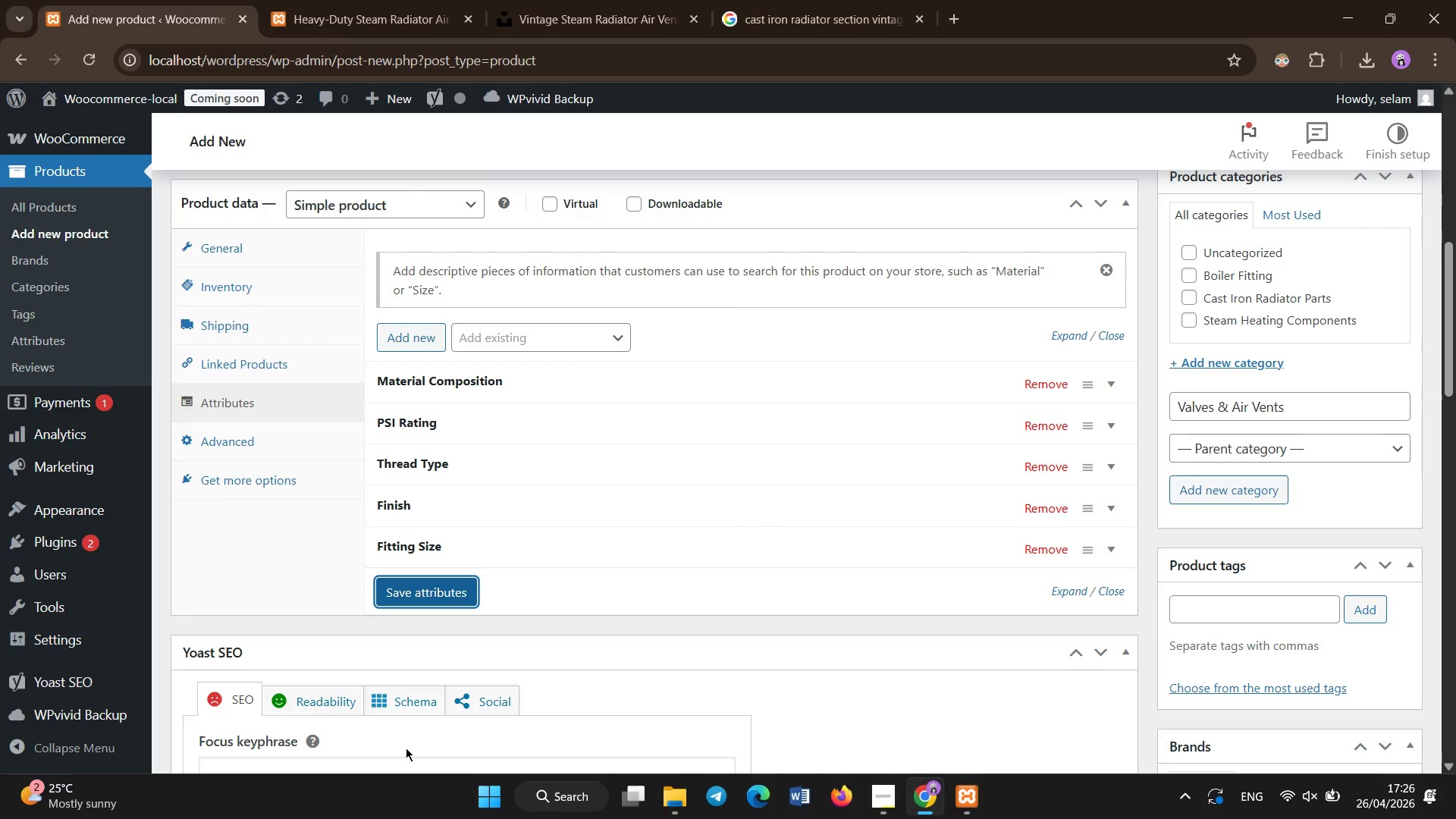 
wait(6.03)
 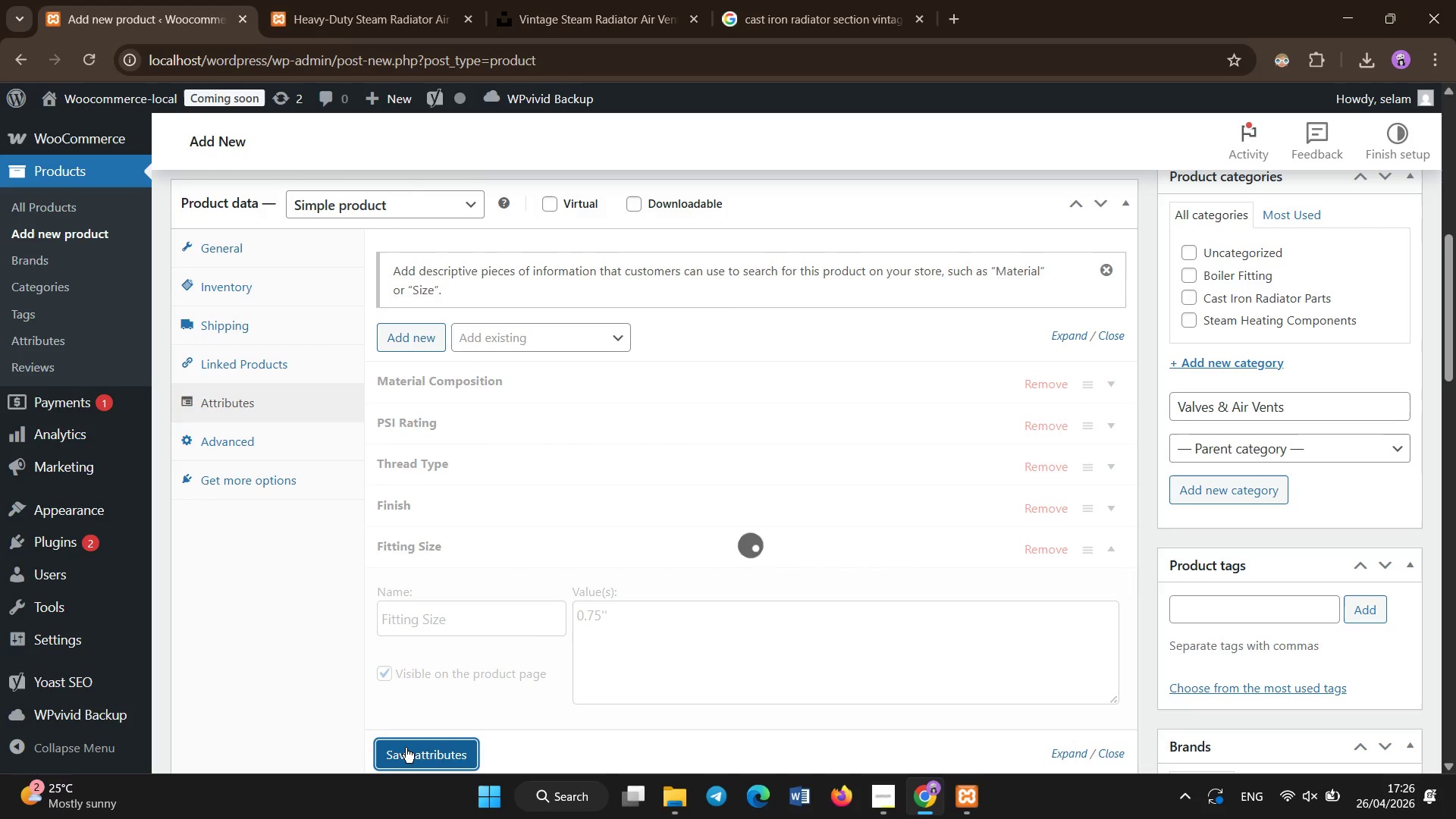 
scroll: coordinate [406, 748], scroll_direction: down, amount: 2.0
 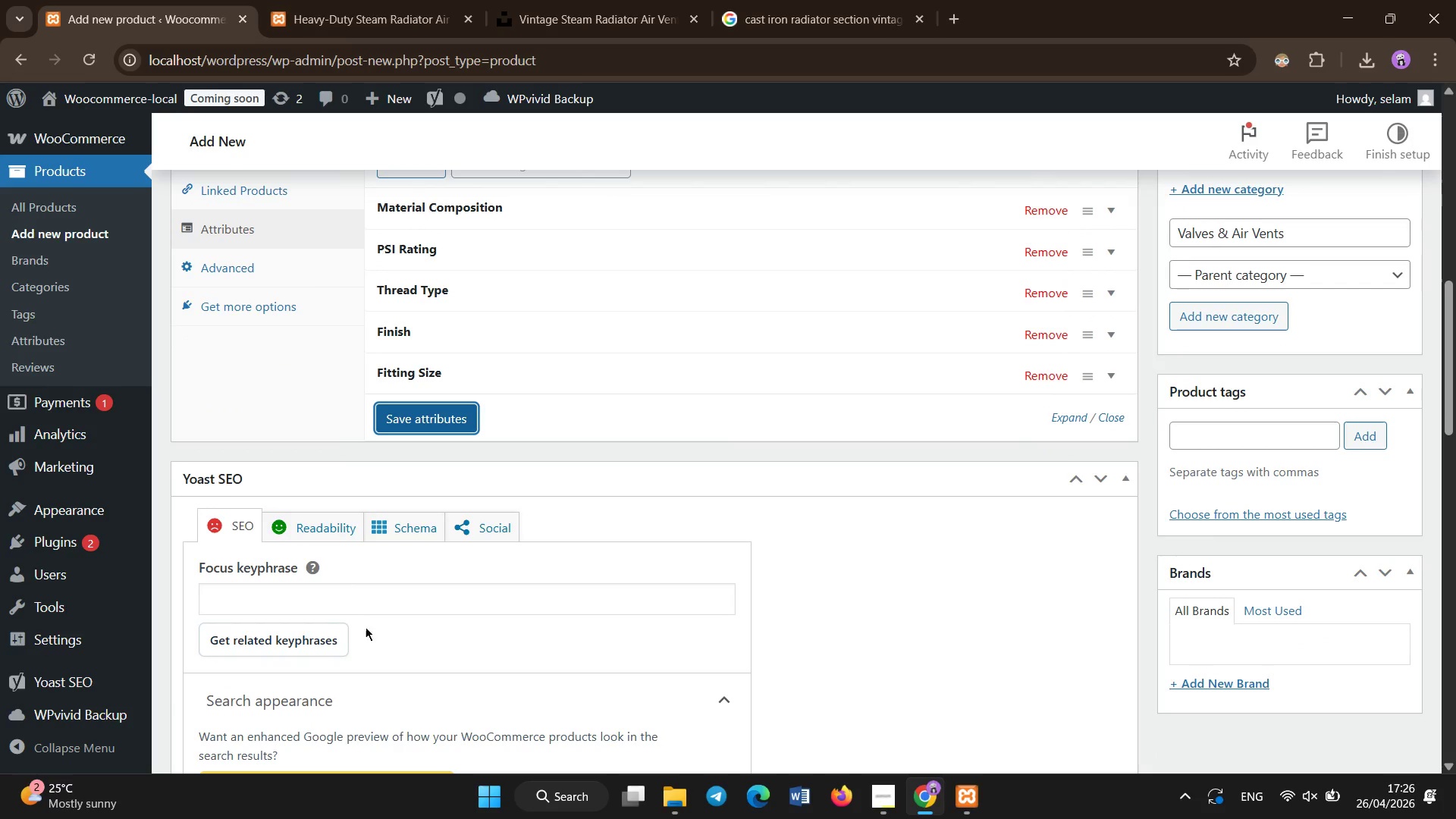 
left_click([366, 611])
 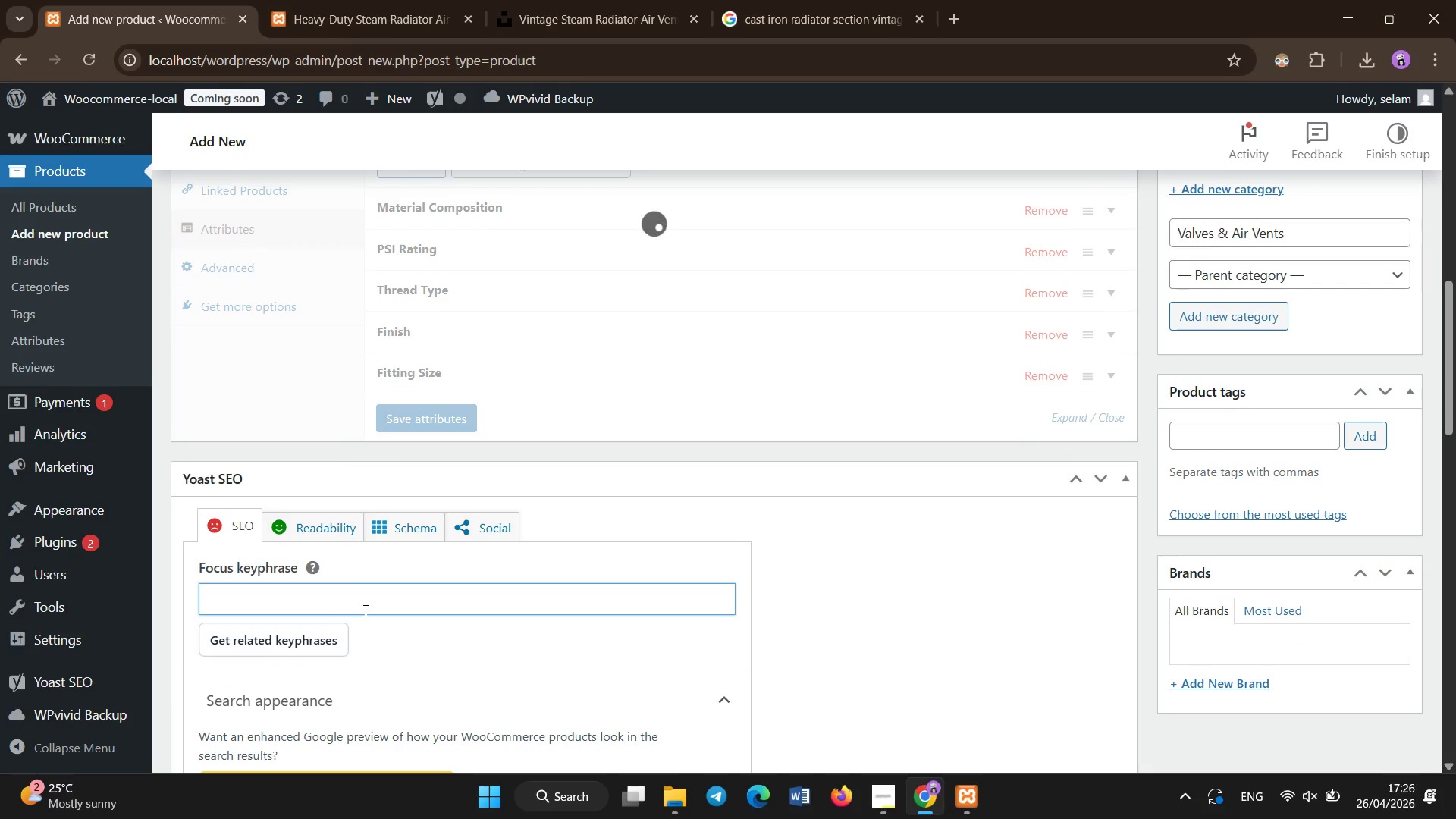 
type(steam pressure rela)
key(Backspace)
type(ease valve boiler)
 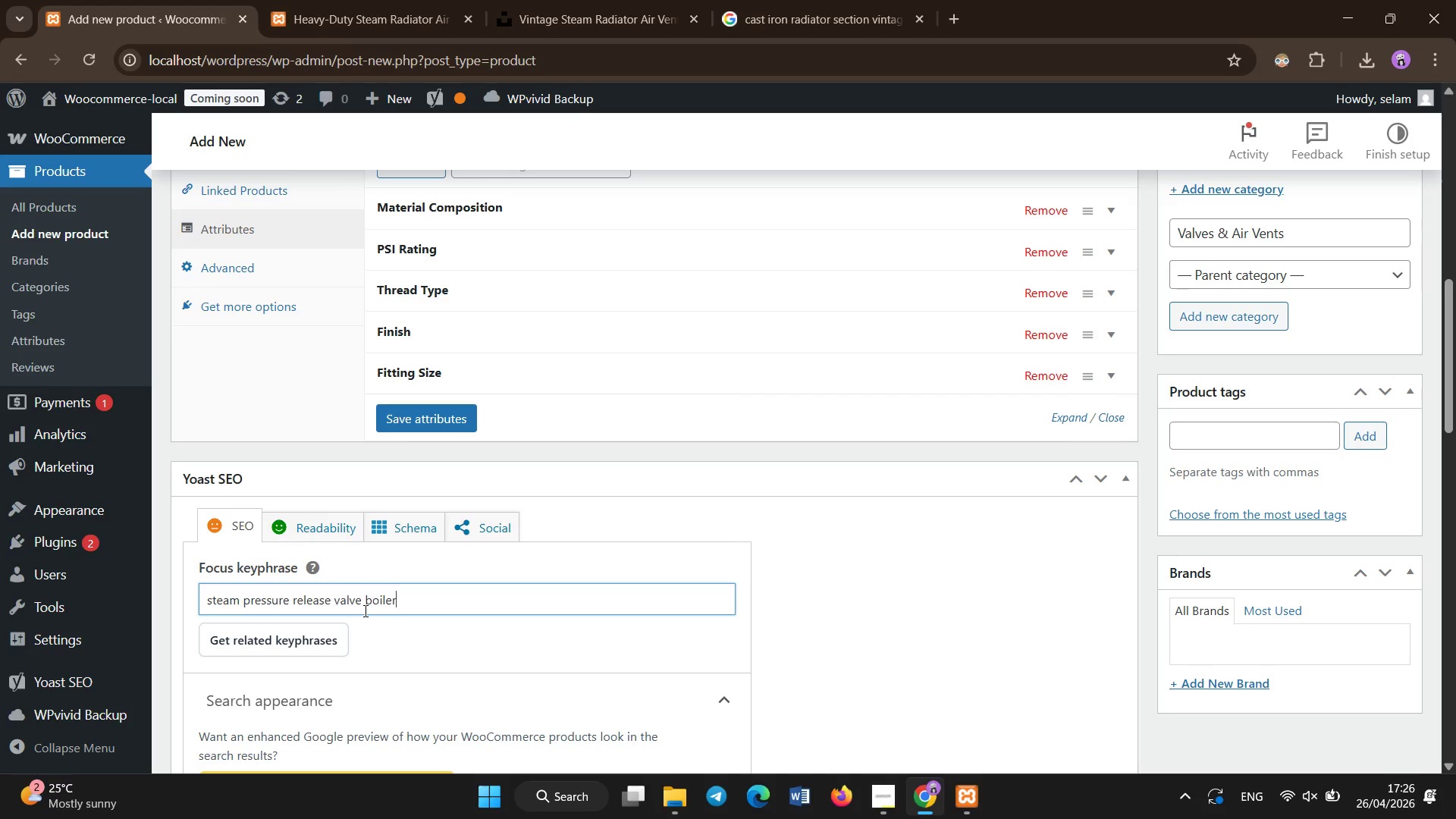 
scroll: coordinate [375, 610], scroll_direction: down, amount: 7.0
 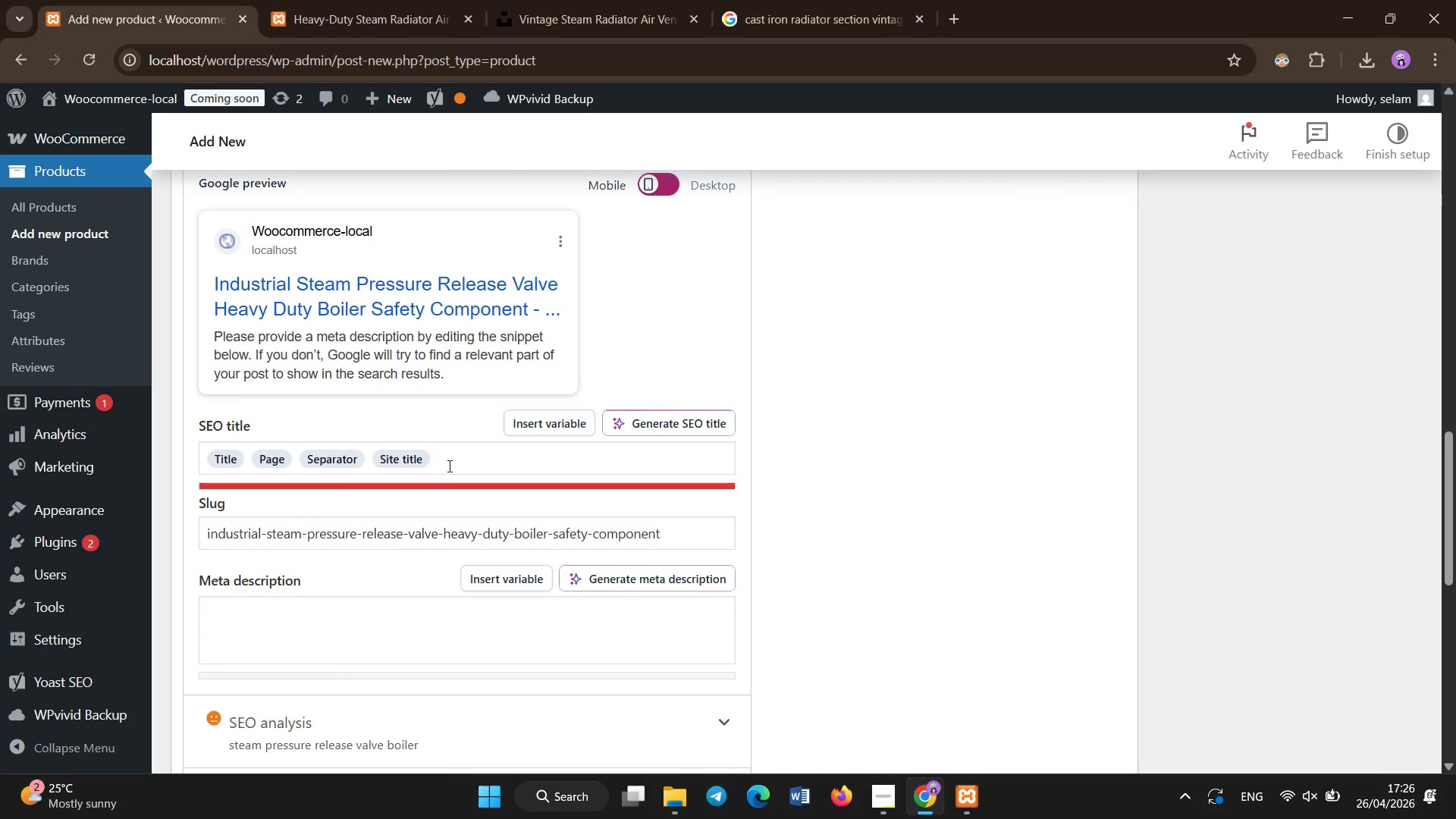 
left_click([450, 463])
 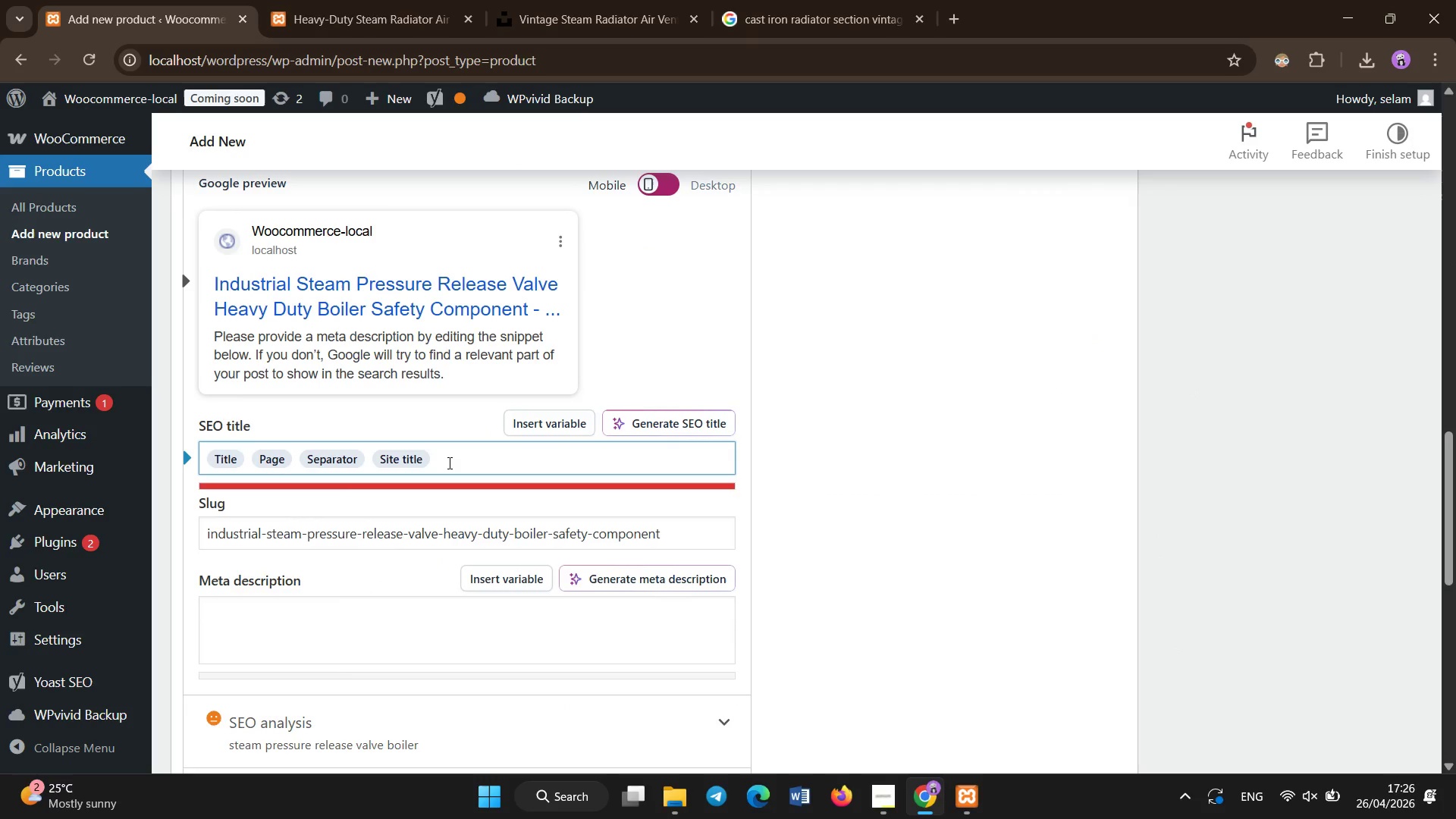 
key(Backspace)
 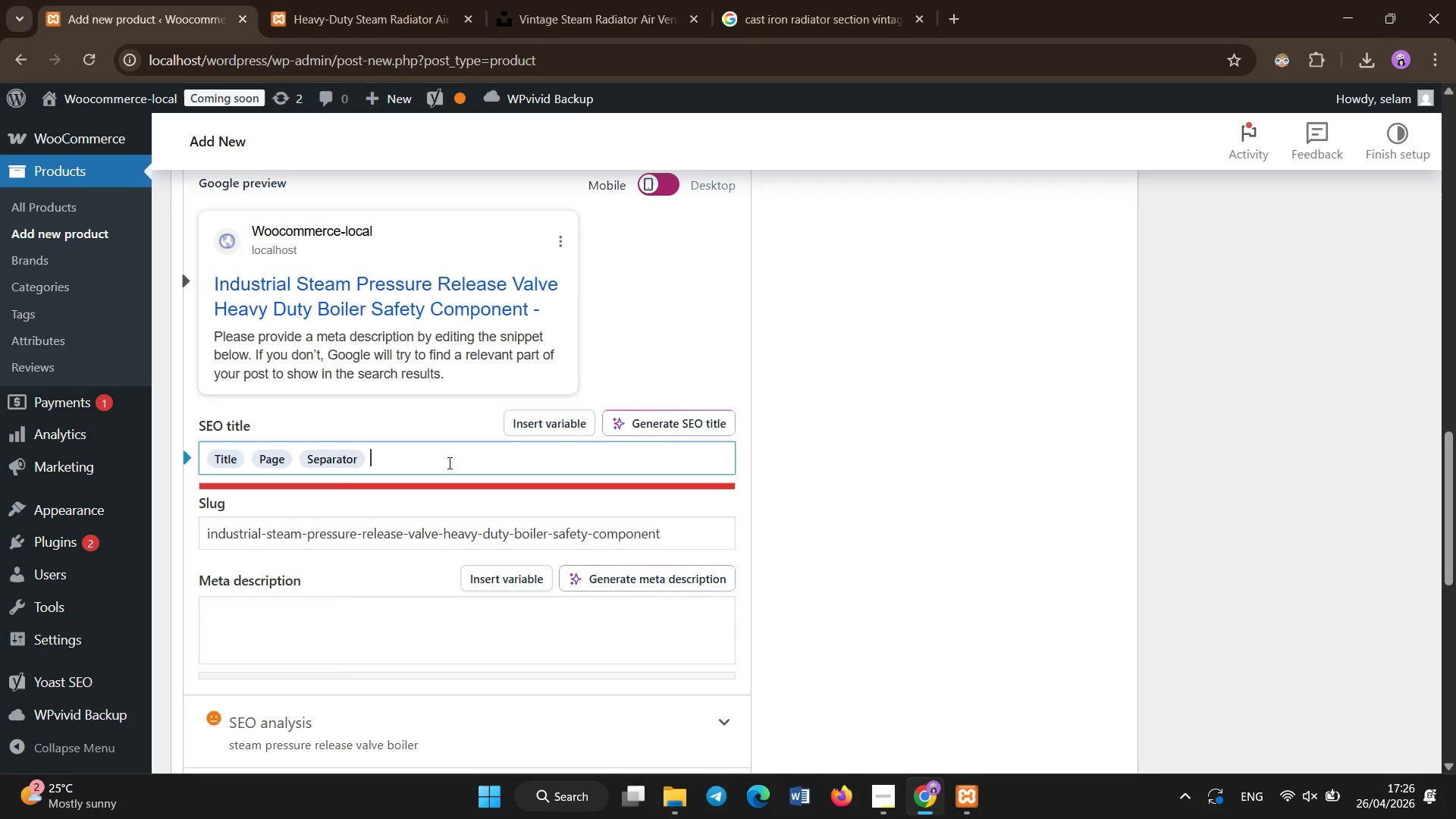 
key(Backspace)
 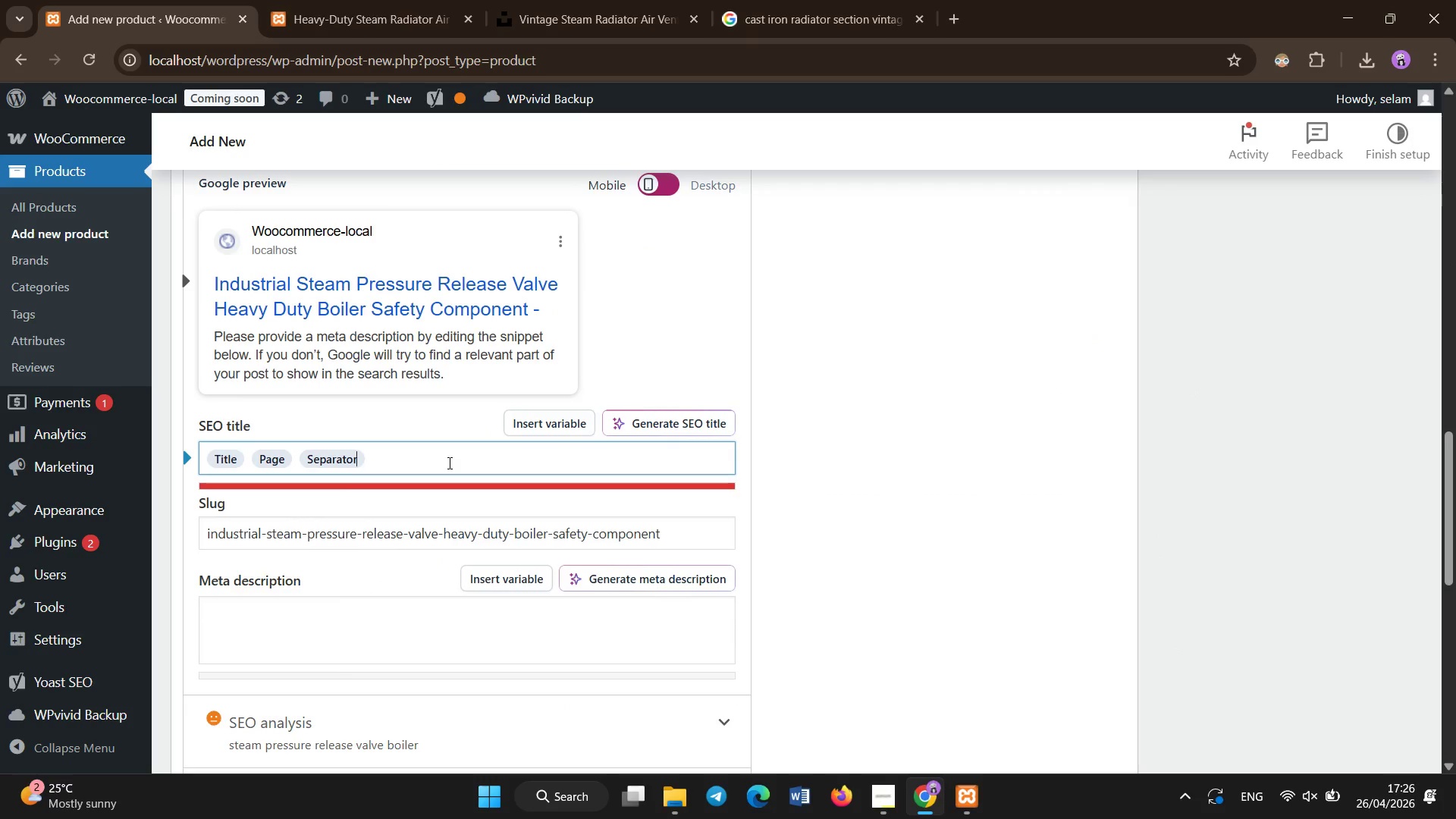 
key(Backspace)
 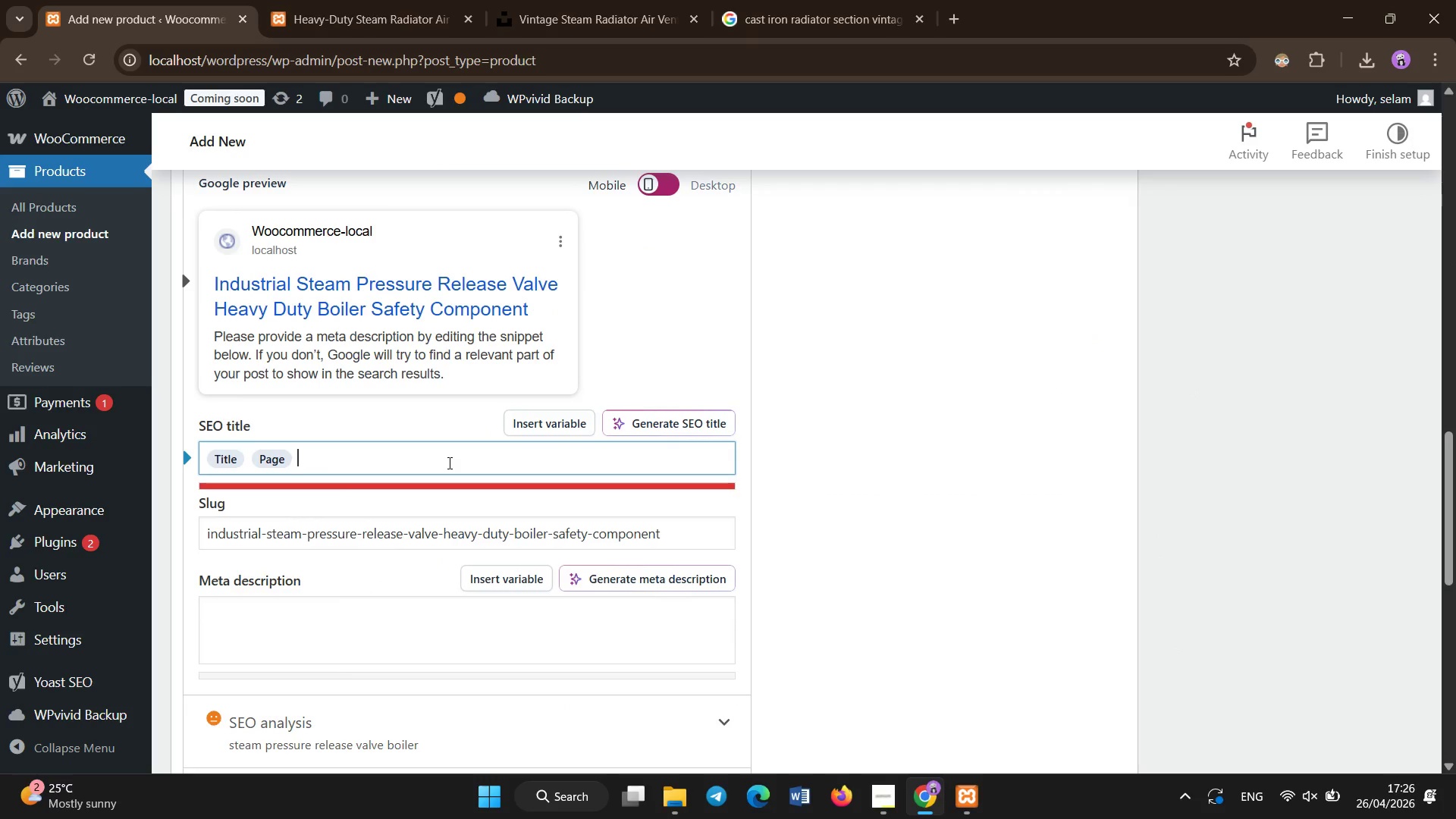 
key(Backspace)
 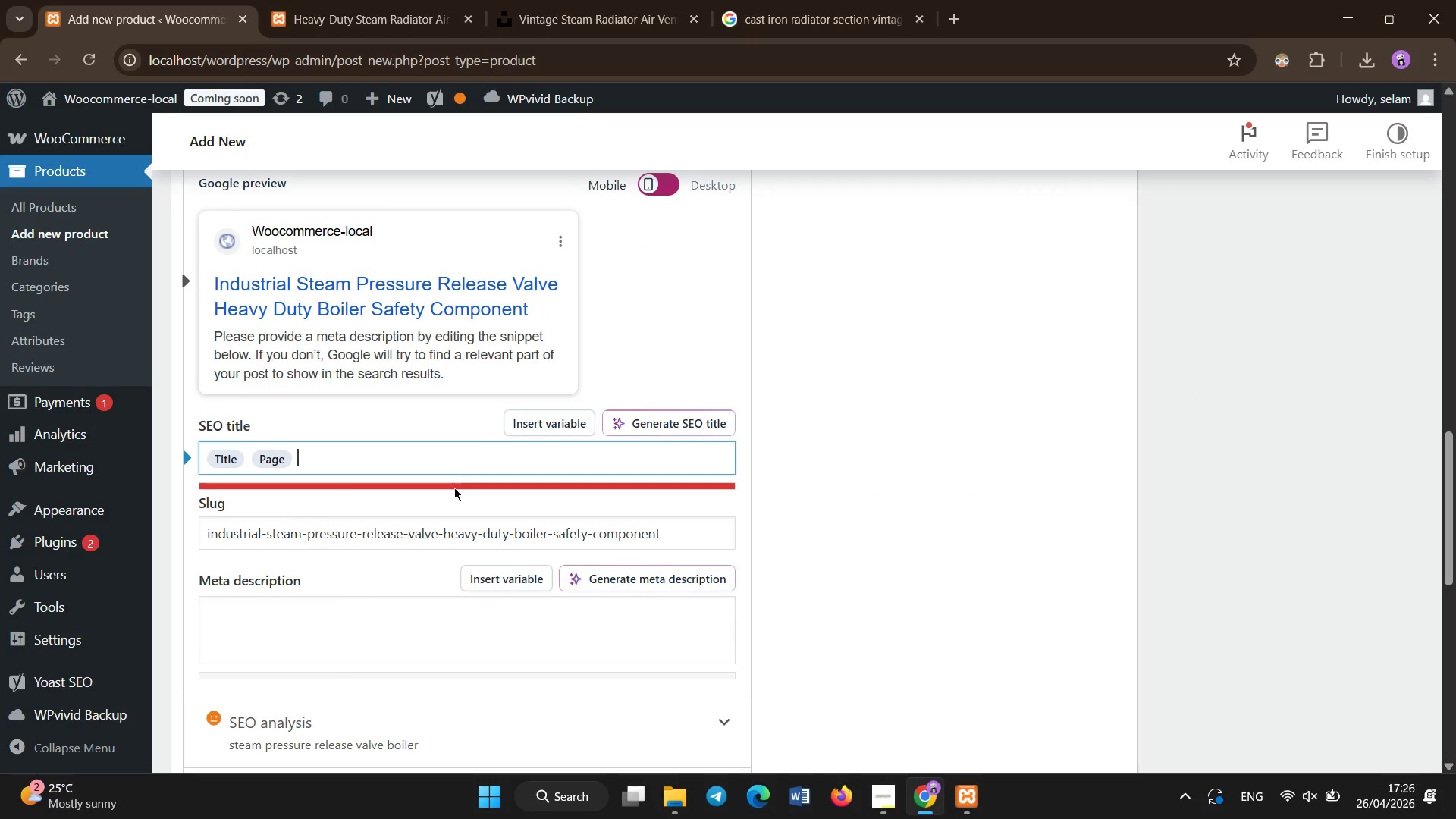 
left_click([483, 609])
 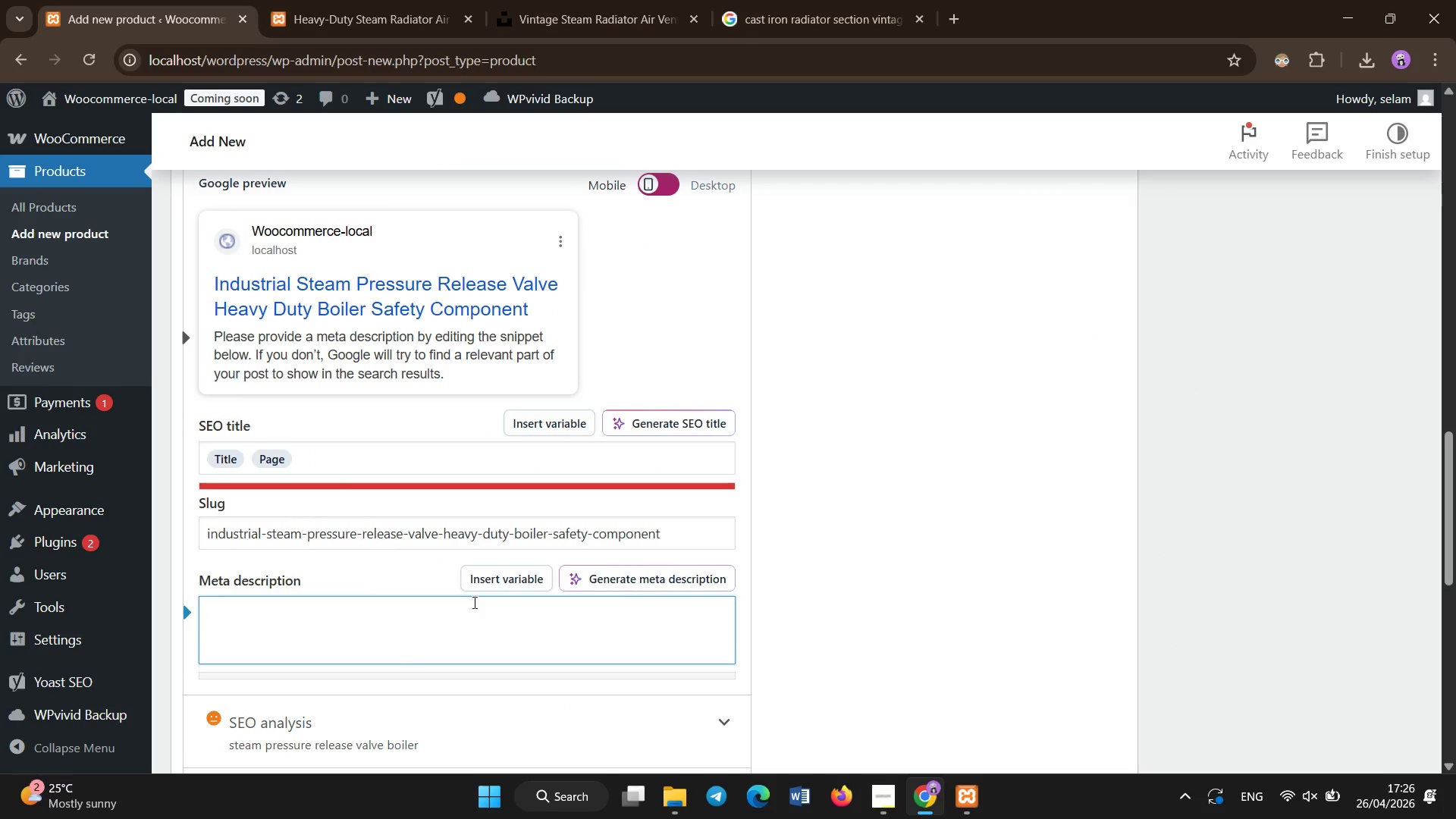 
hold_key(key=ShiftLeft, duration=1.5)
 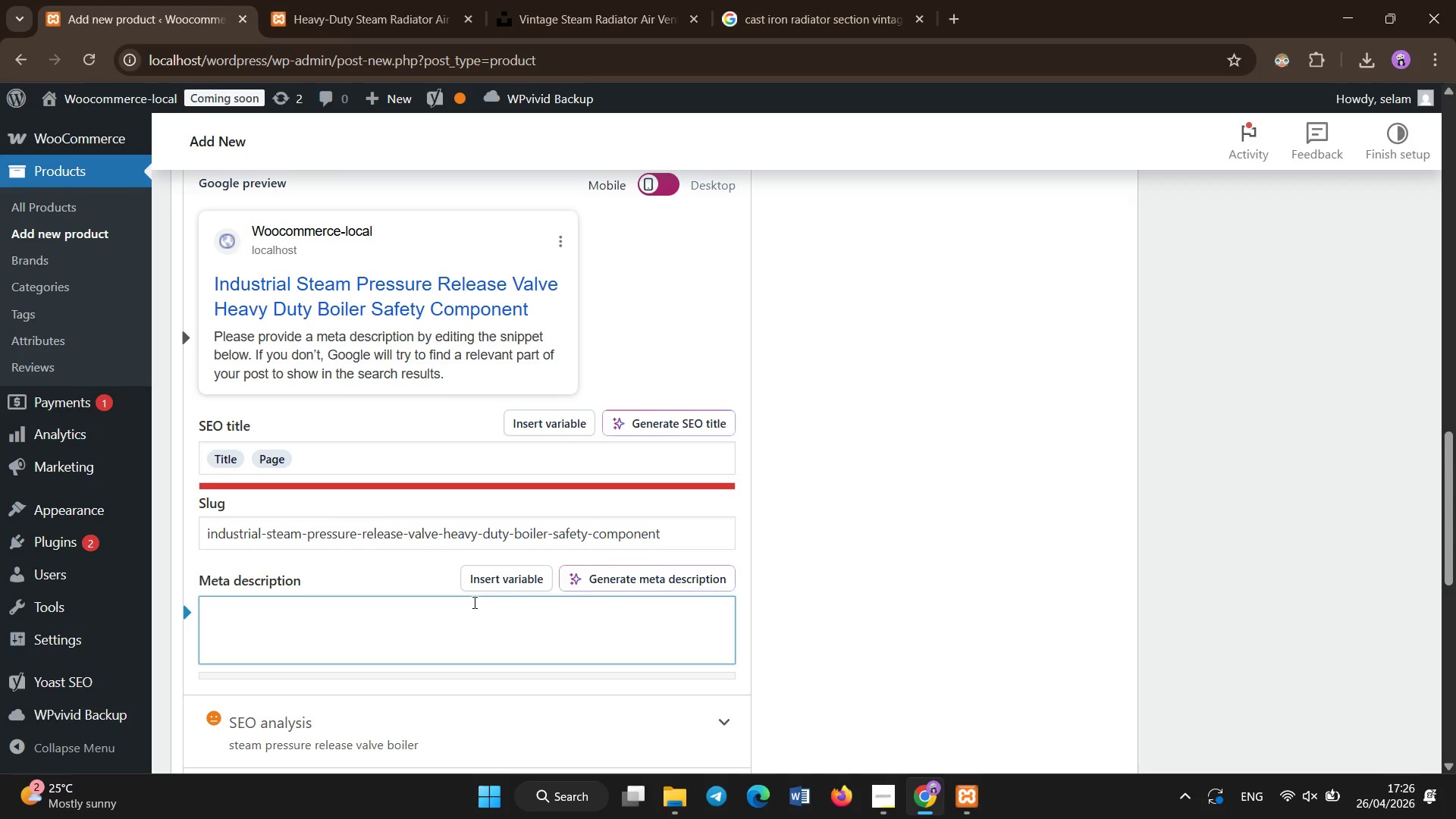 
type(HEavy-duty steam pre)
 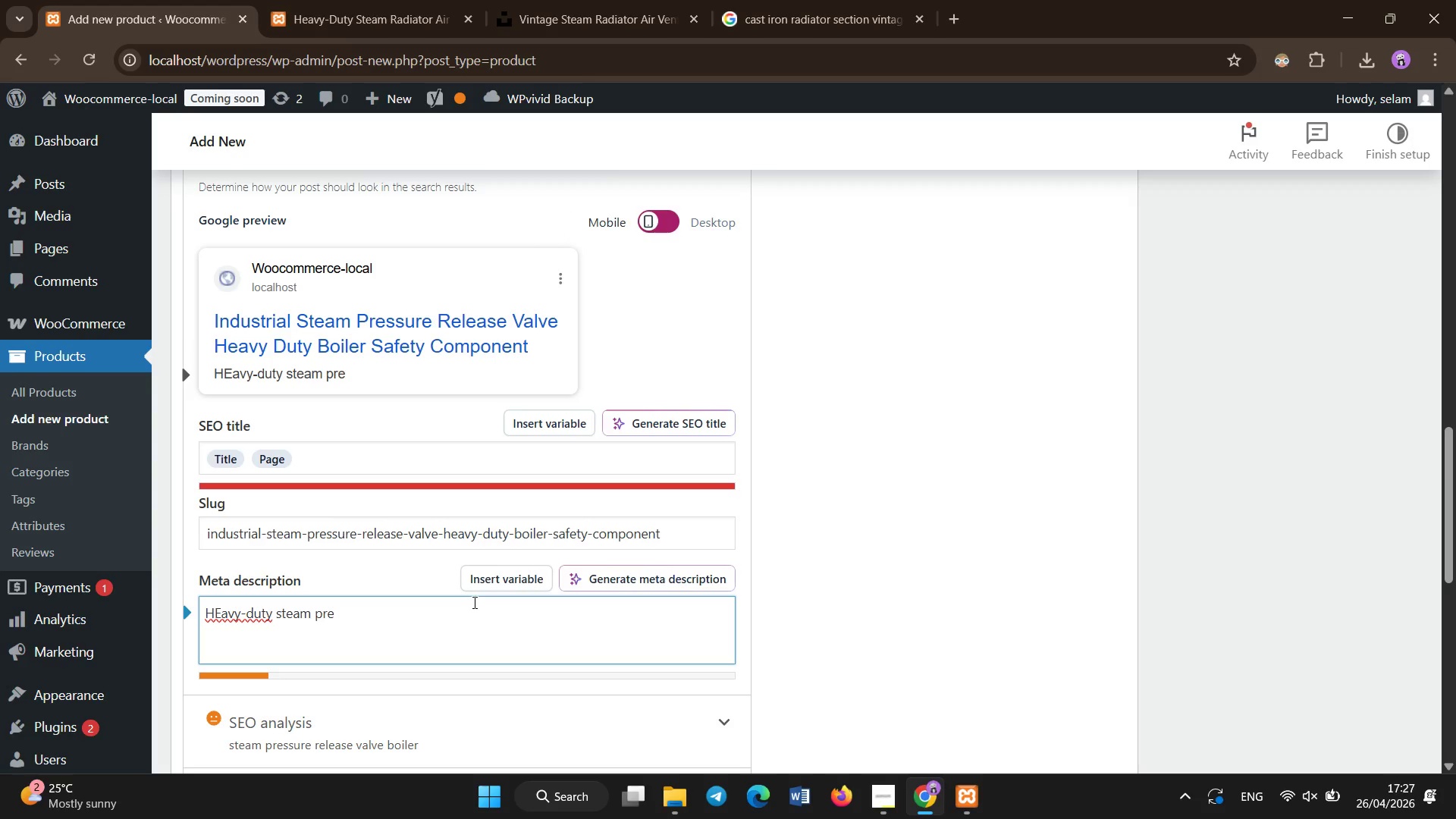 
key(Control+A)
 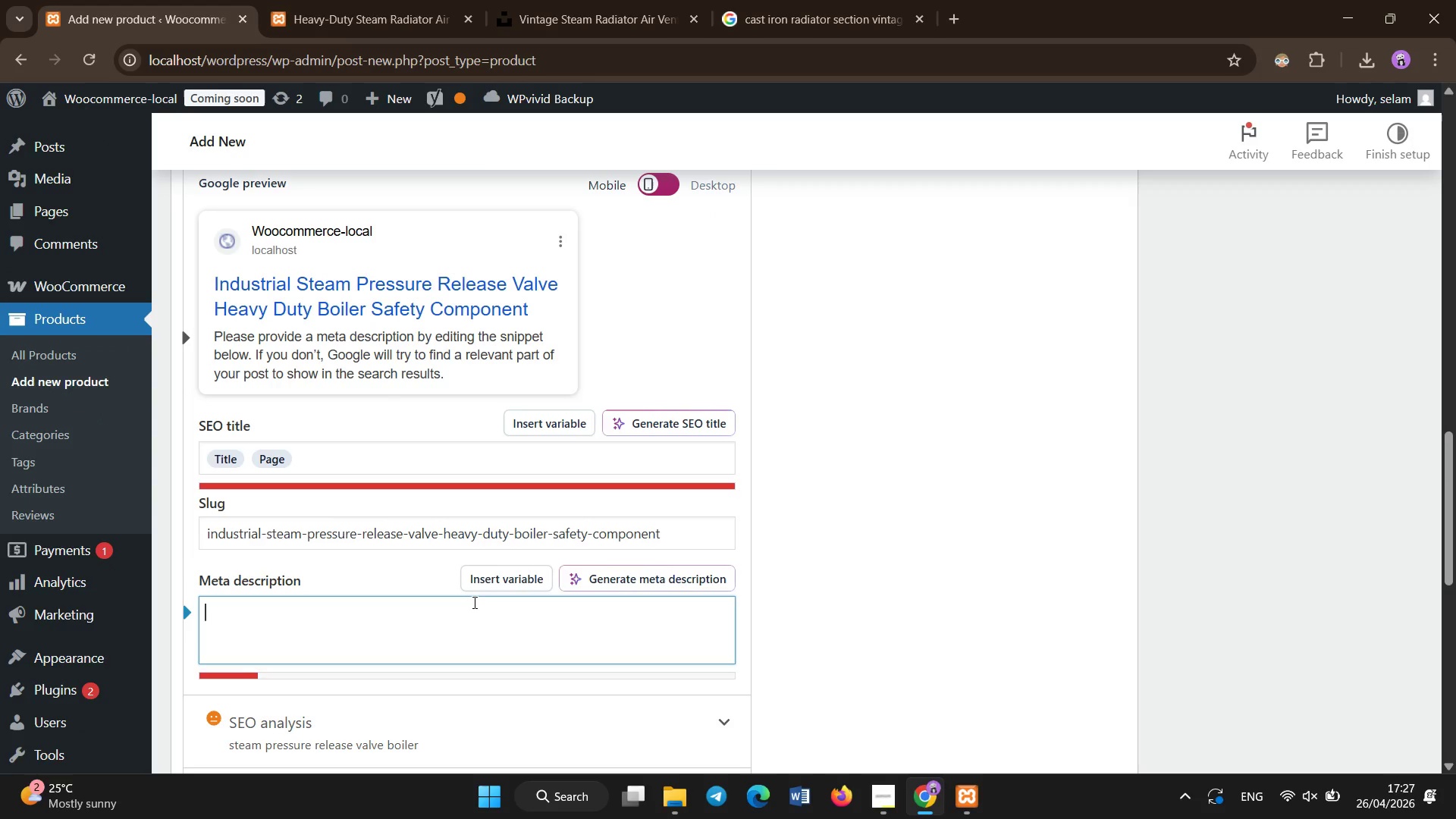 
key(Backspace)
type(Heavy )
key(Backspace)
type(-duty steam pressure rela)
key(Backspace)
type(a)
key(Backspace)
type(ease valve for industrial boilers. igh-pressure aa)
key(Backspace)
type(fety component for vintage steam heating systems.)
 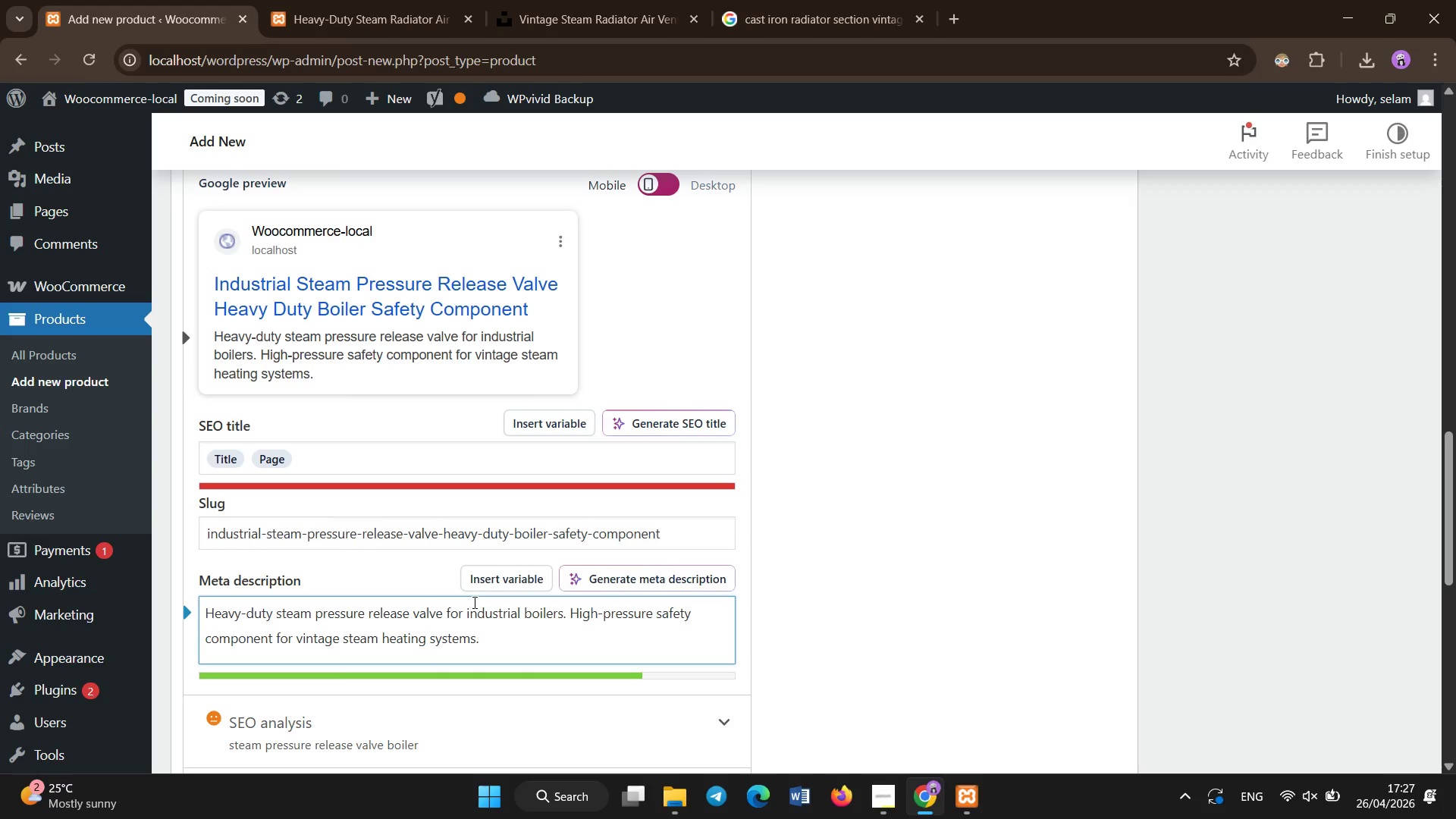 
scroll: coordinate [477, 587], scroll_direction: down, amount: 2.0
 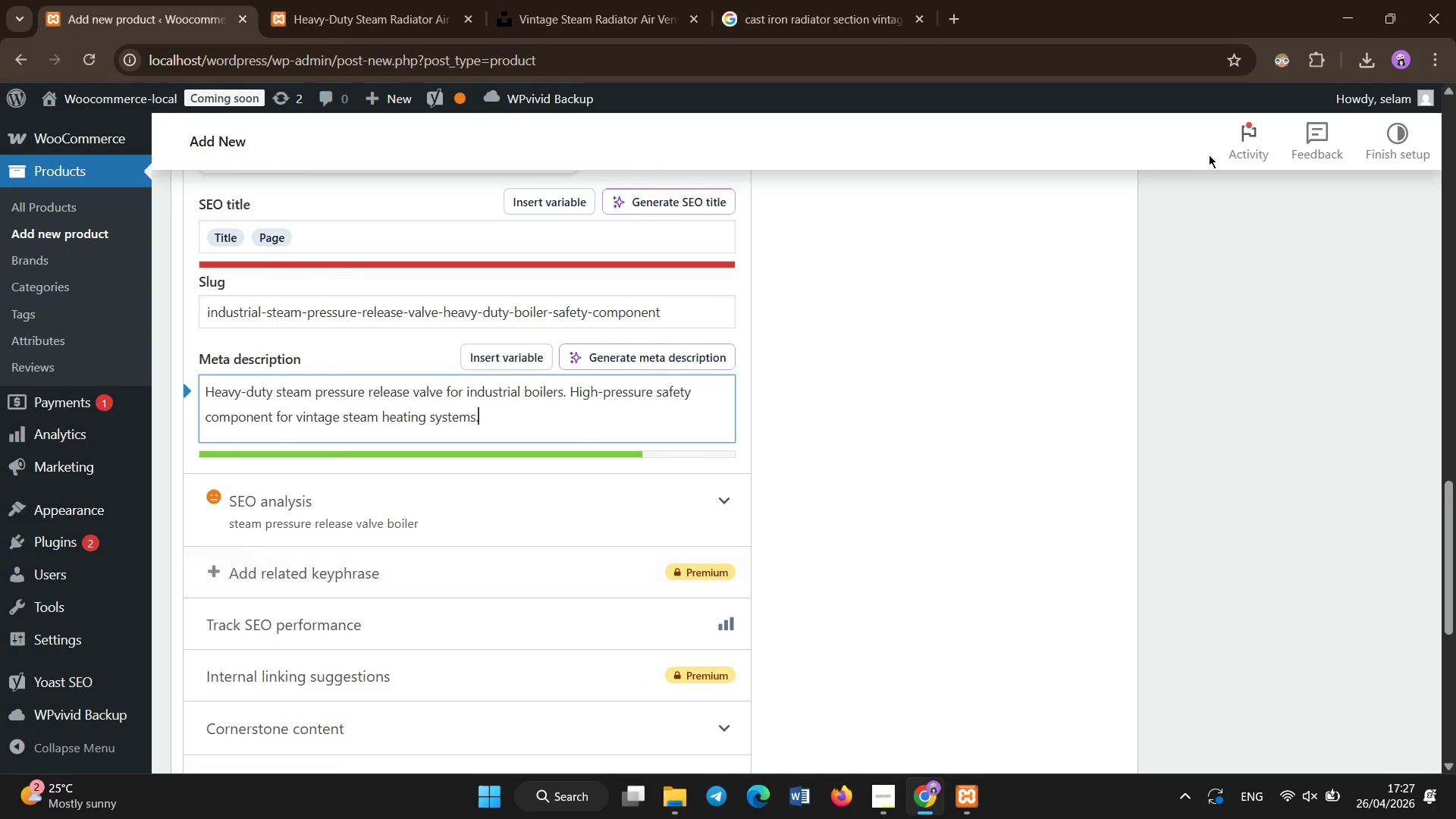 
left_click([1260, 324])
 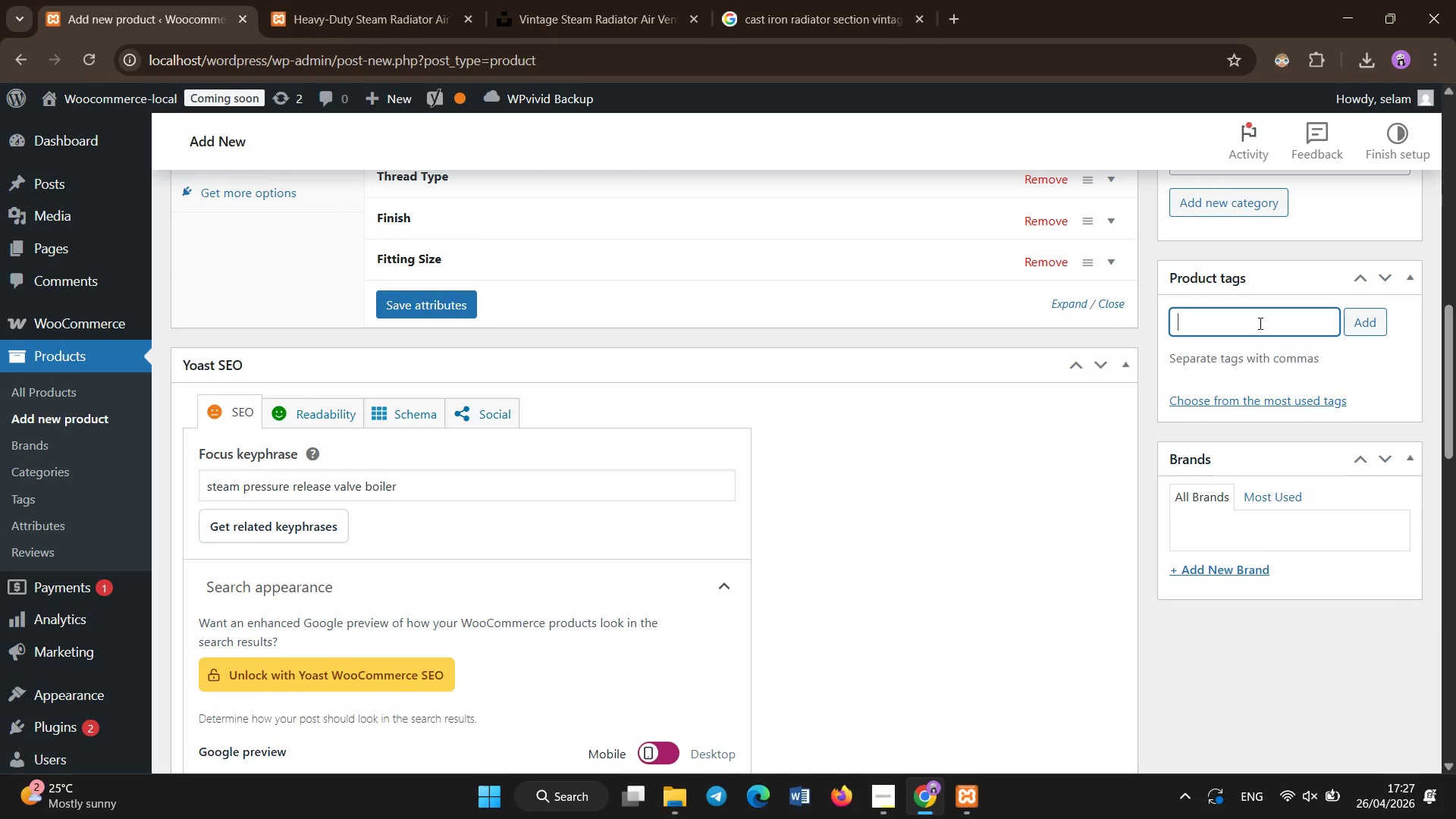 
scroll: coordinate [1279, 369], scroll_direction: up, amount: 7.0
 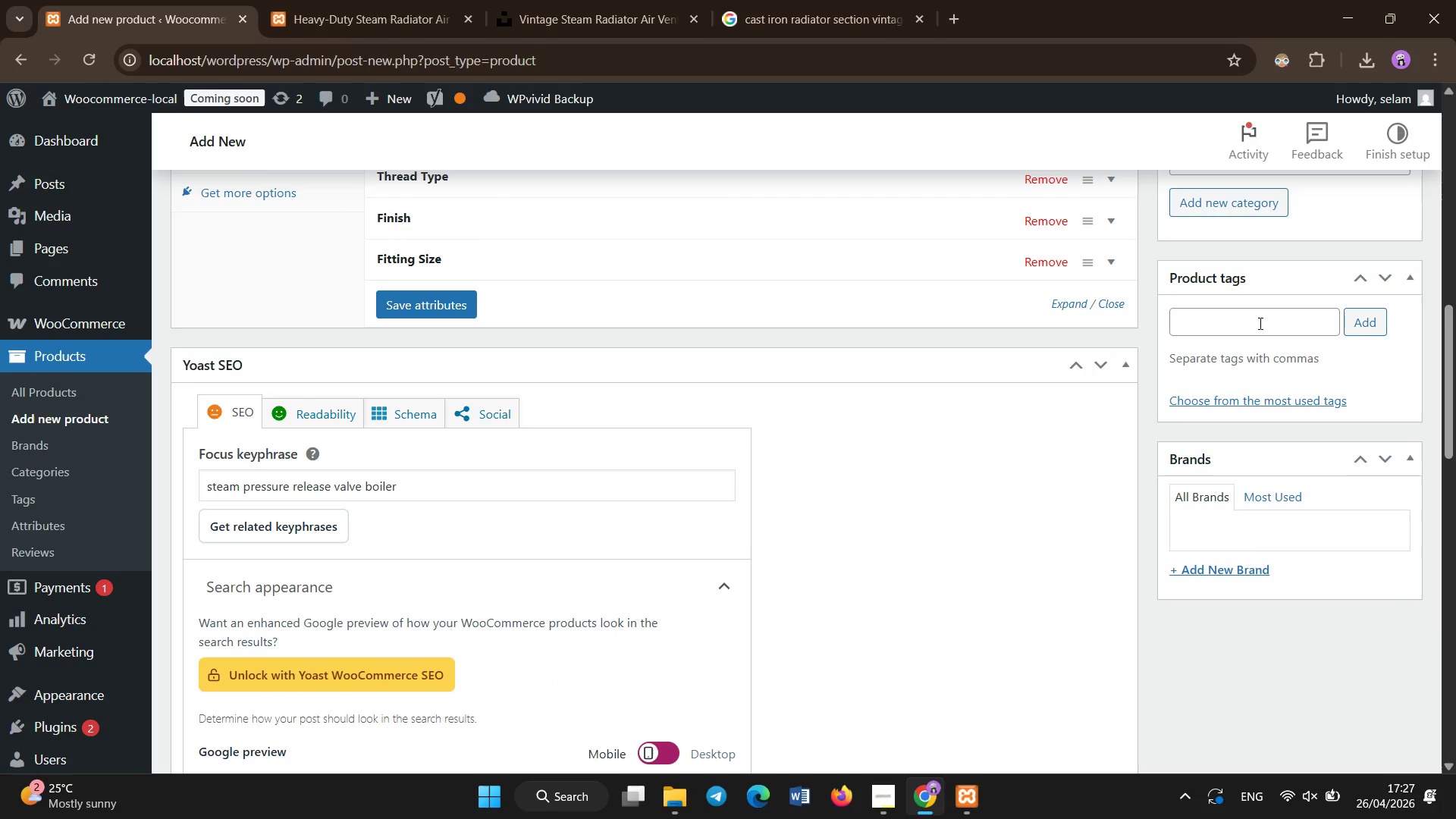 
hold_key(key=ShiftLeft, duration=0.52)
 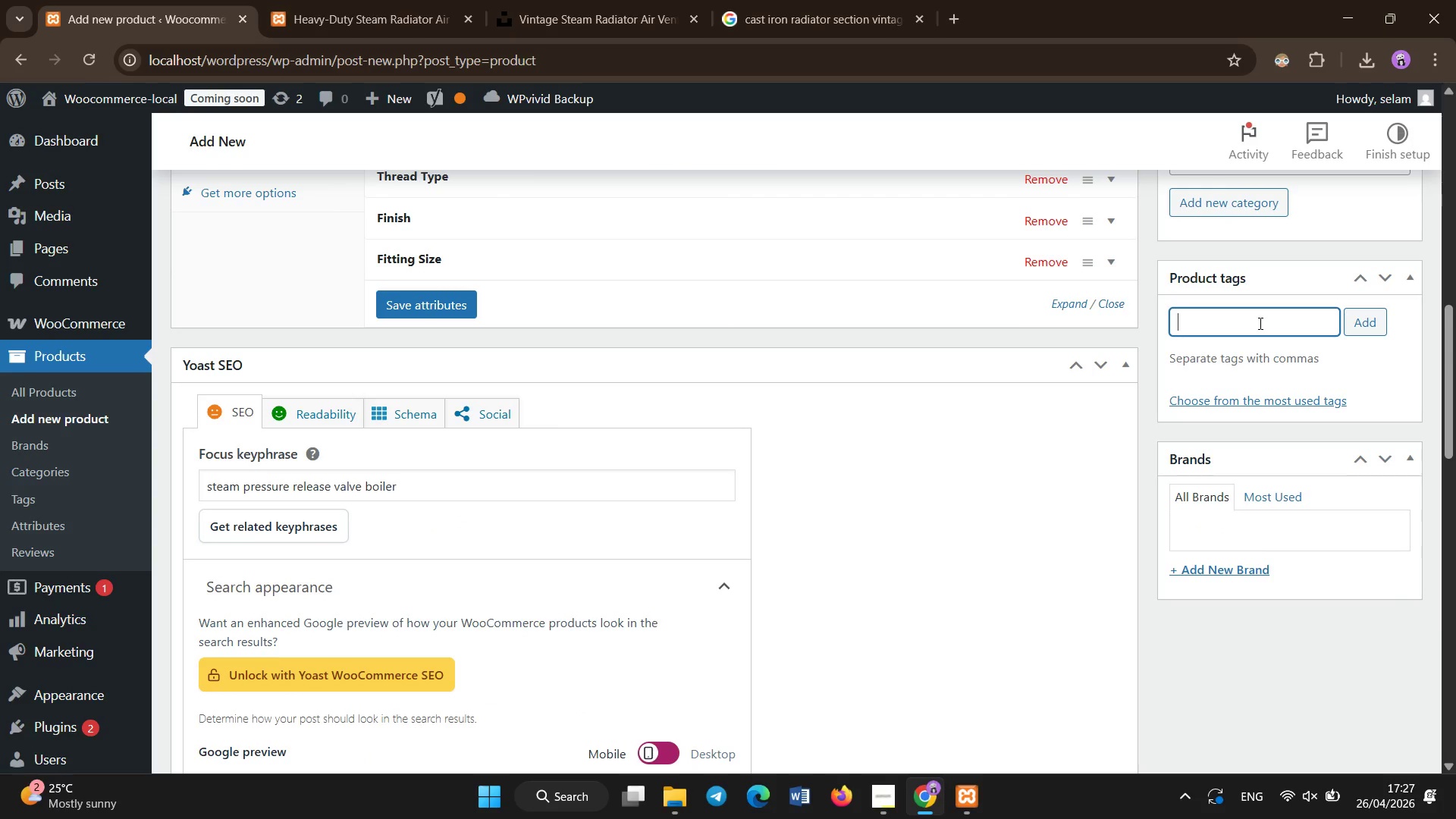 
hold_key(key=ShiftLeft, duration=0.36)
 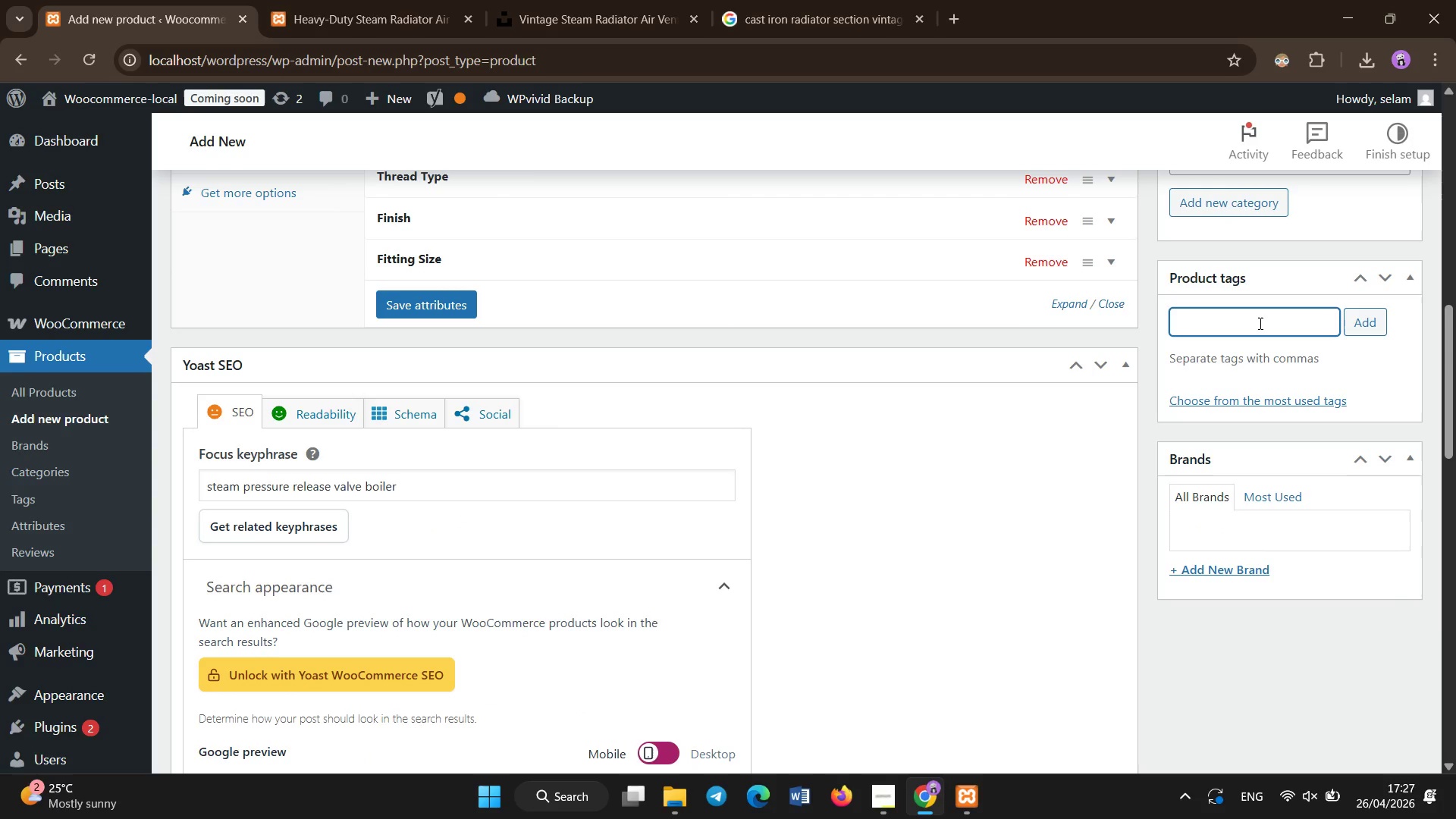 
type(Boiler SAfety)
key(Backspace)
key(Backspace)
key(Backspace)
key(Backspace)
key(Backspace)
type(afety)
 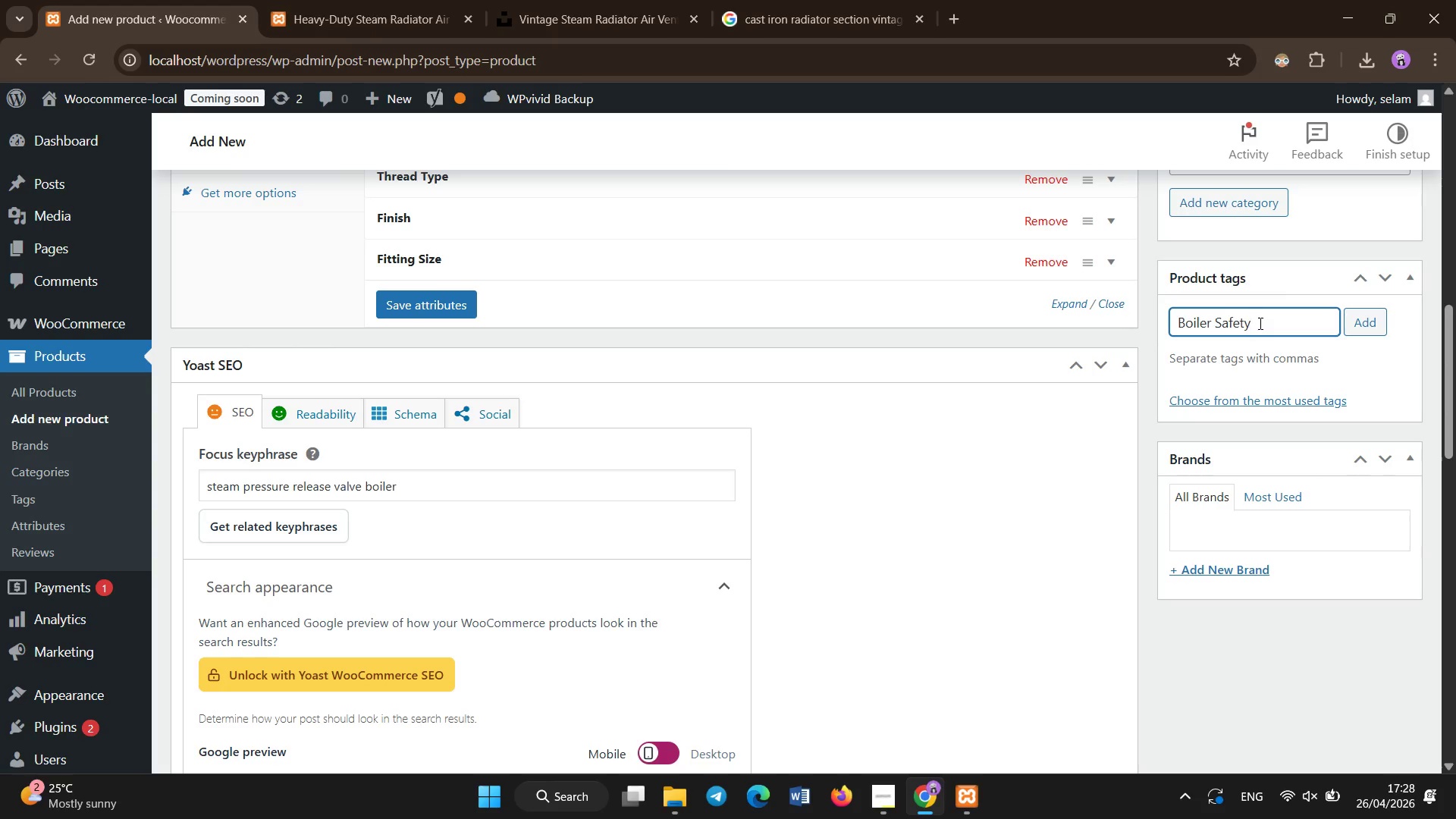 
key(Enter)
 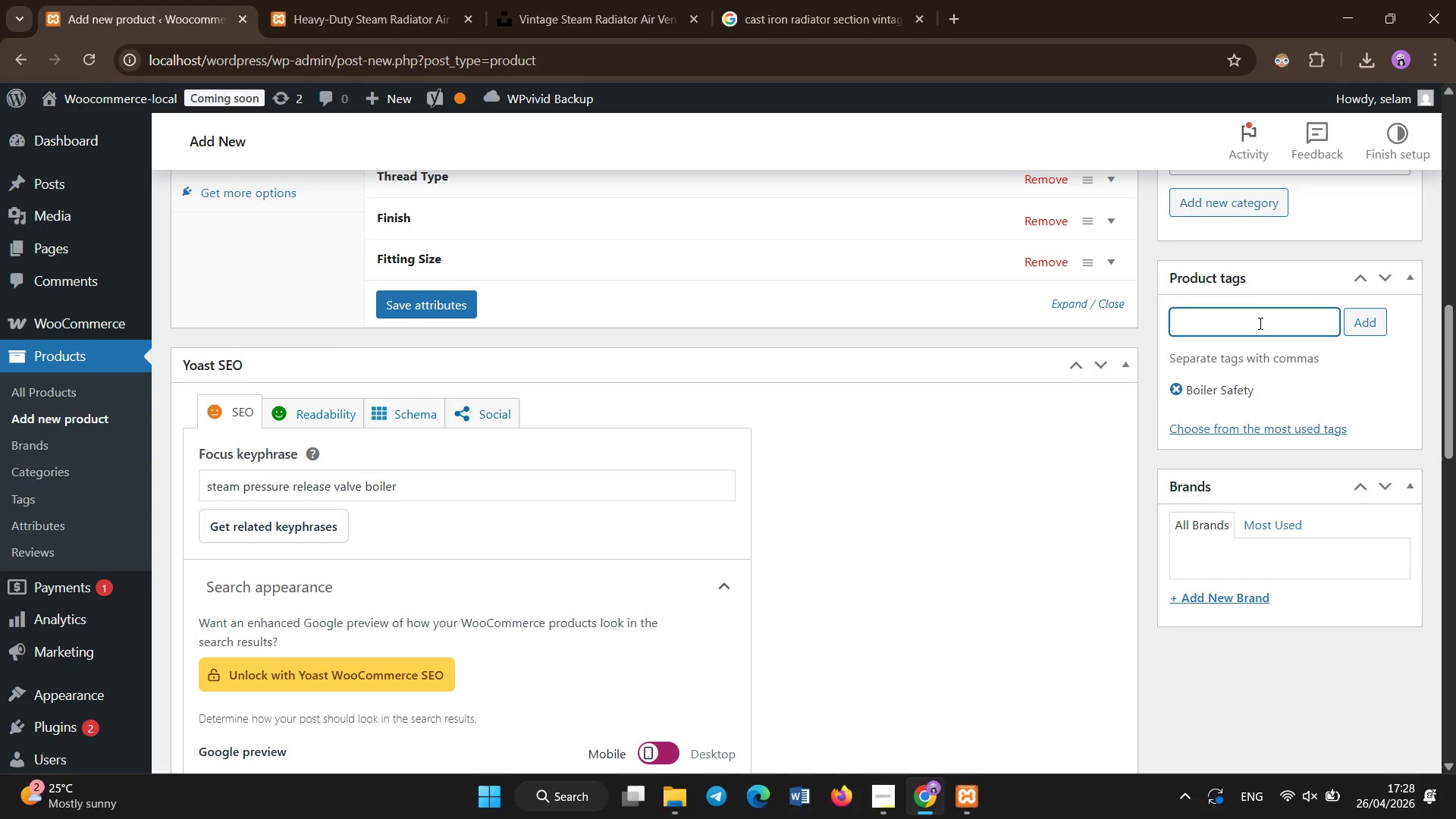 
type(Steam Valve)
 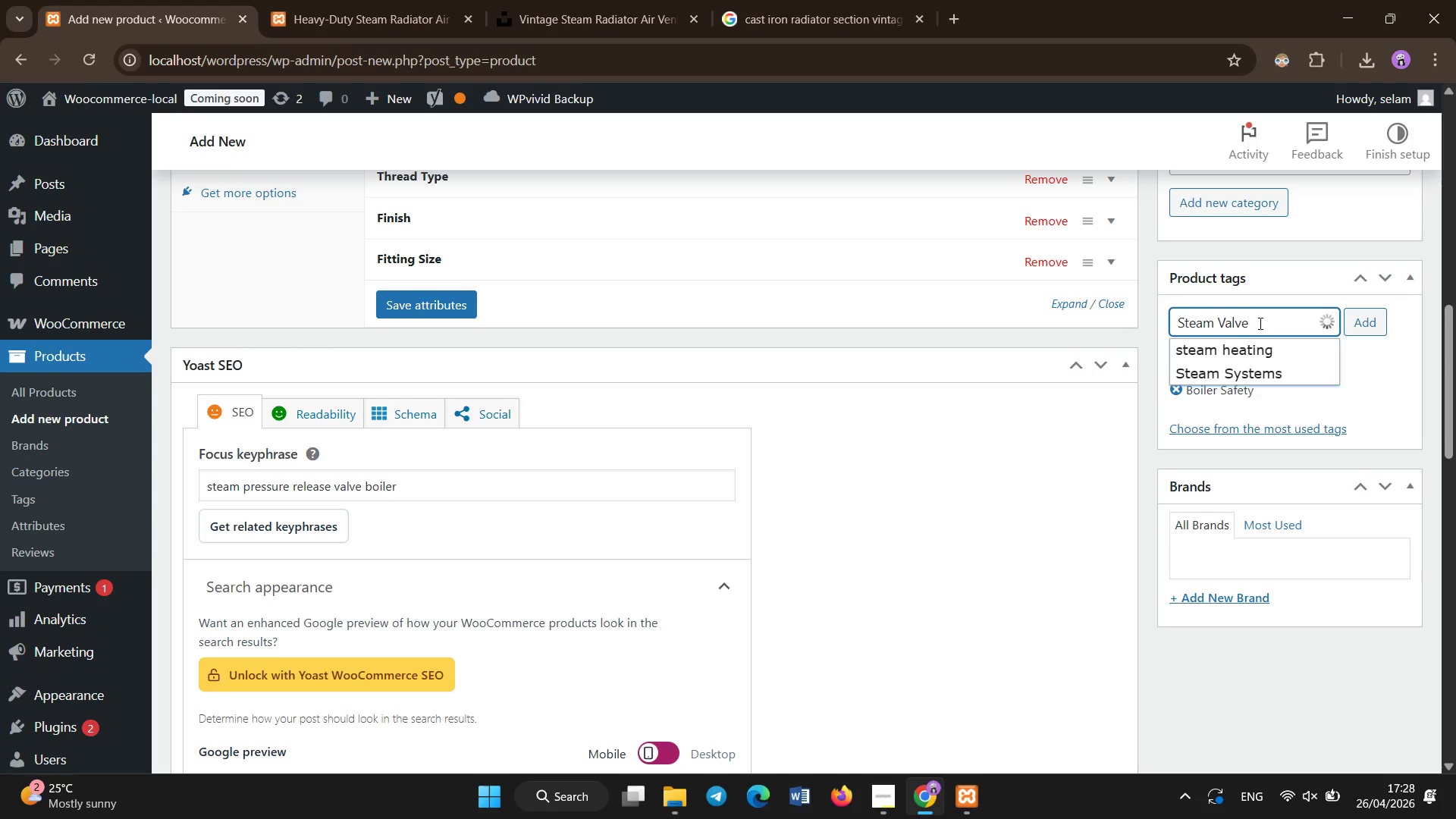 
key(Enter)
 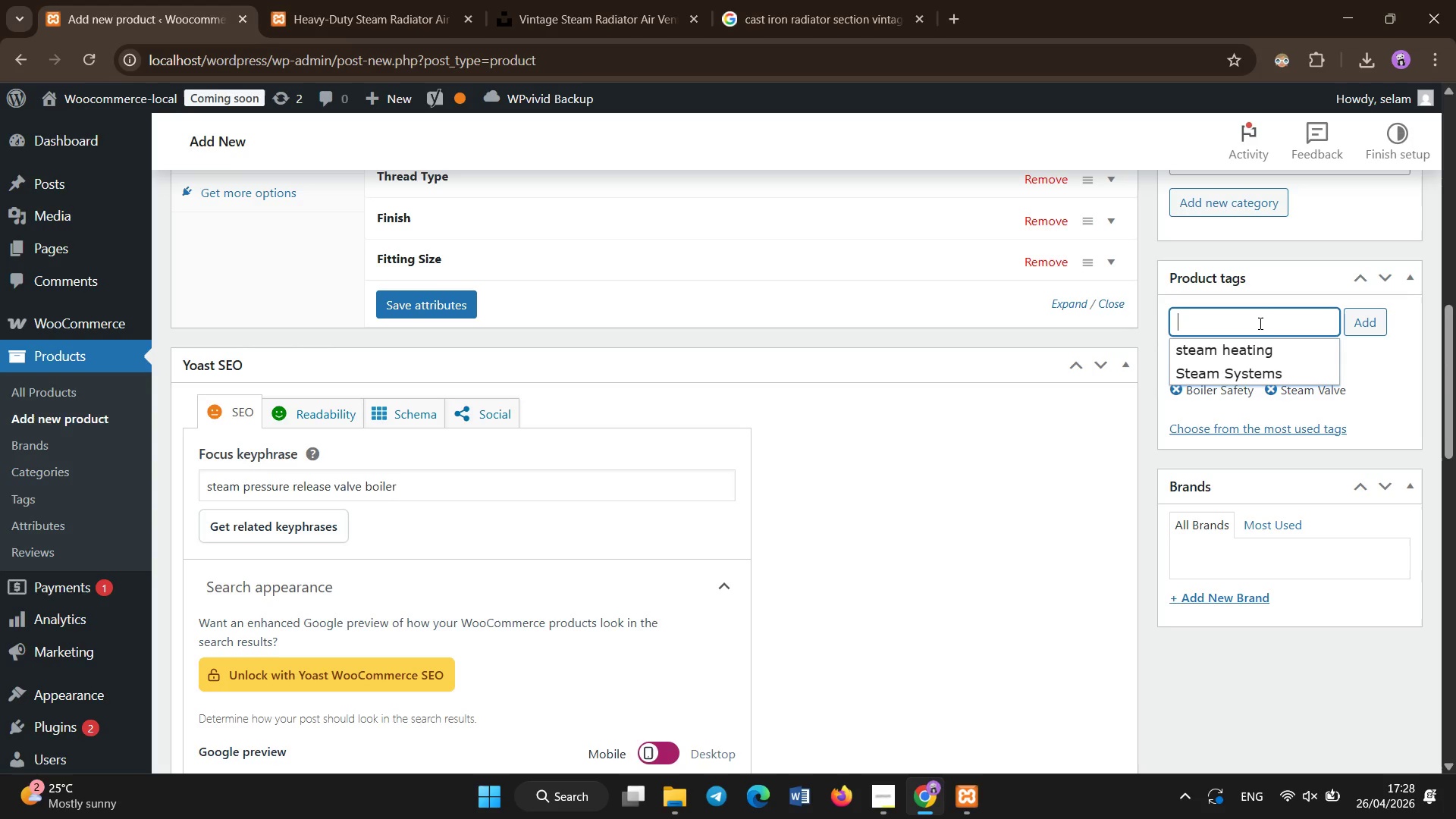 
type(Pressure Release)
 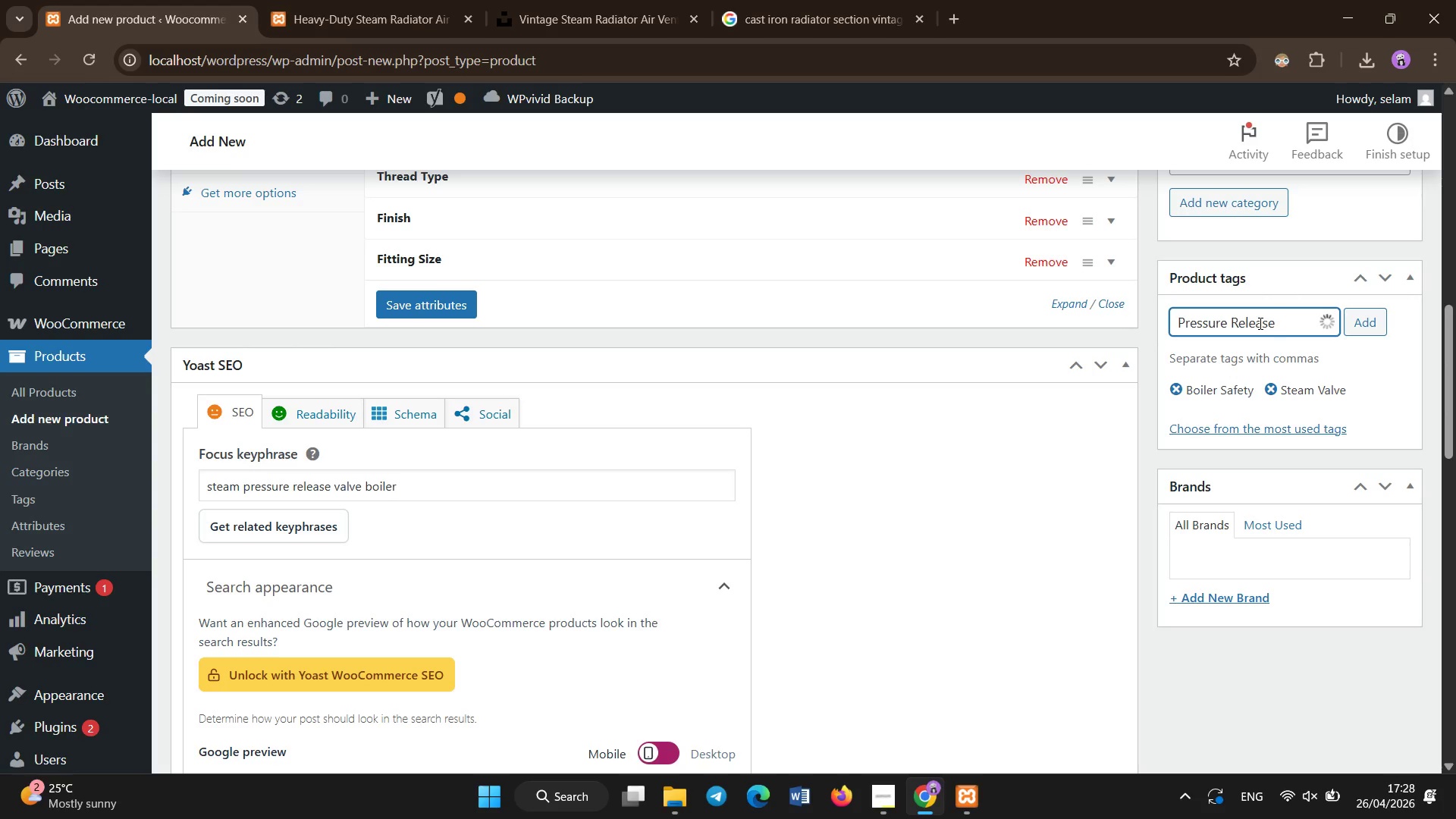 
key(Enter)
 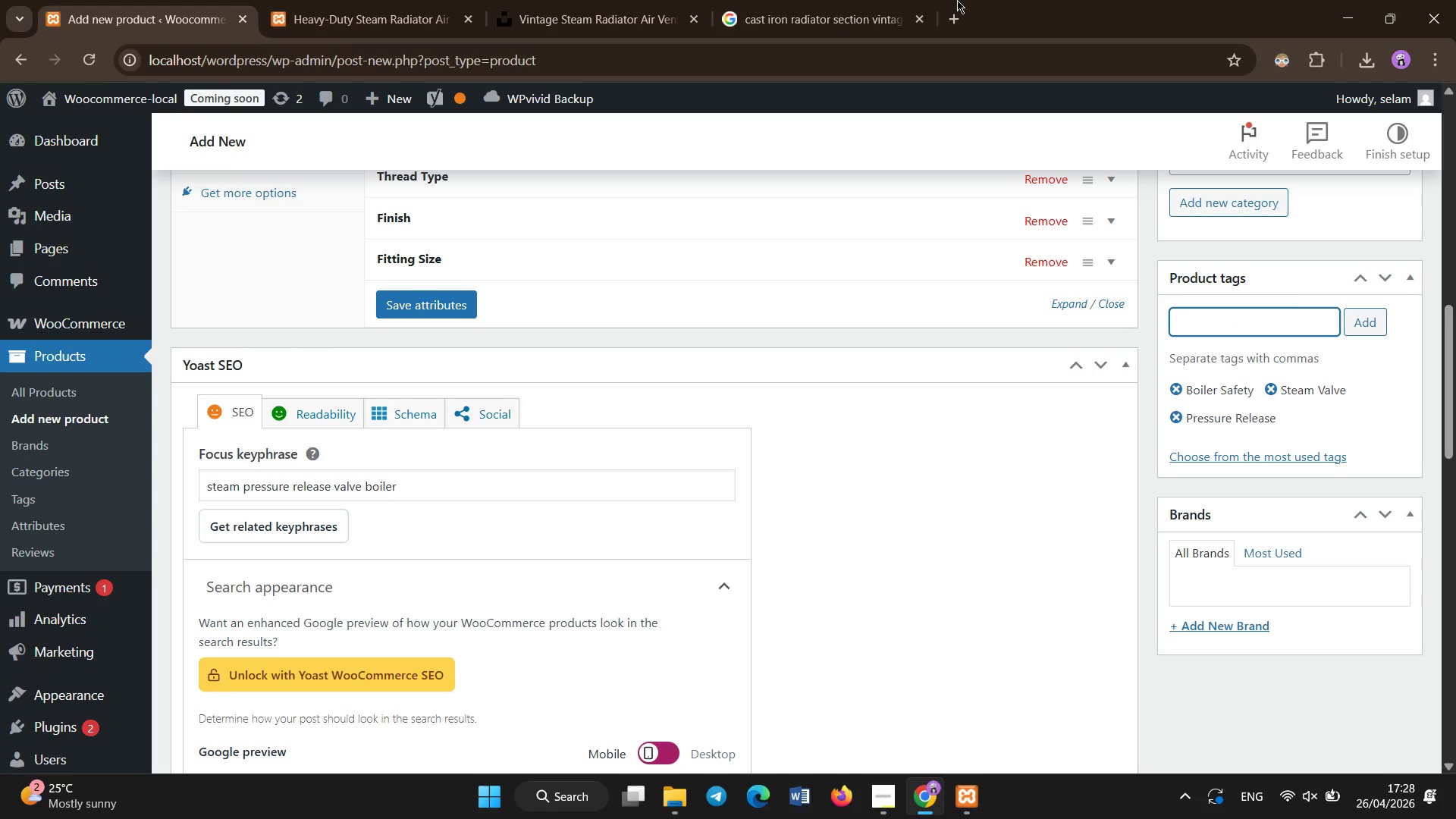 
left_click([882, 0])
 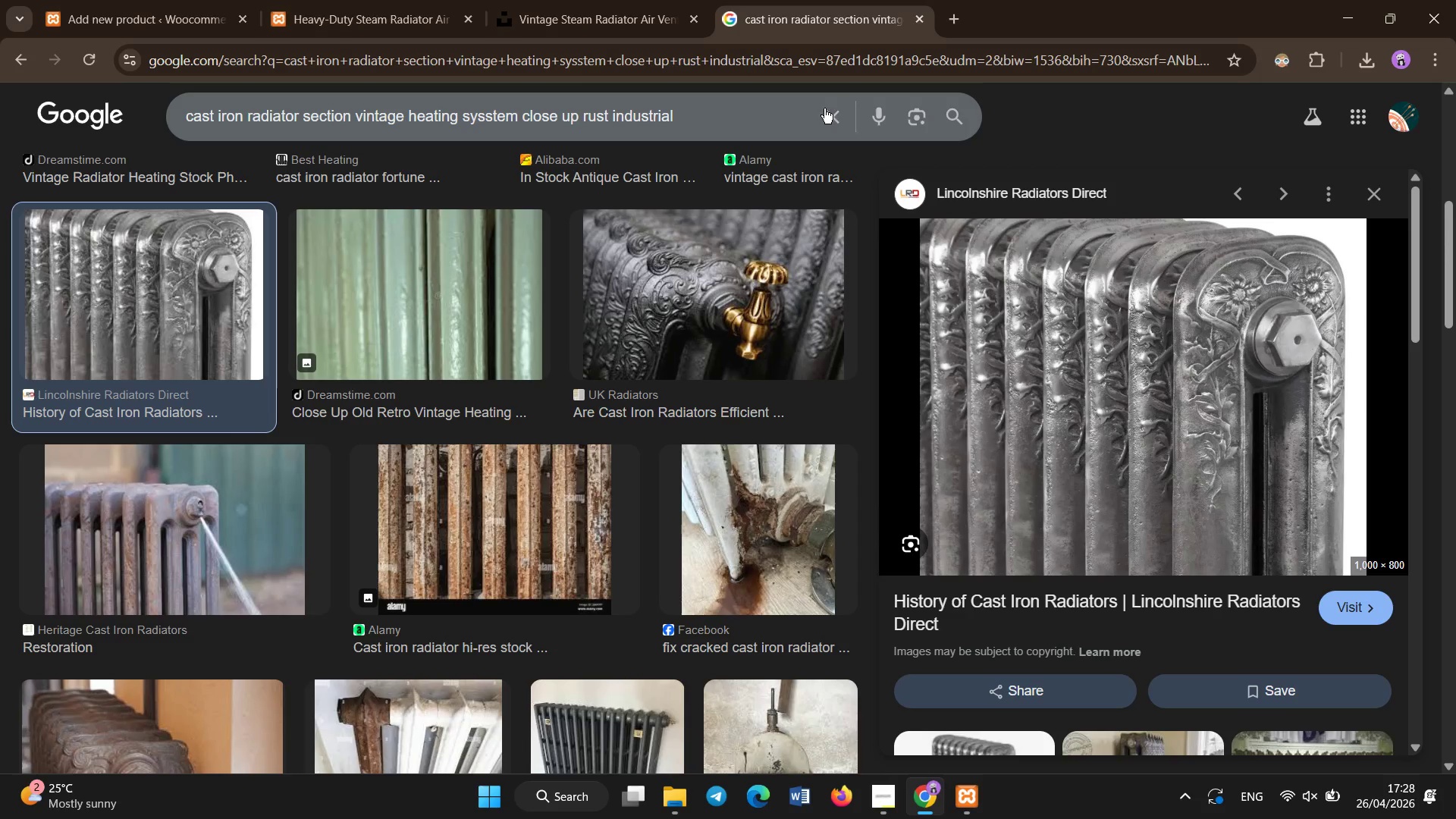 
left_click([841, 116])
 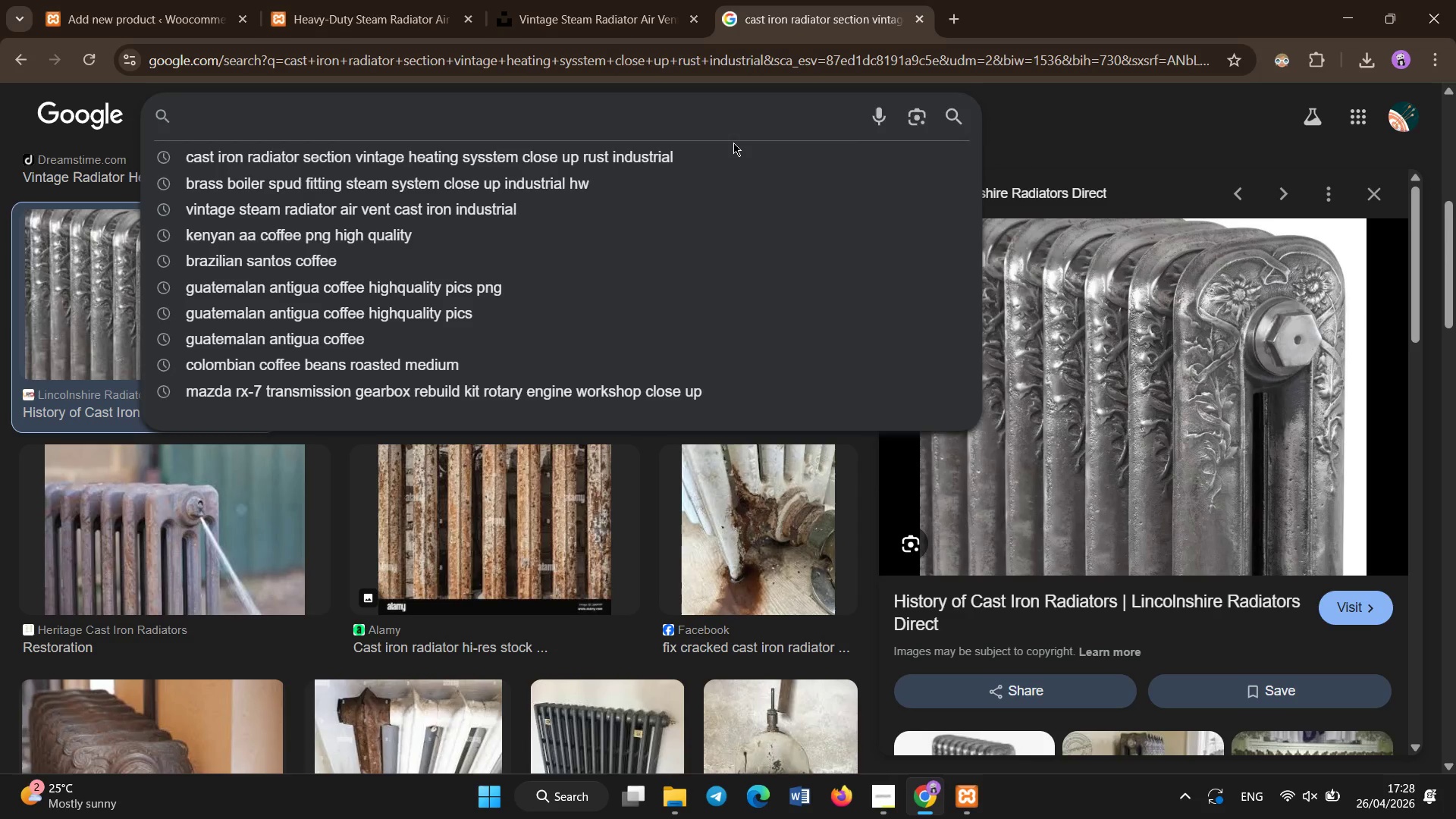 
type(industrial steam pressure relief valve brass boiler close up vintag ehard)
key(Backspace)
key(Backspace)
key(Backspace)
key(Backspace)
key(Backspace)
type(hw)
key(Backspace)
 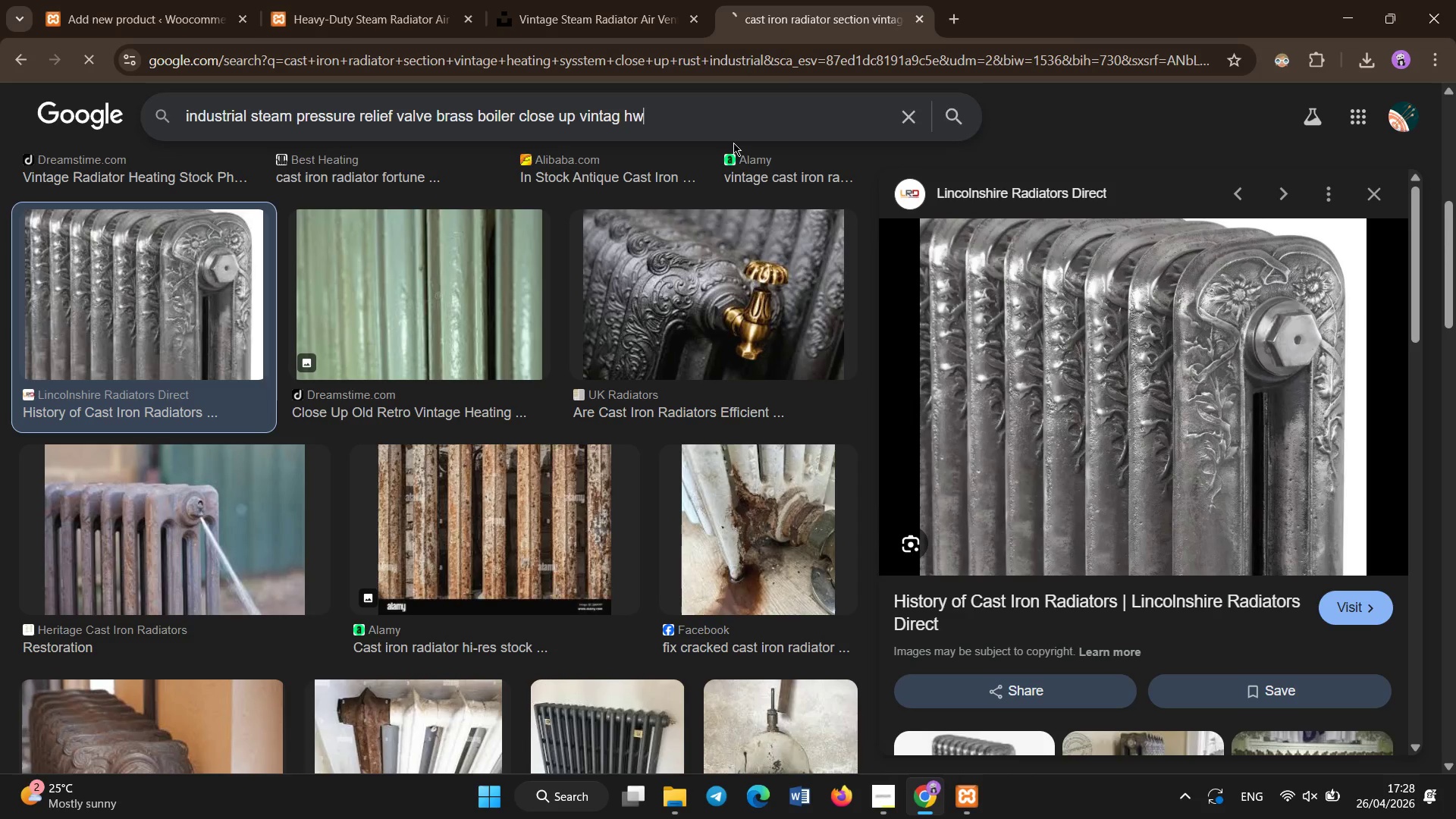 
hold_key(key=Quote, duration=0.36)
 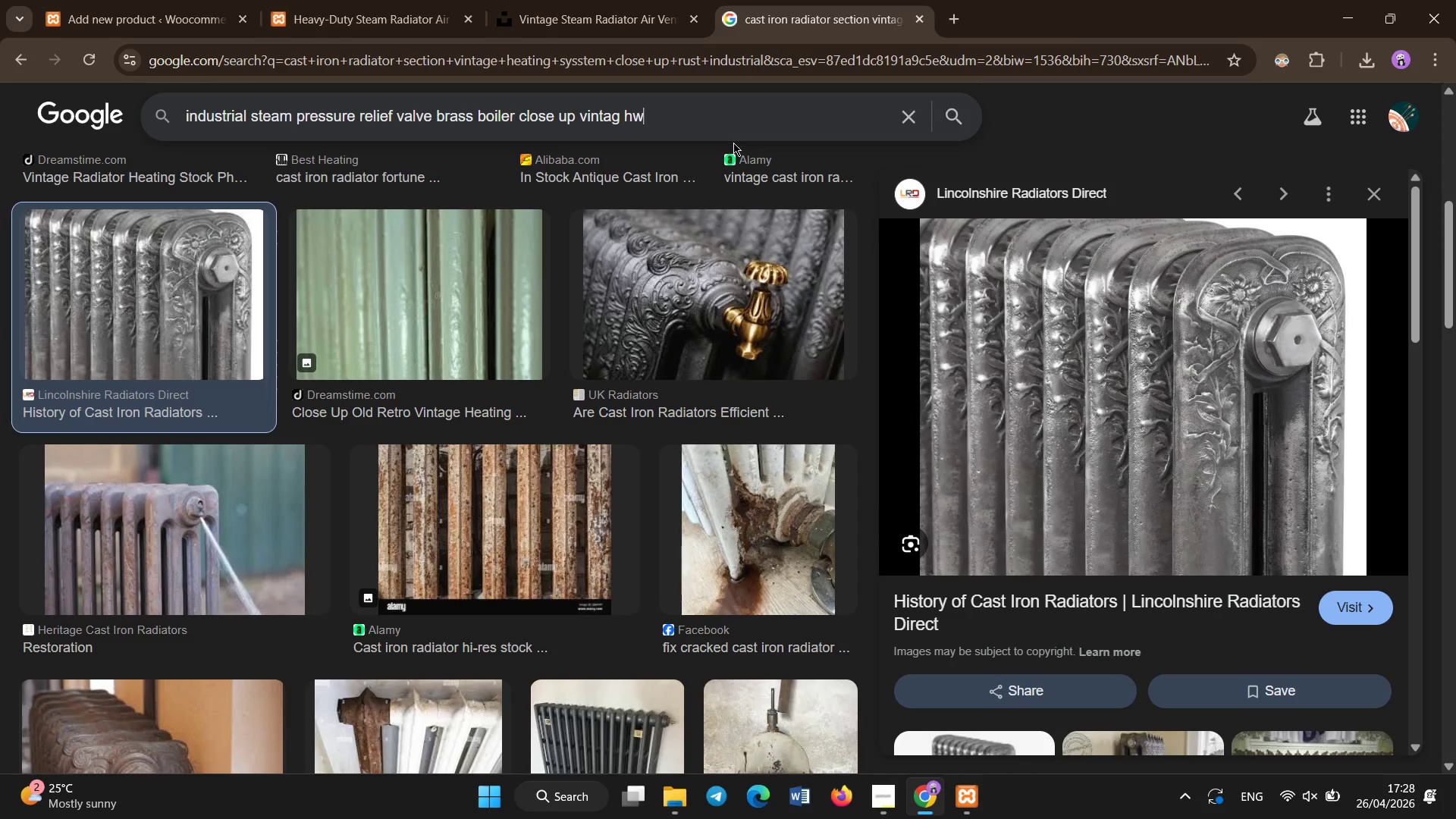 
hold_key(key=Enter, duration=0.34)
 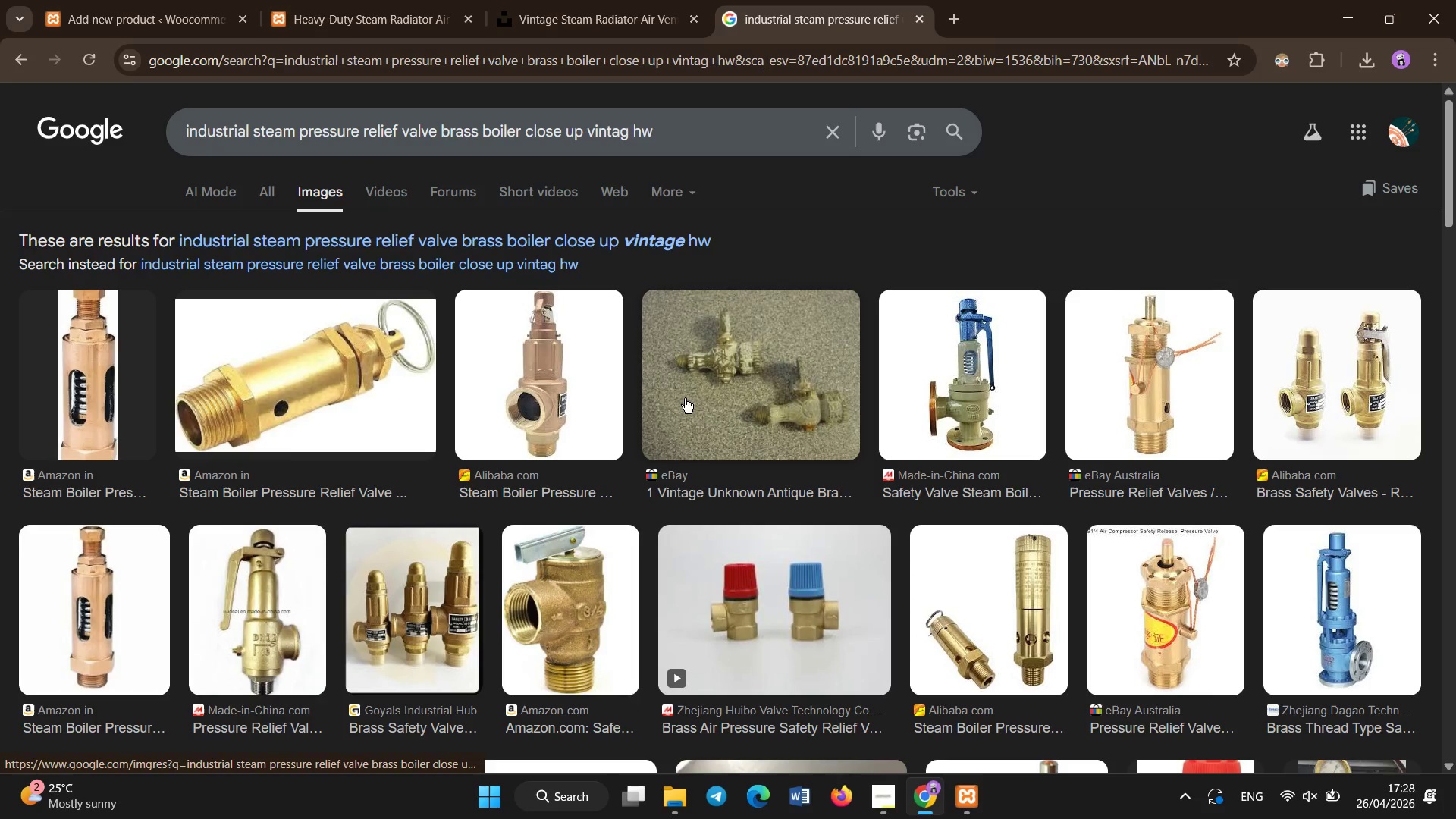 
left_click([952, 346])
 